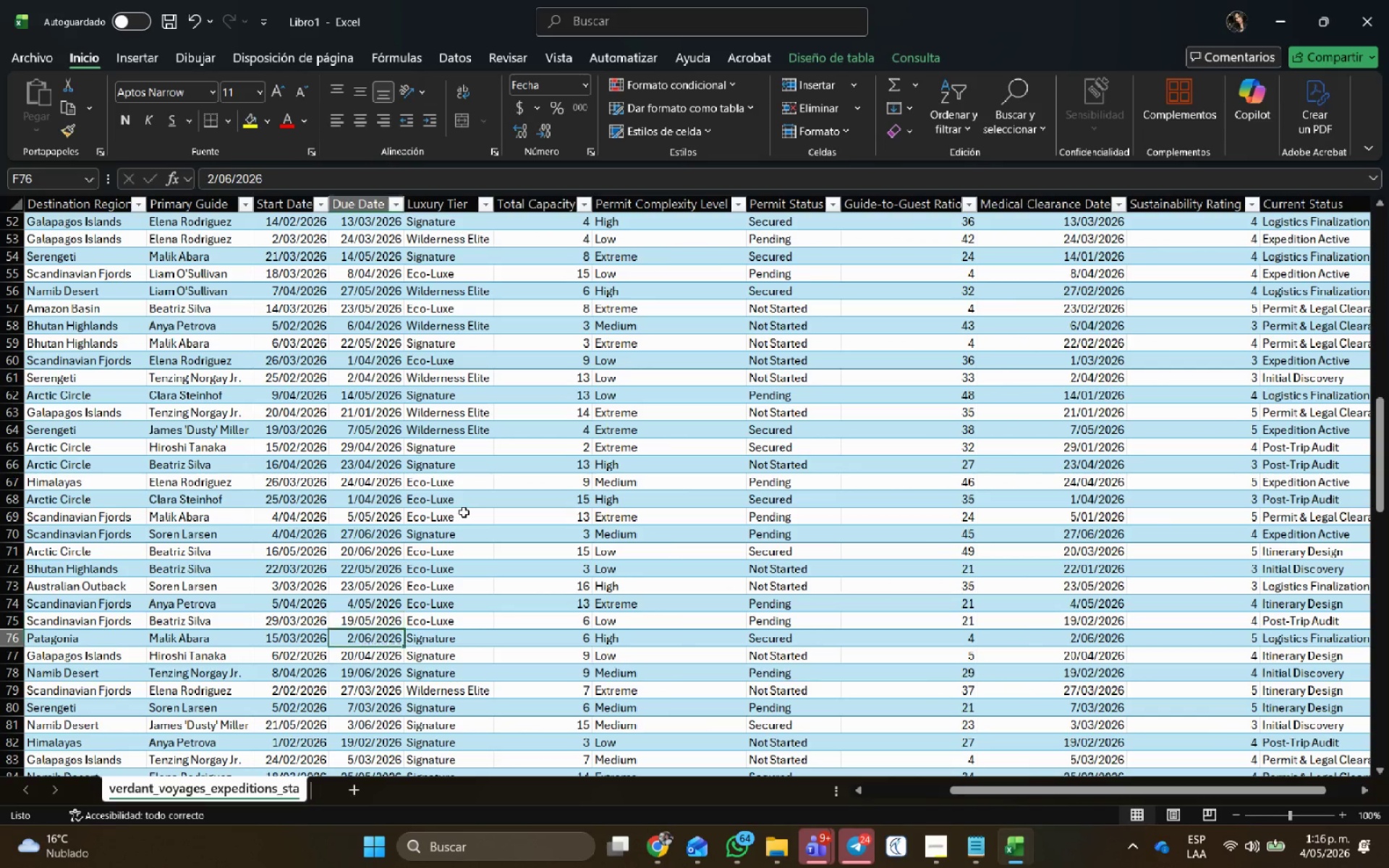 
key(ArrowDown)
 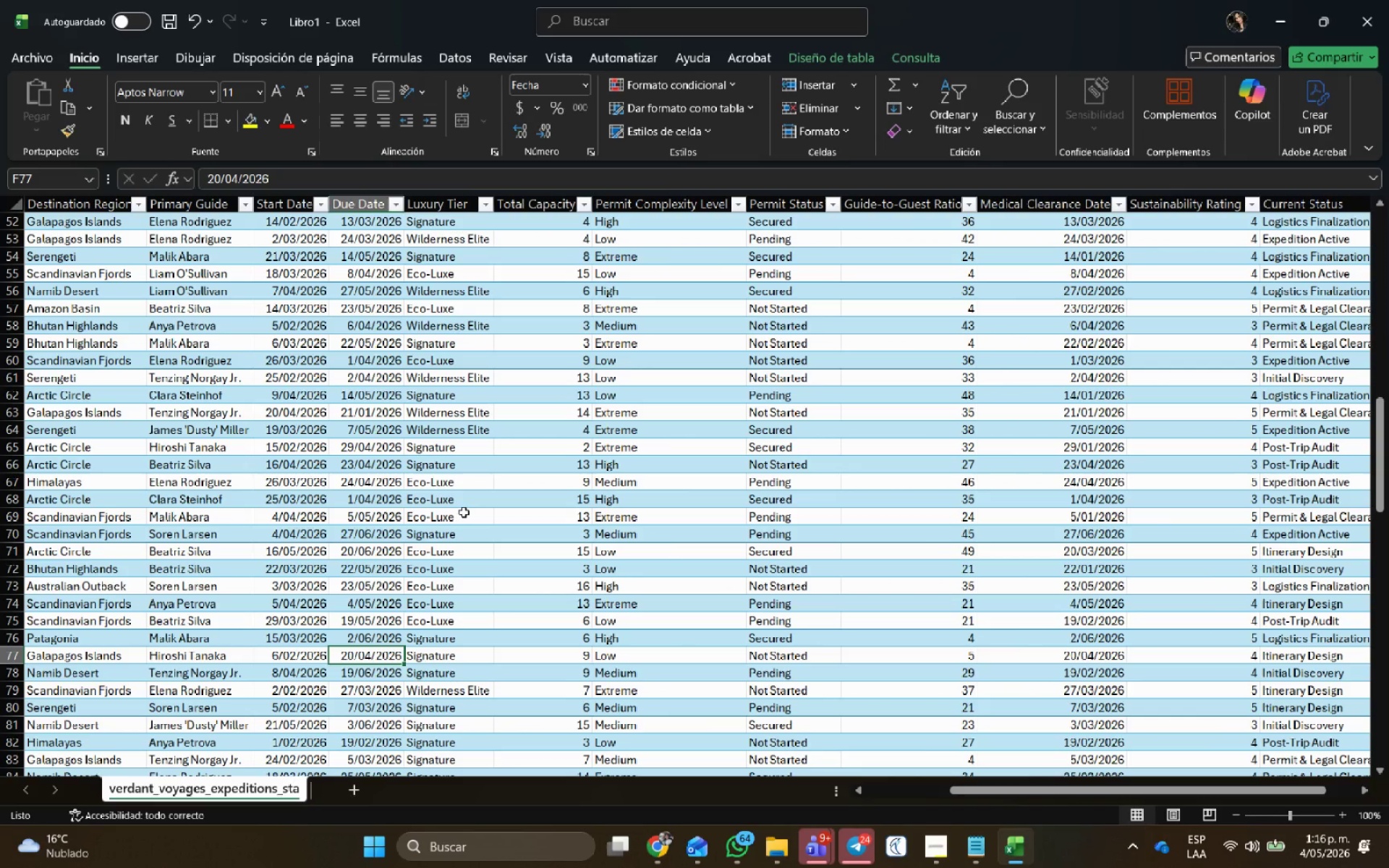 
key(ArrowDown)
 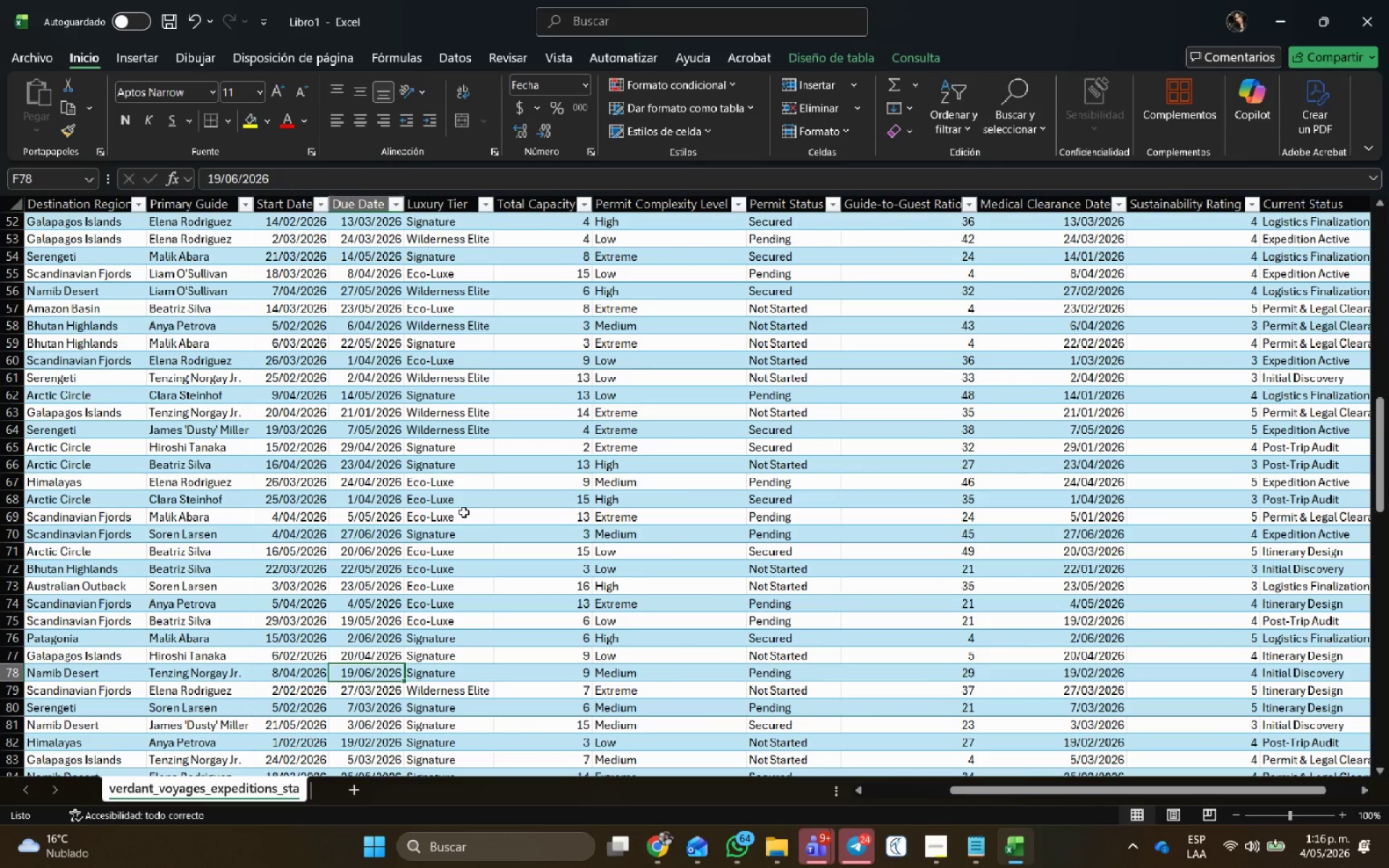 
key(ArrowDown)
 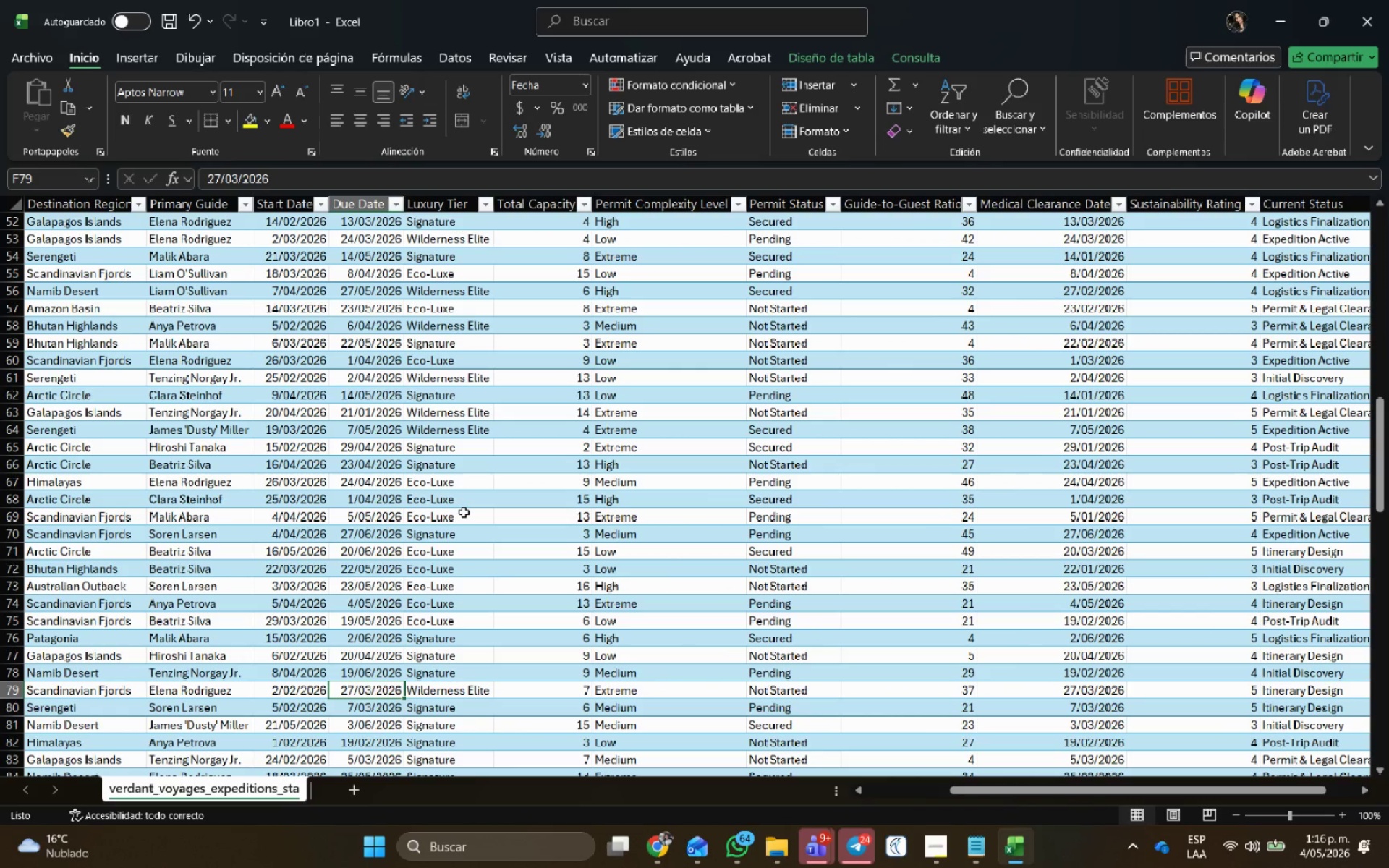 
key(ArrowDown)
 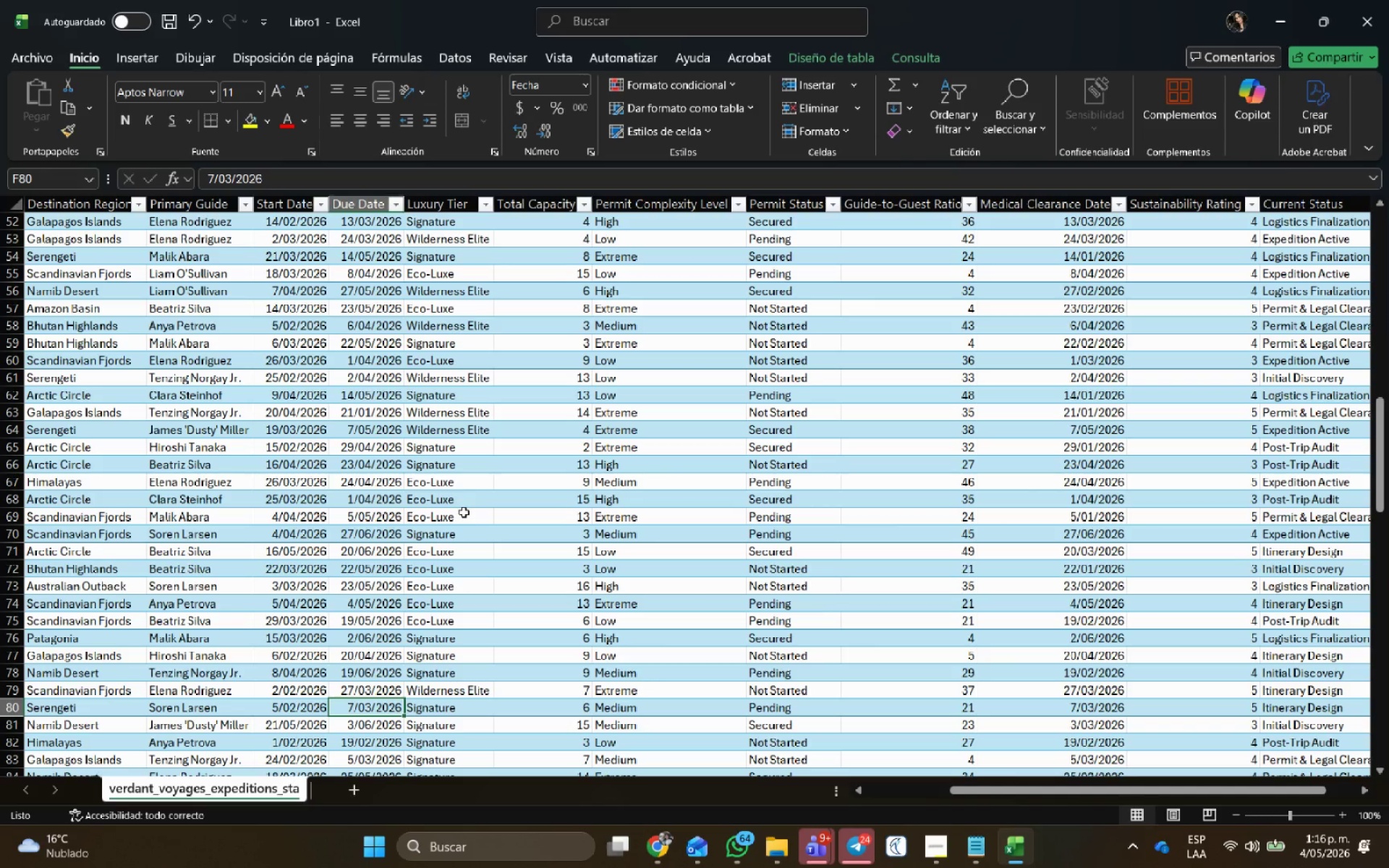 
key(ArrowDown)
 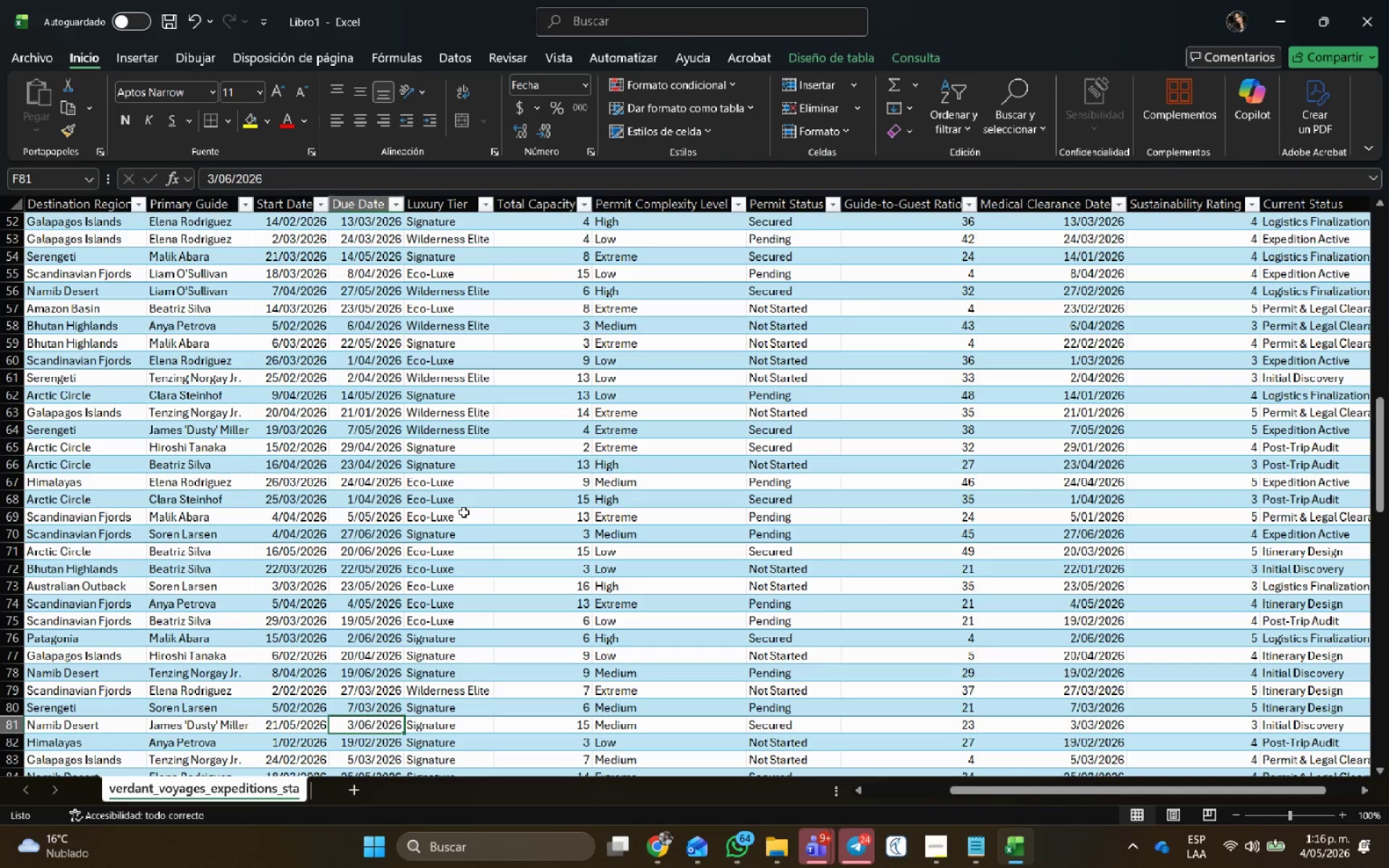 
key(ArrowDown)
 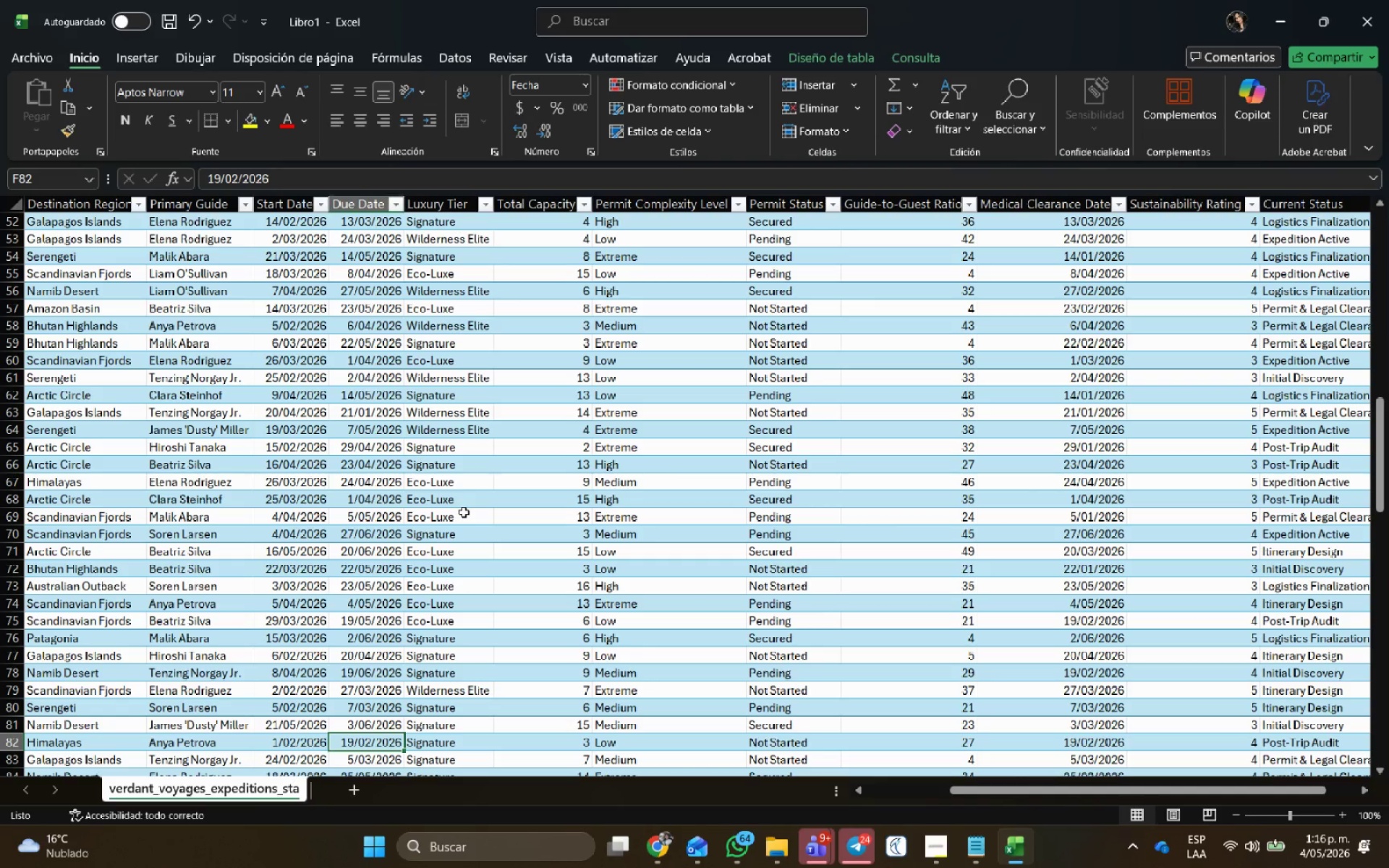 
key(ArrowDown)
 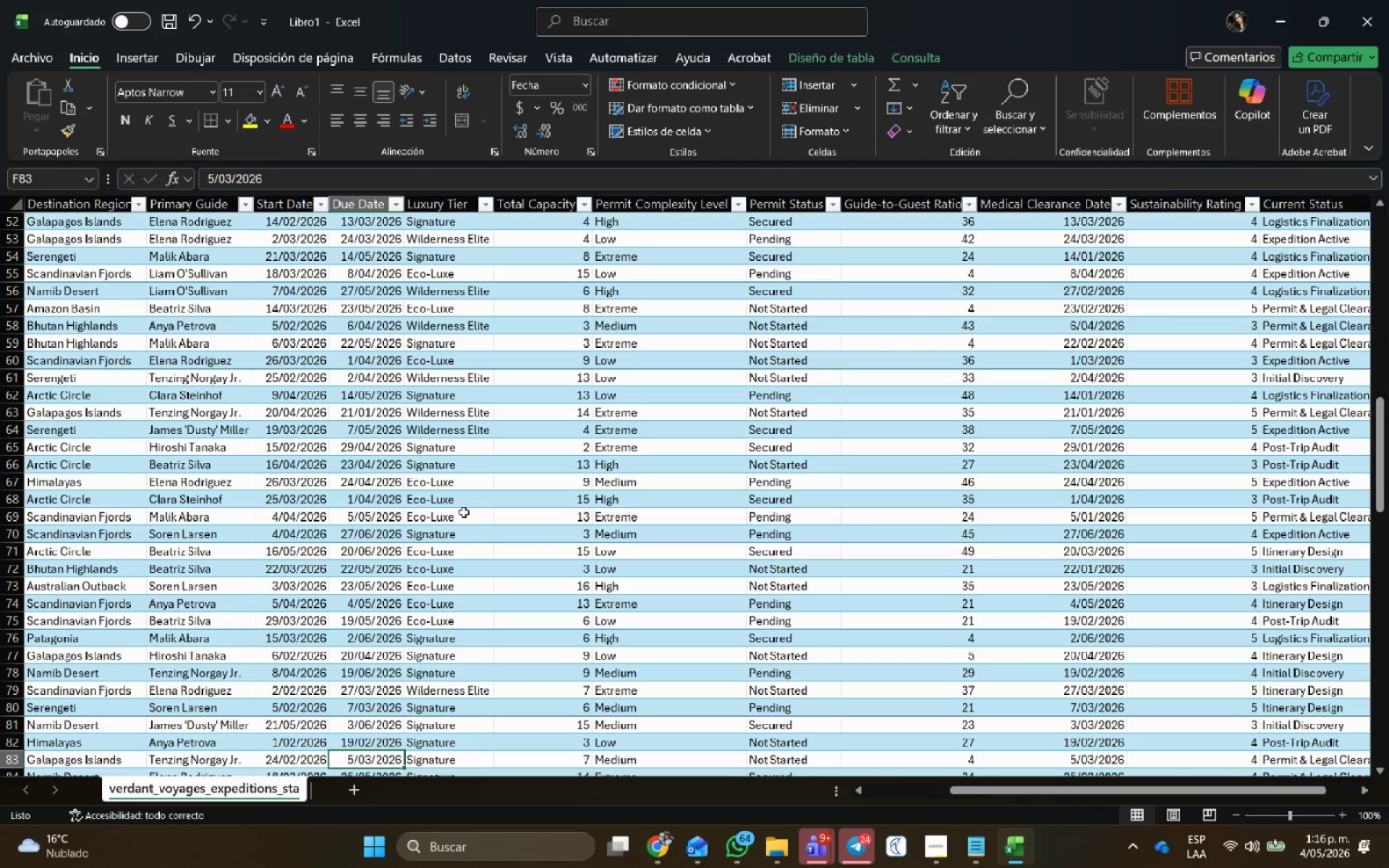 
key(ArrowDown)
 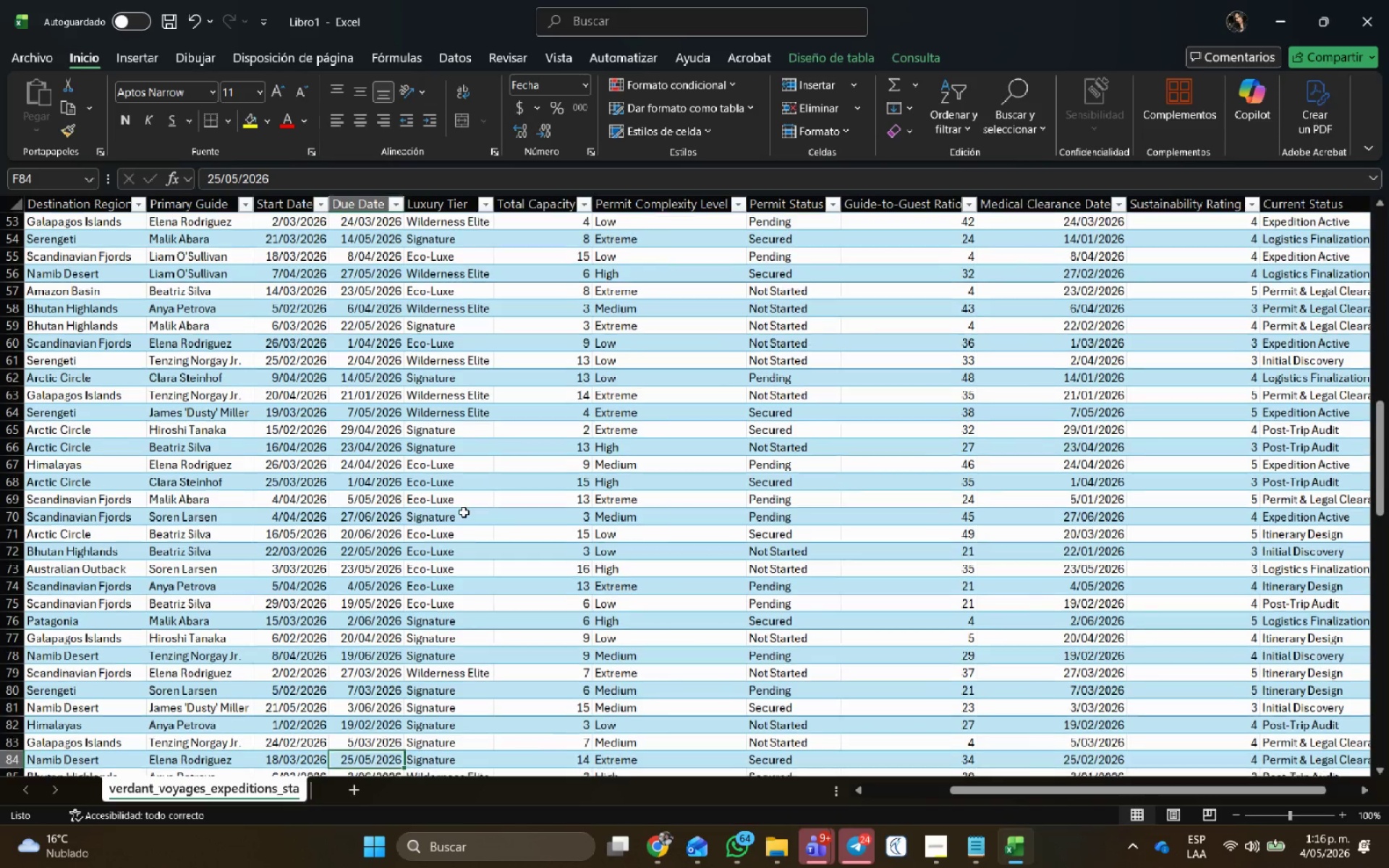 
key(ArrowDown)
 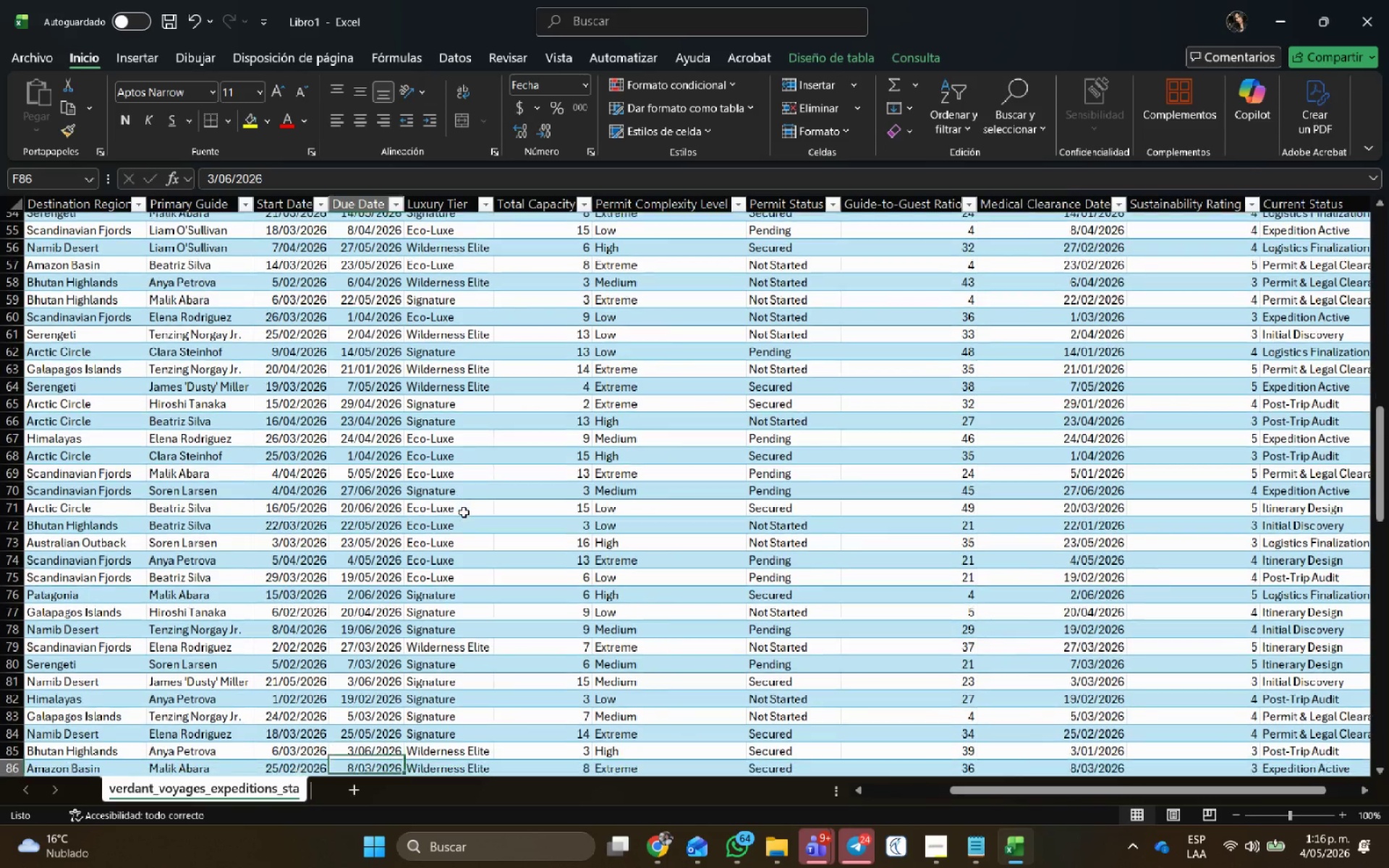 
key(ArrowDown)
 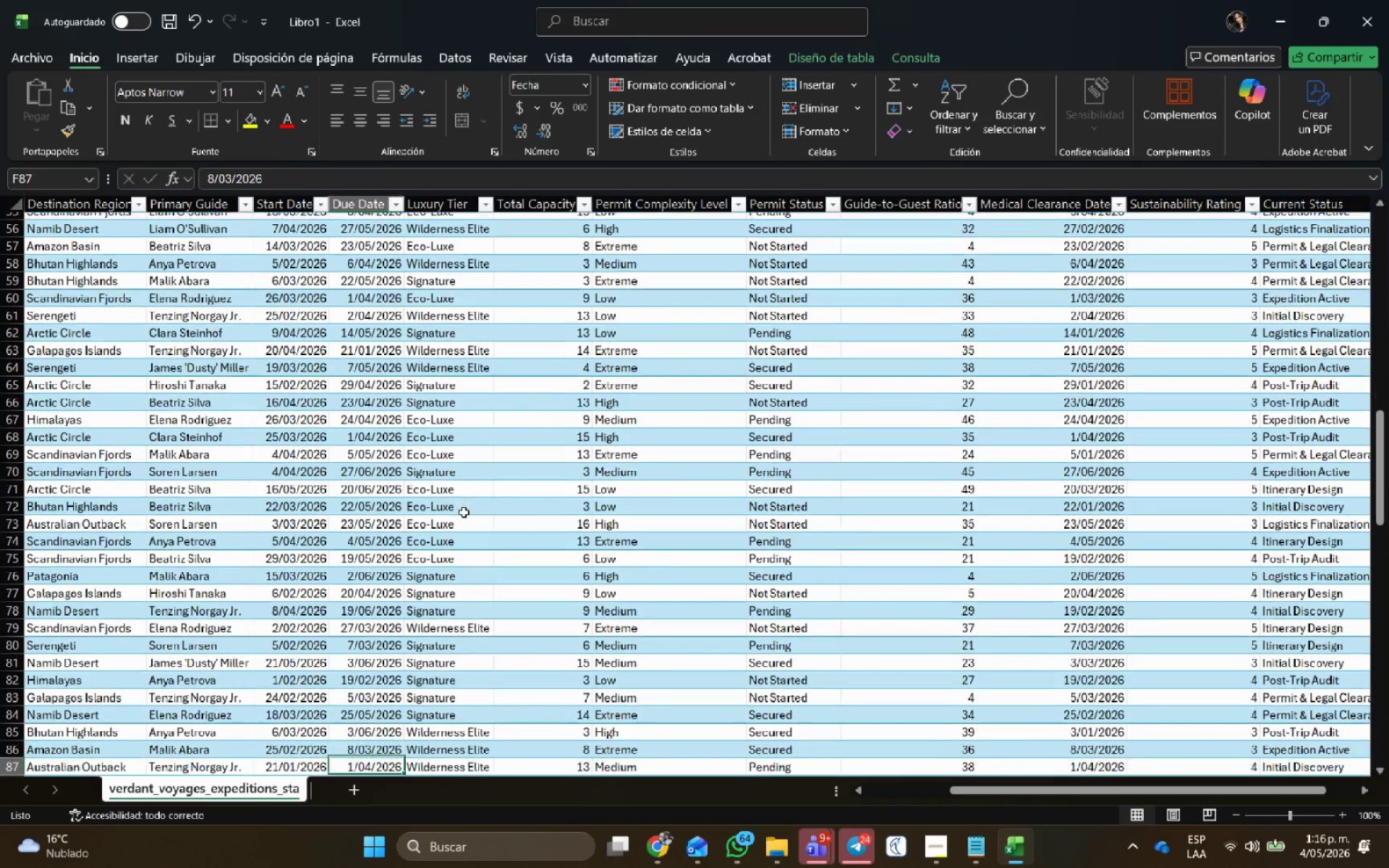 
key(ArrowDown)
 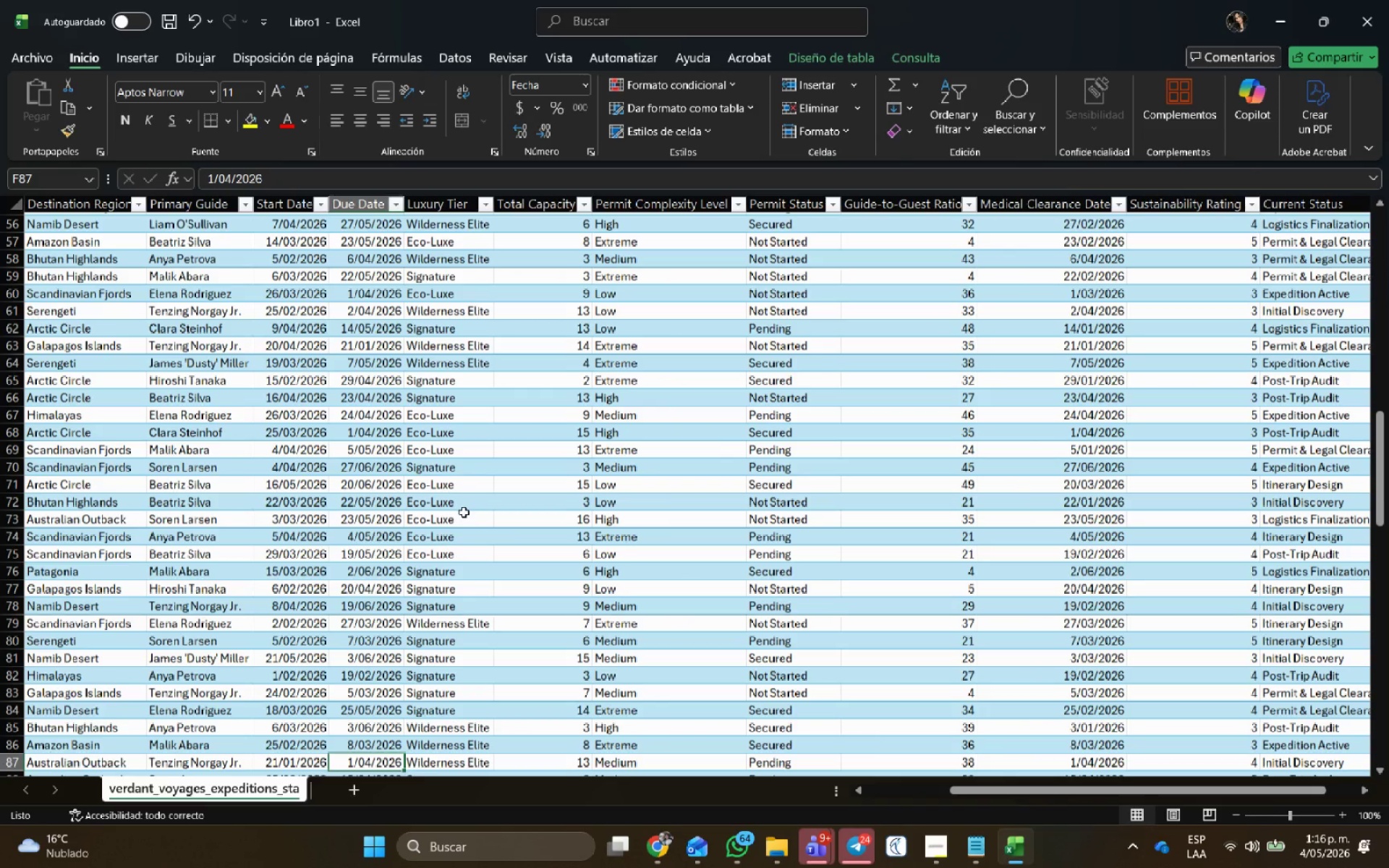 
key(ArrowDown)
 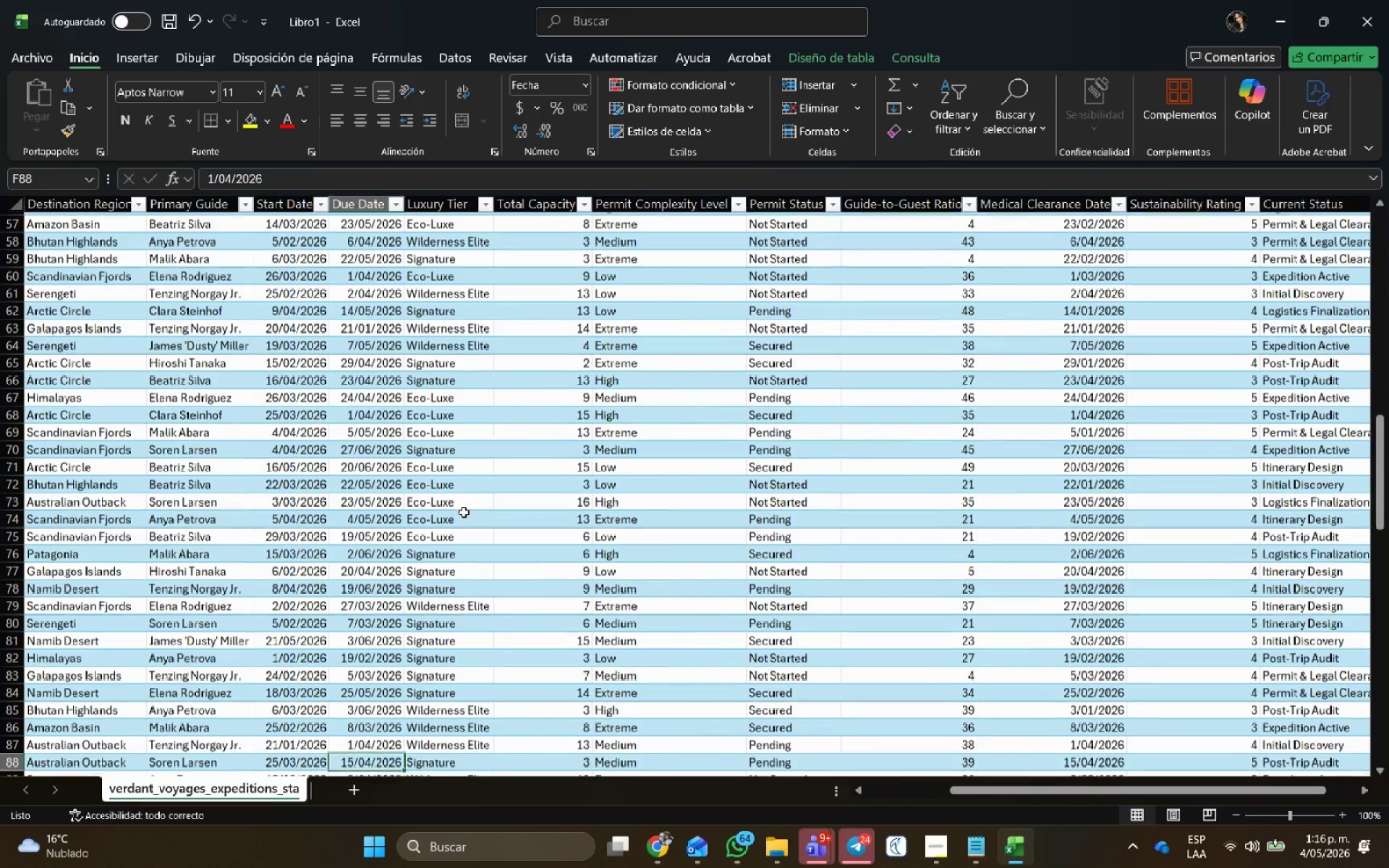 
key(ArrowDown)
 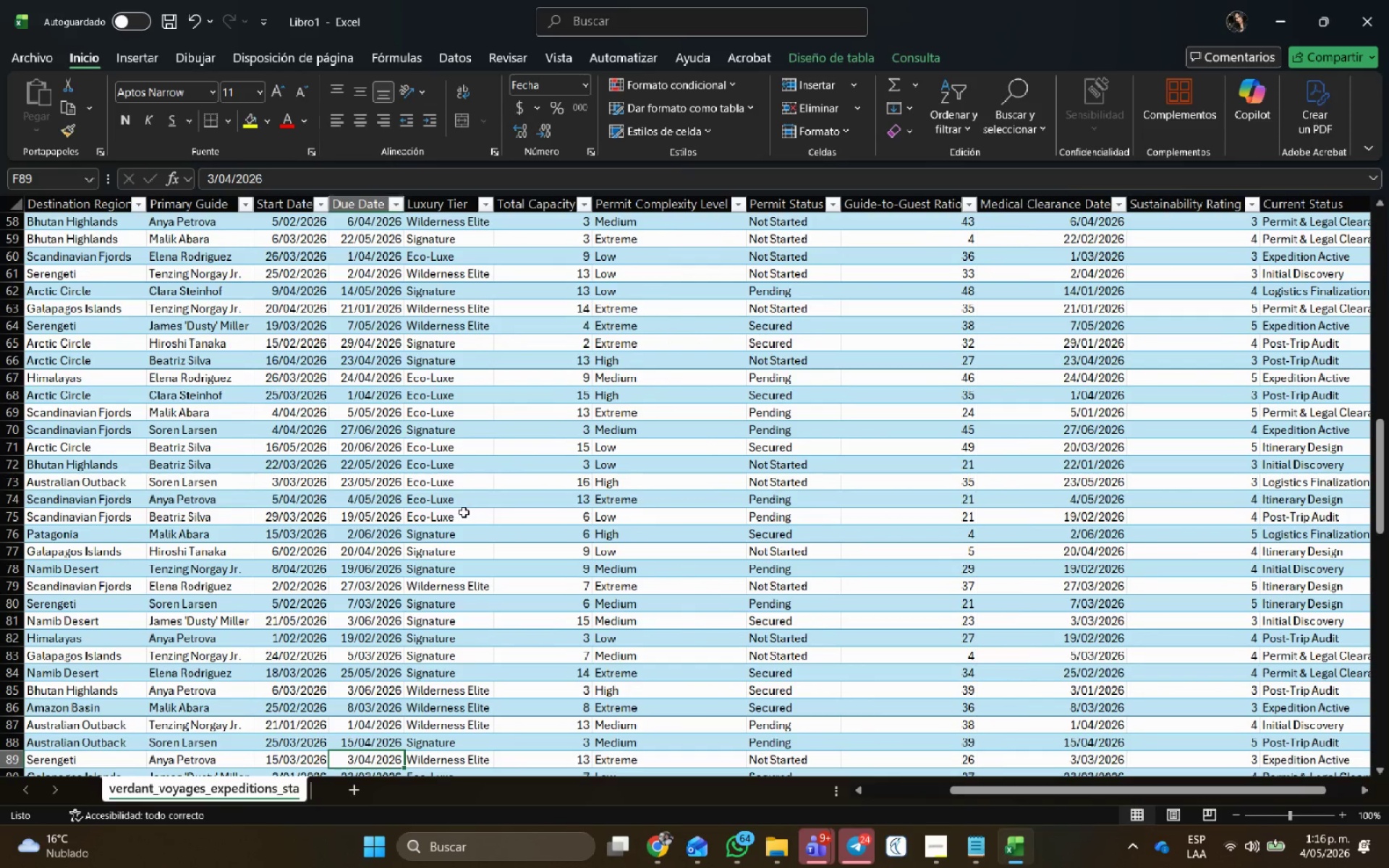 
key(ArrowDown)
 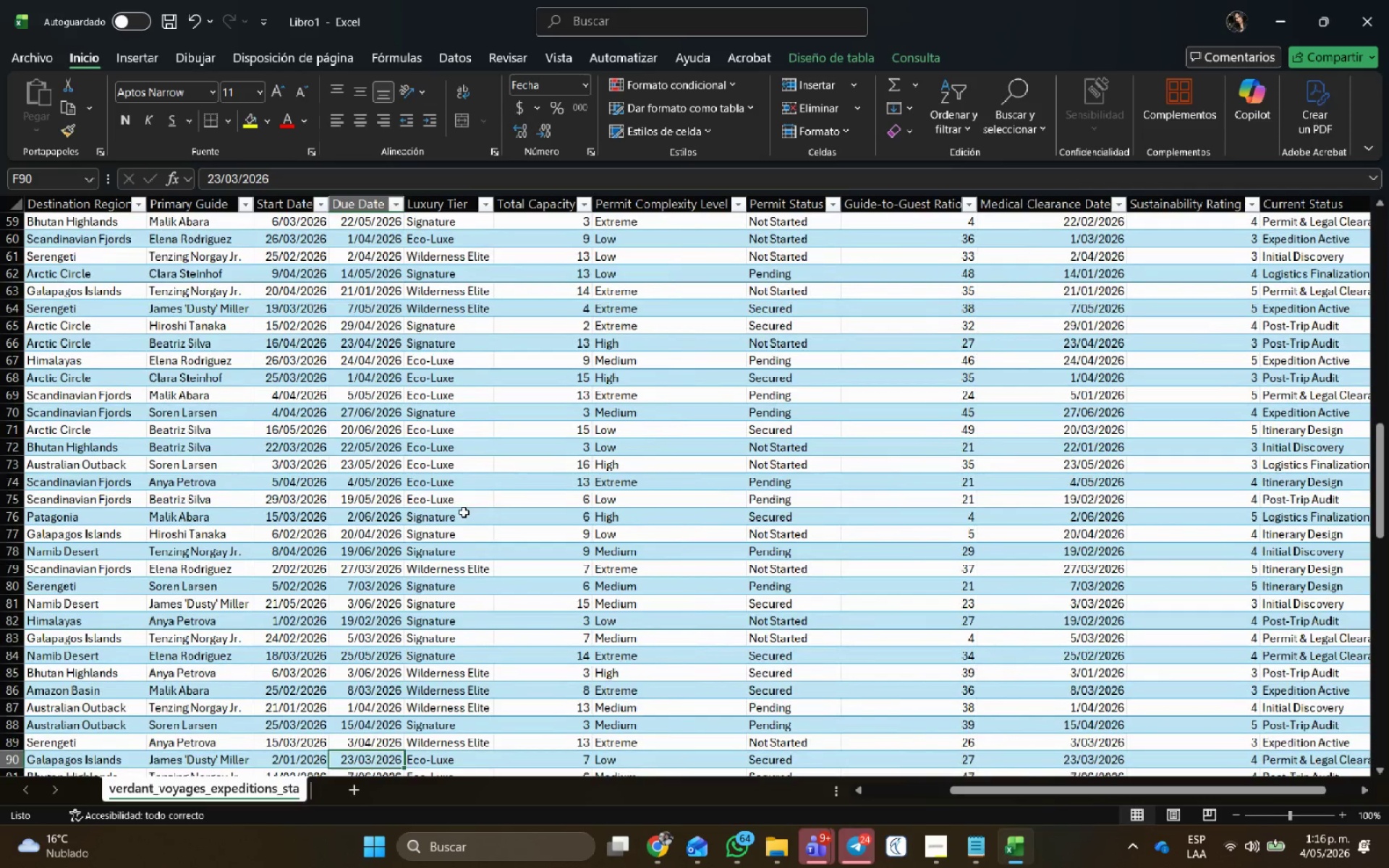 
key(ArrowDown)
 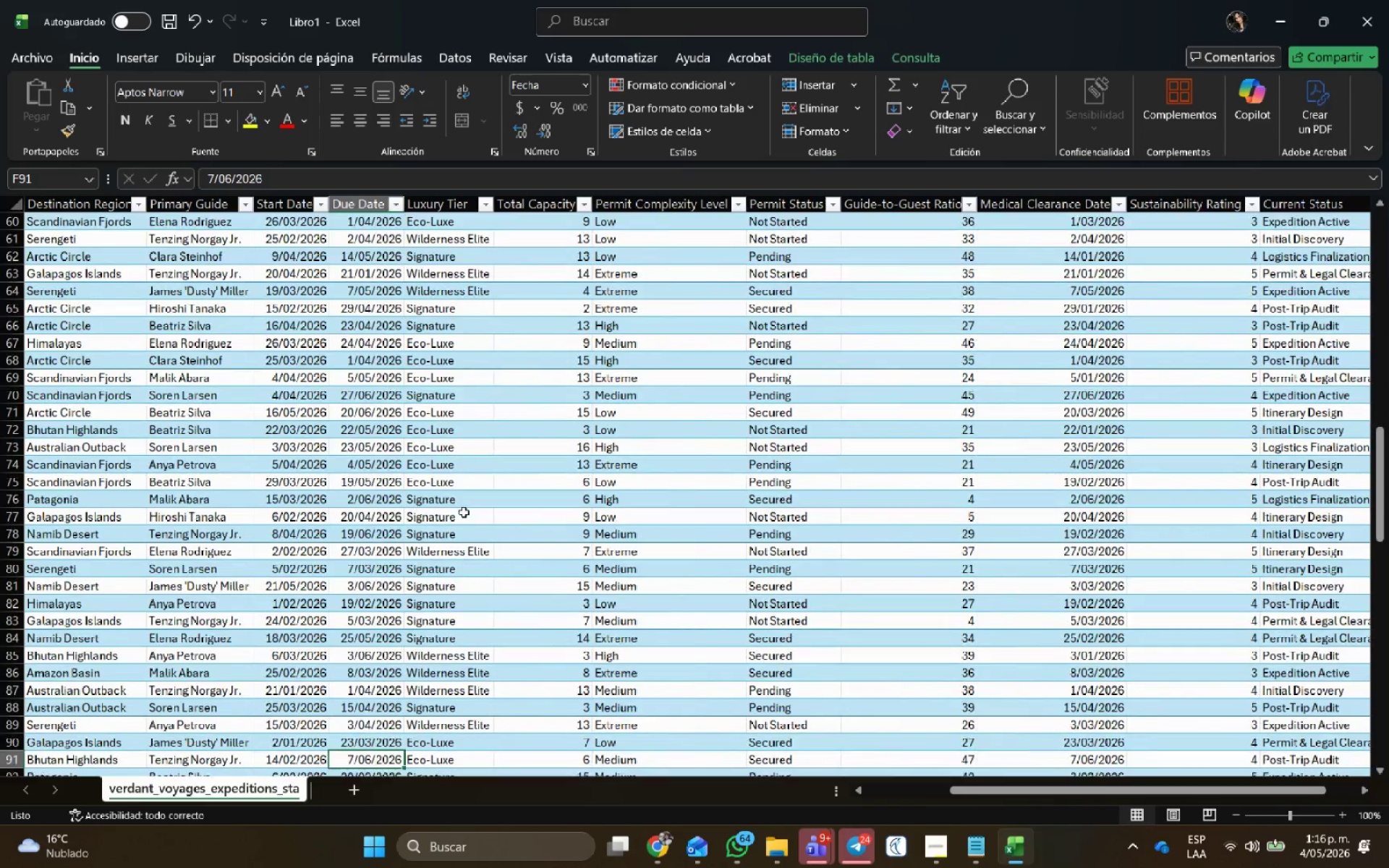 
key(ArrowDown)
 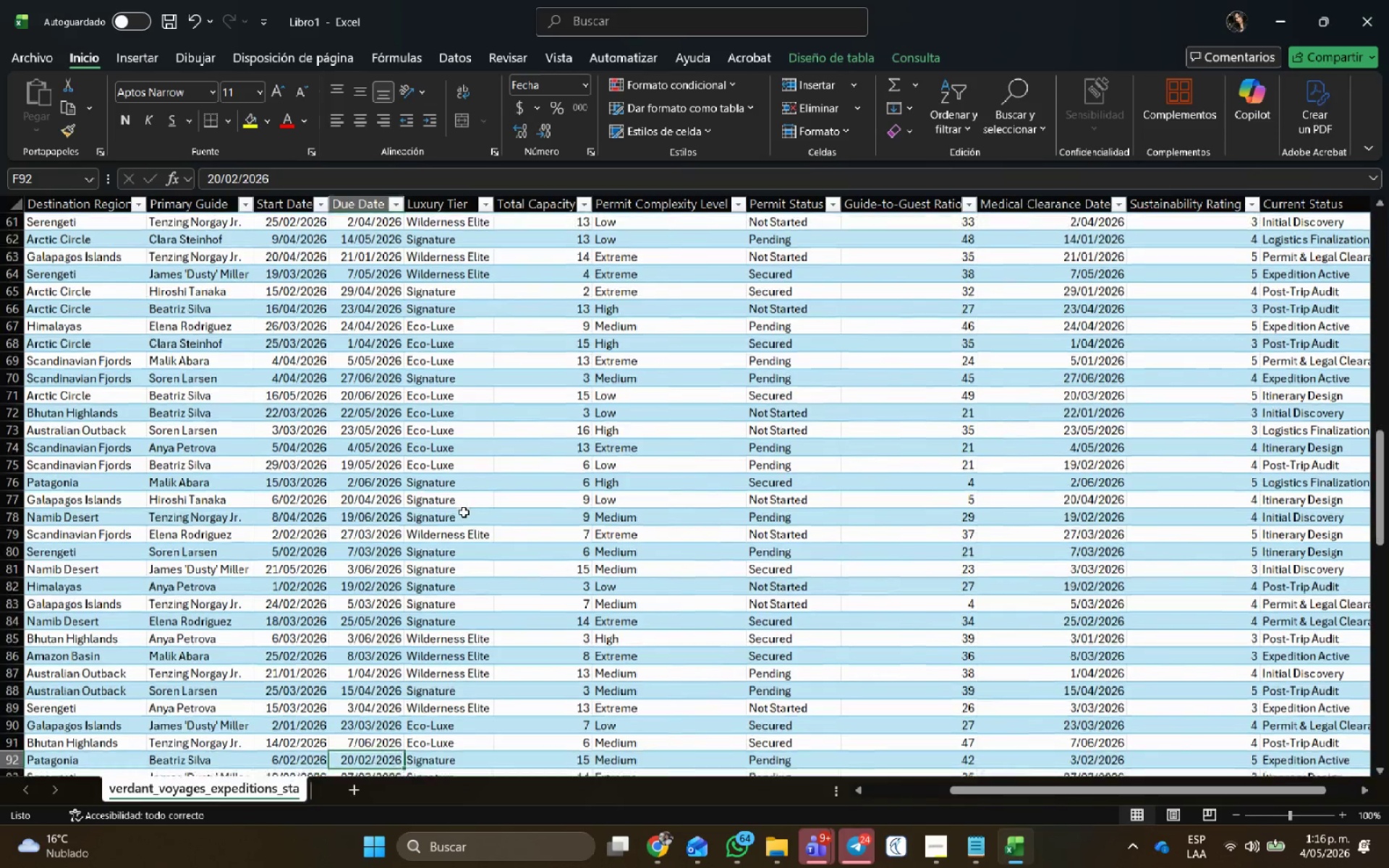 
key(ArrowDown)
 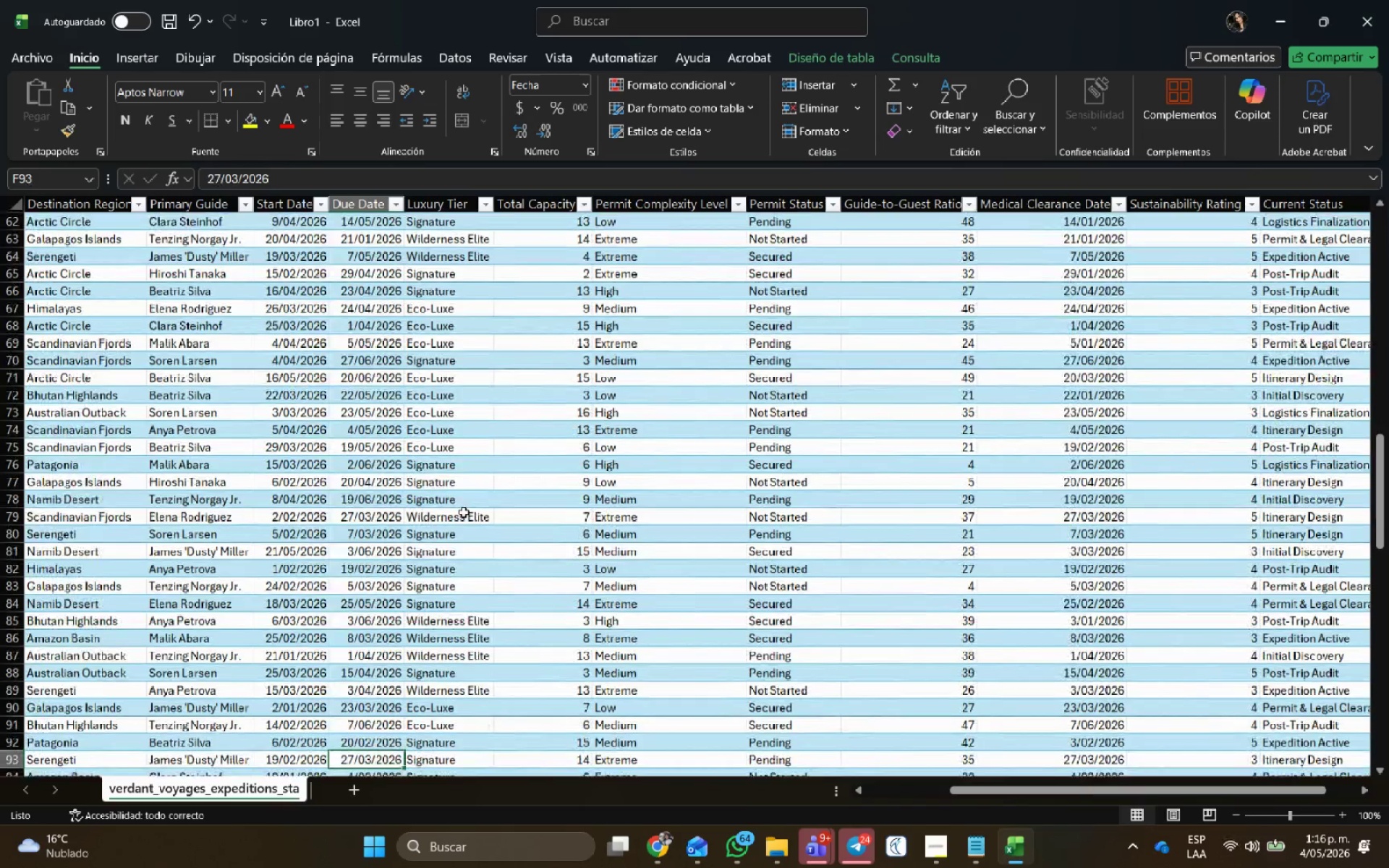 
key(ArrowDown)
 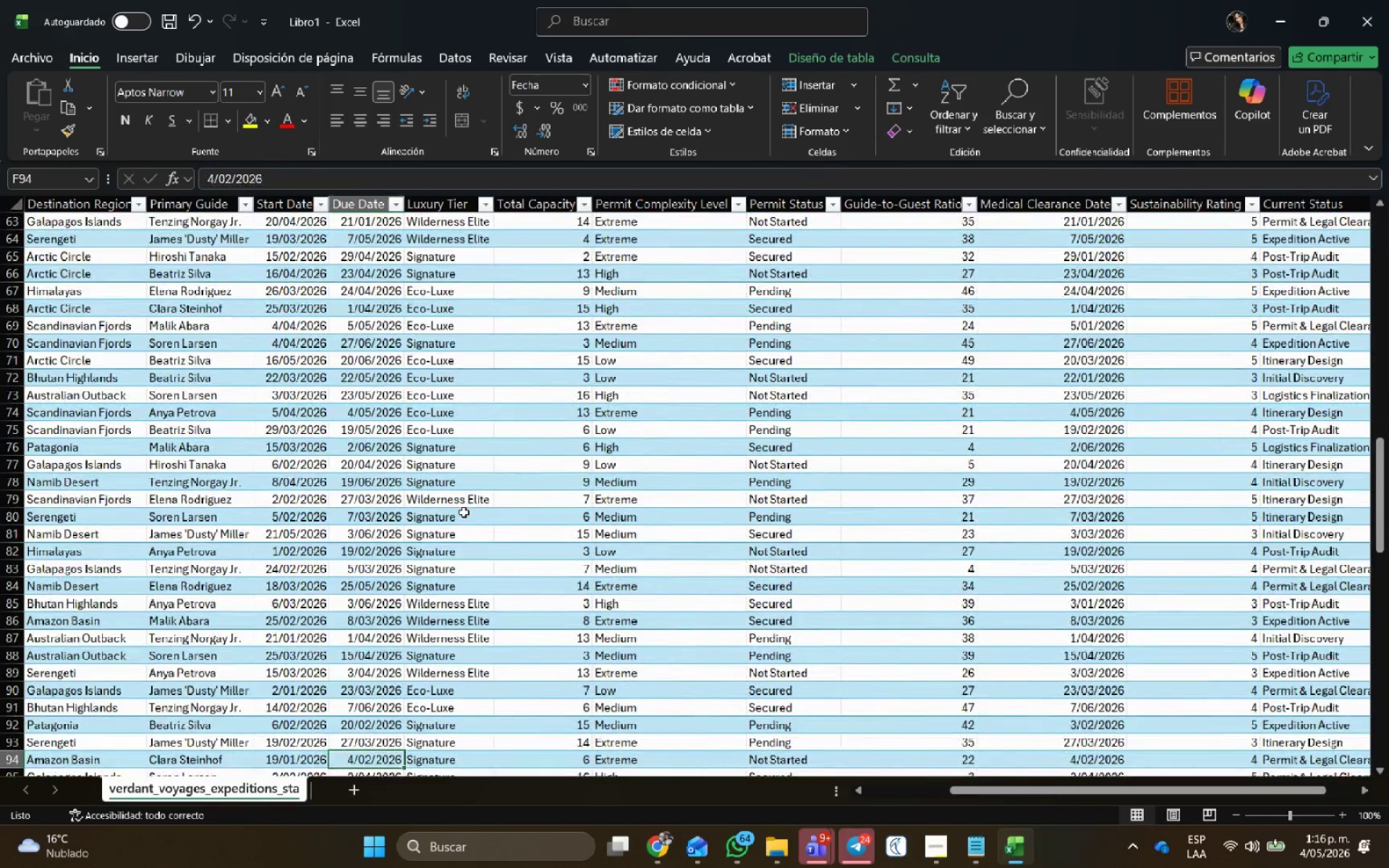 
key(ArrowDown)
 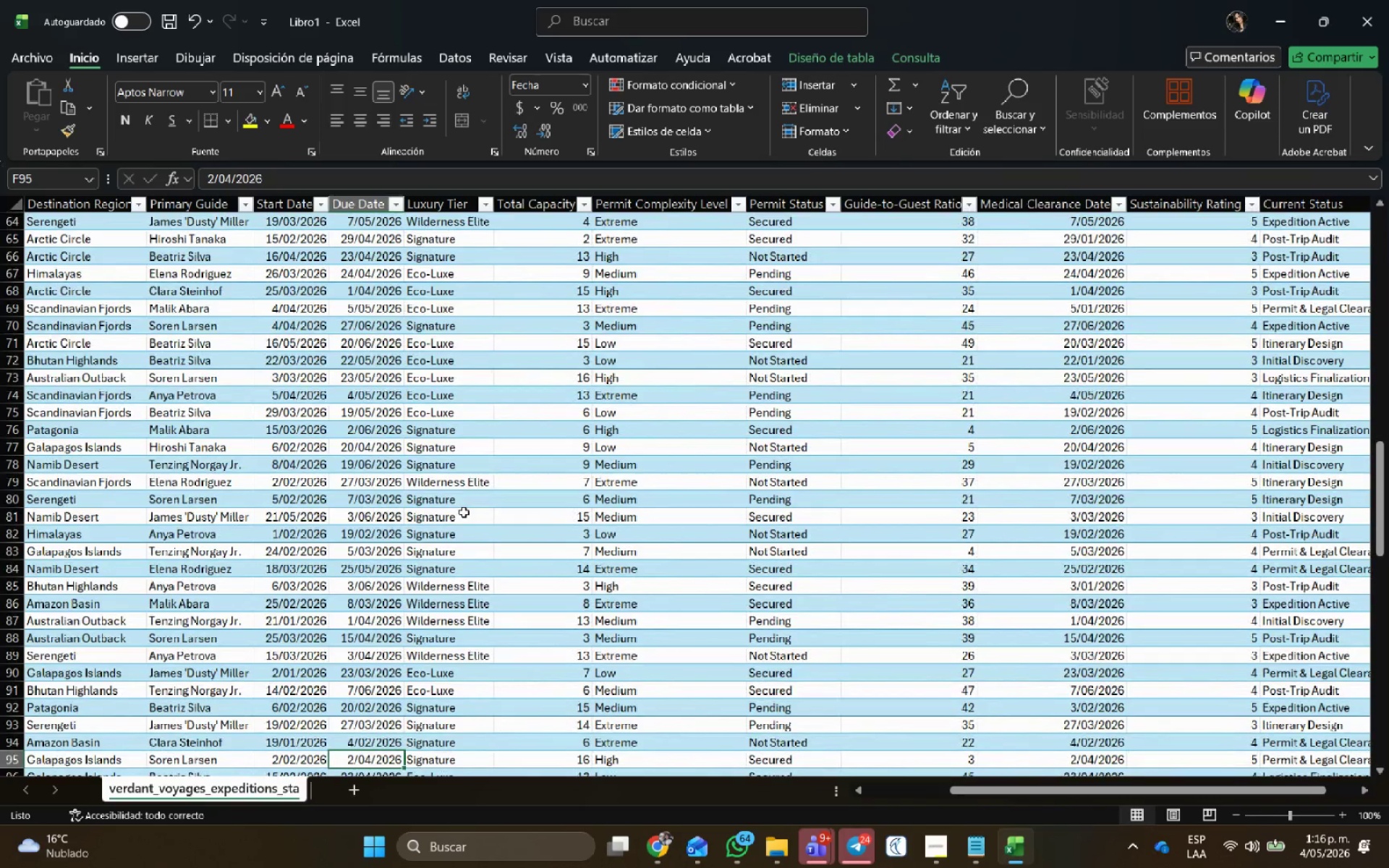 
key(ArrowDown)
 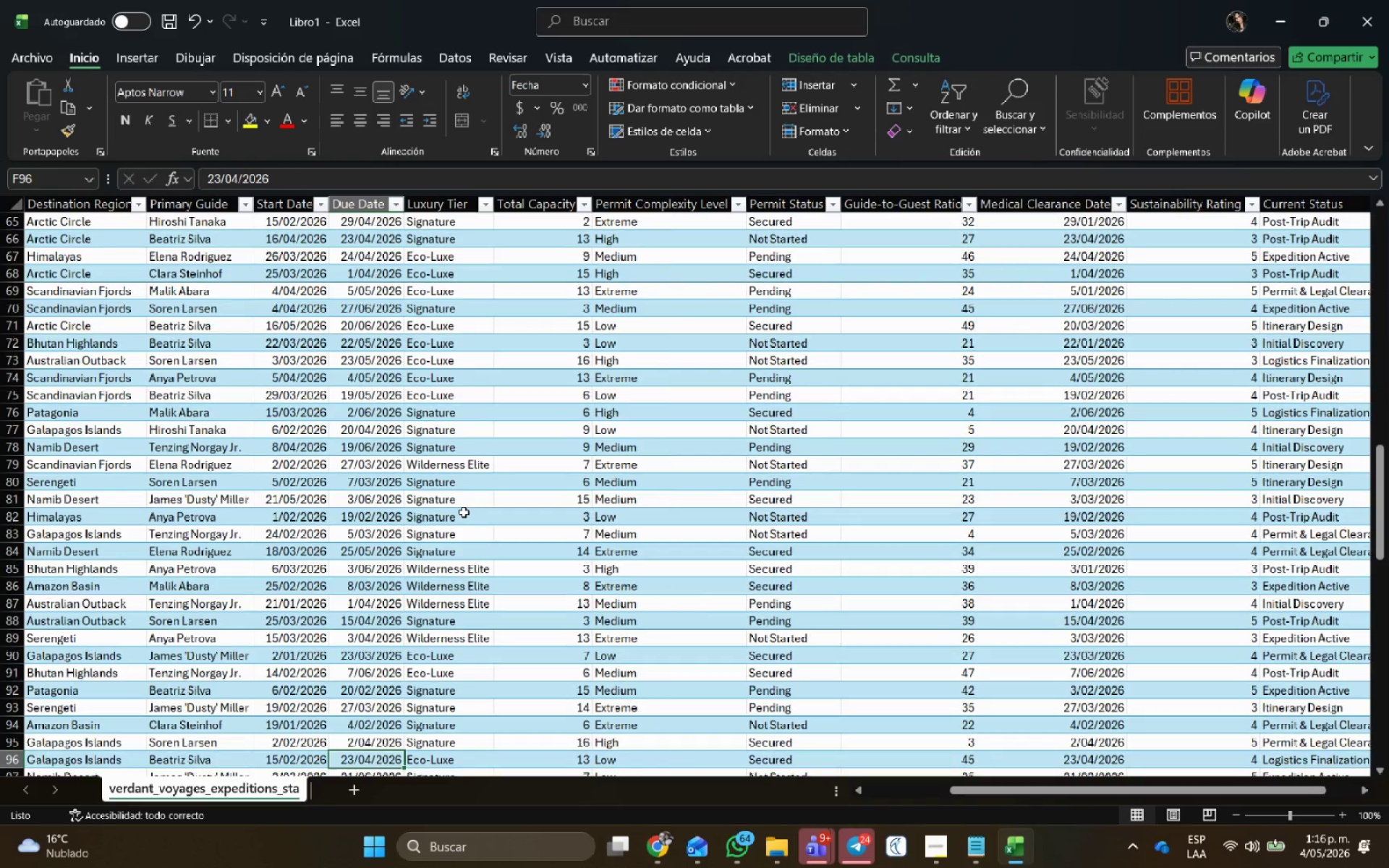 
key(ArrowDown)
 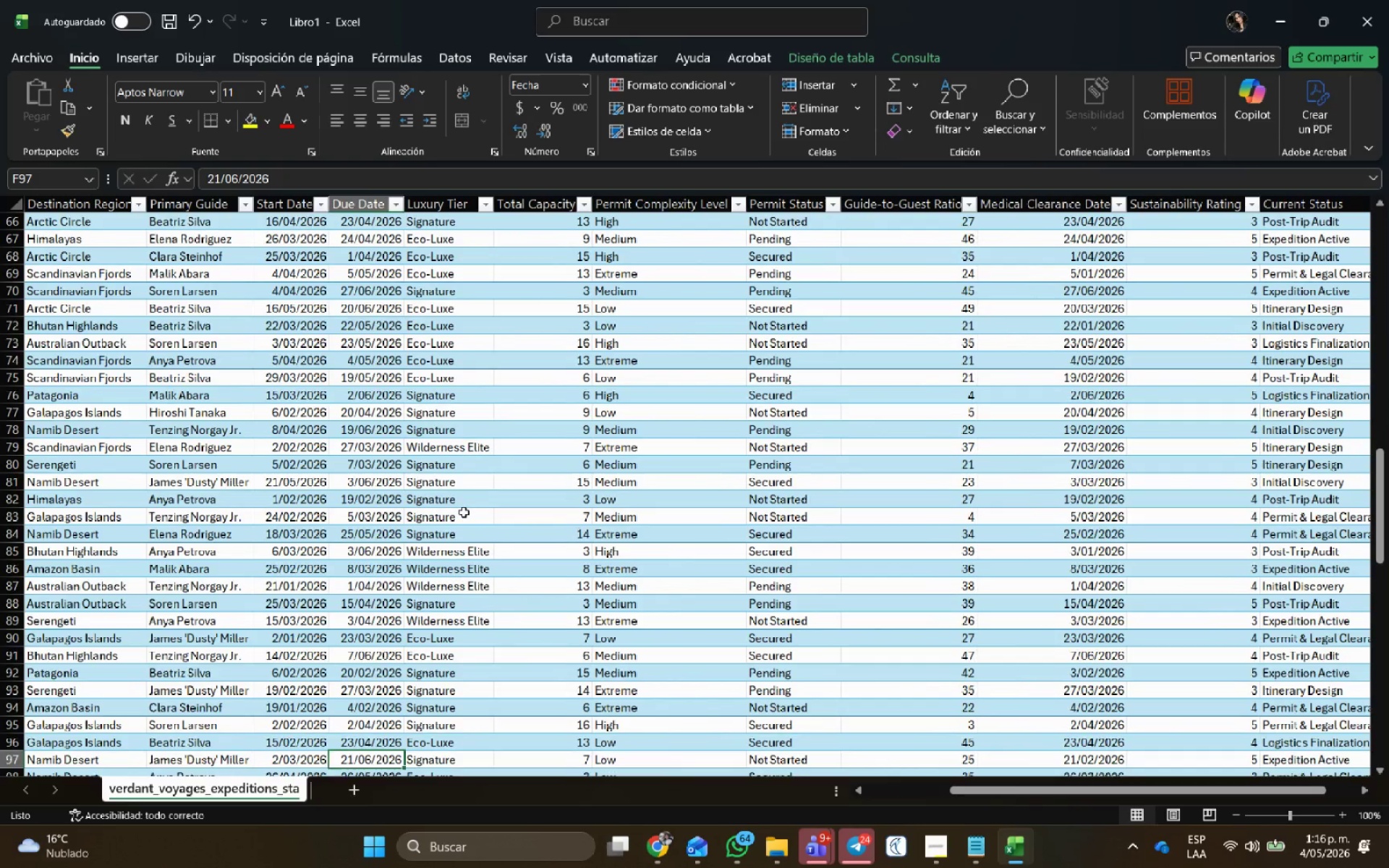 
key(ArrowDown)
 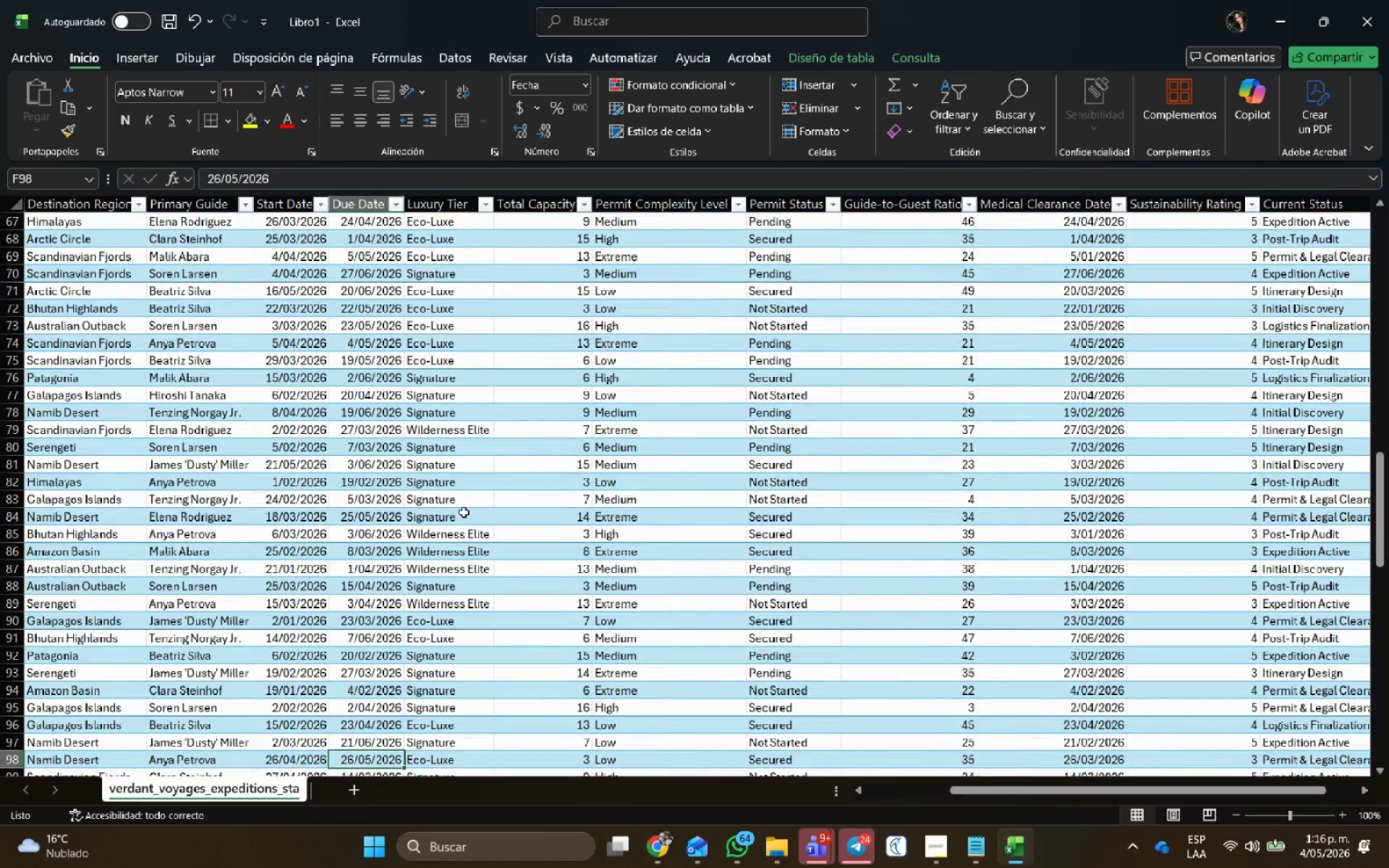 
key(ArrowDown)
 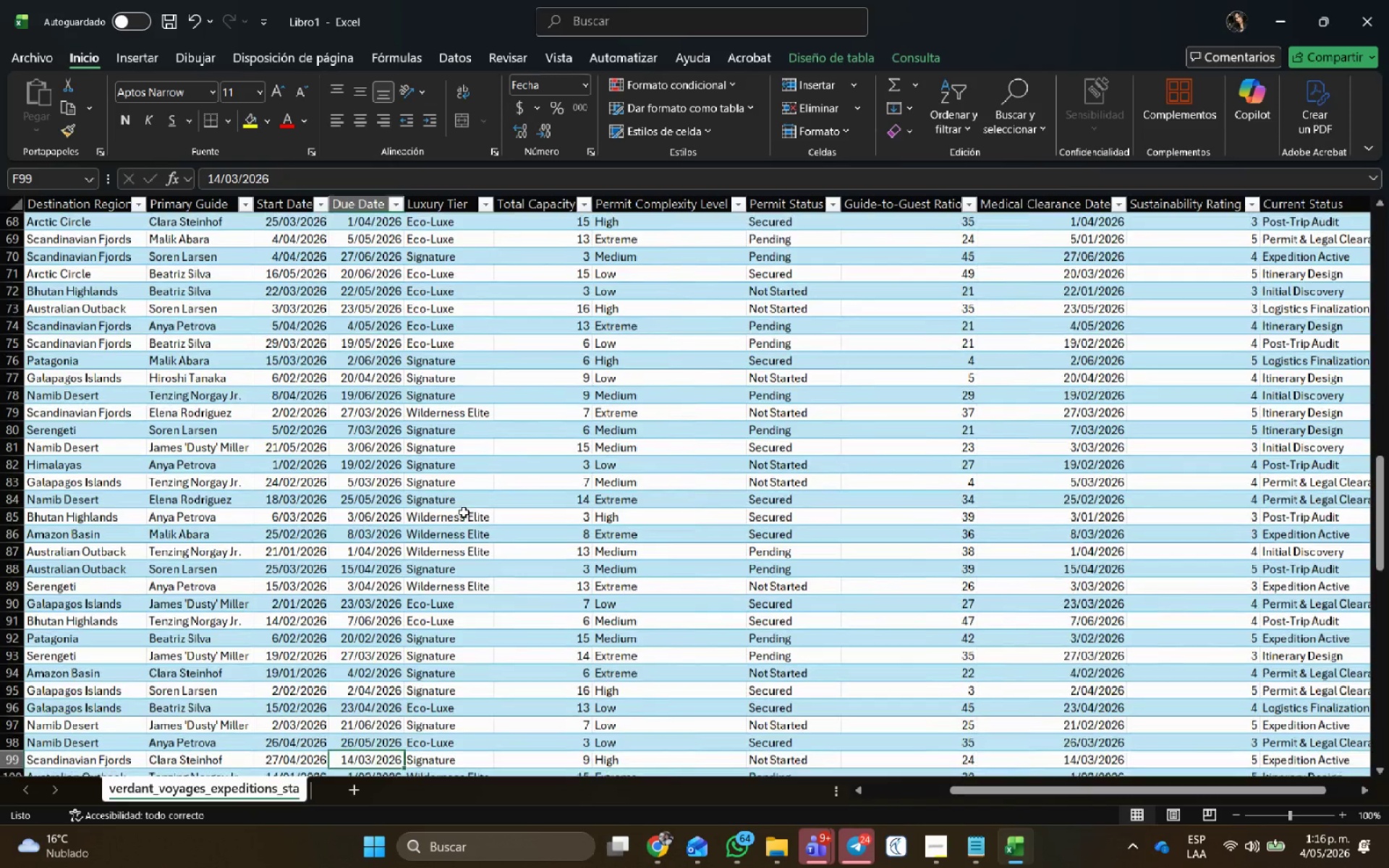 
key(ArrowDown)
 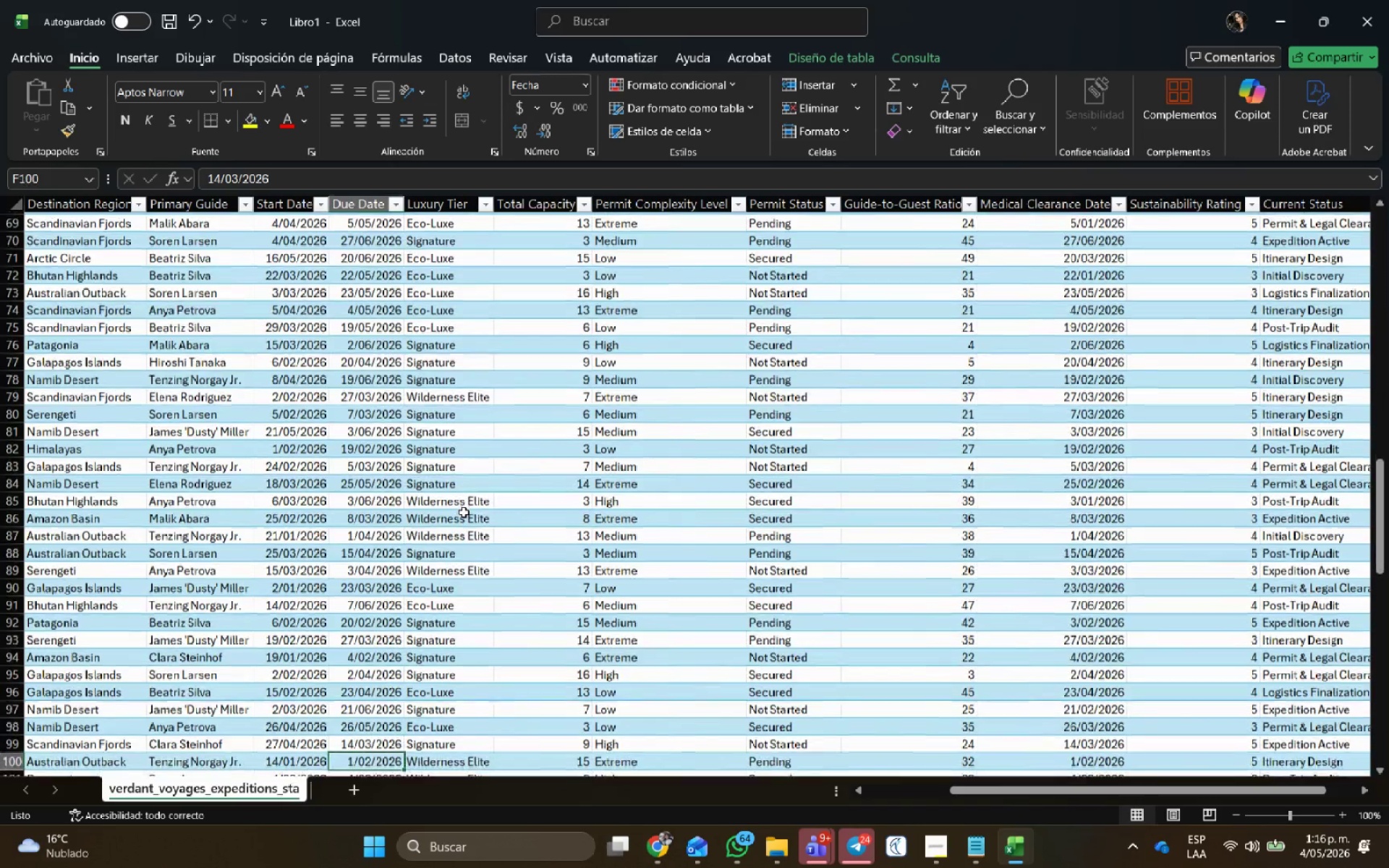 
key(ArrowDown)
 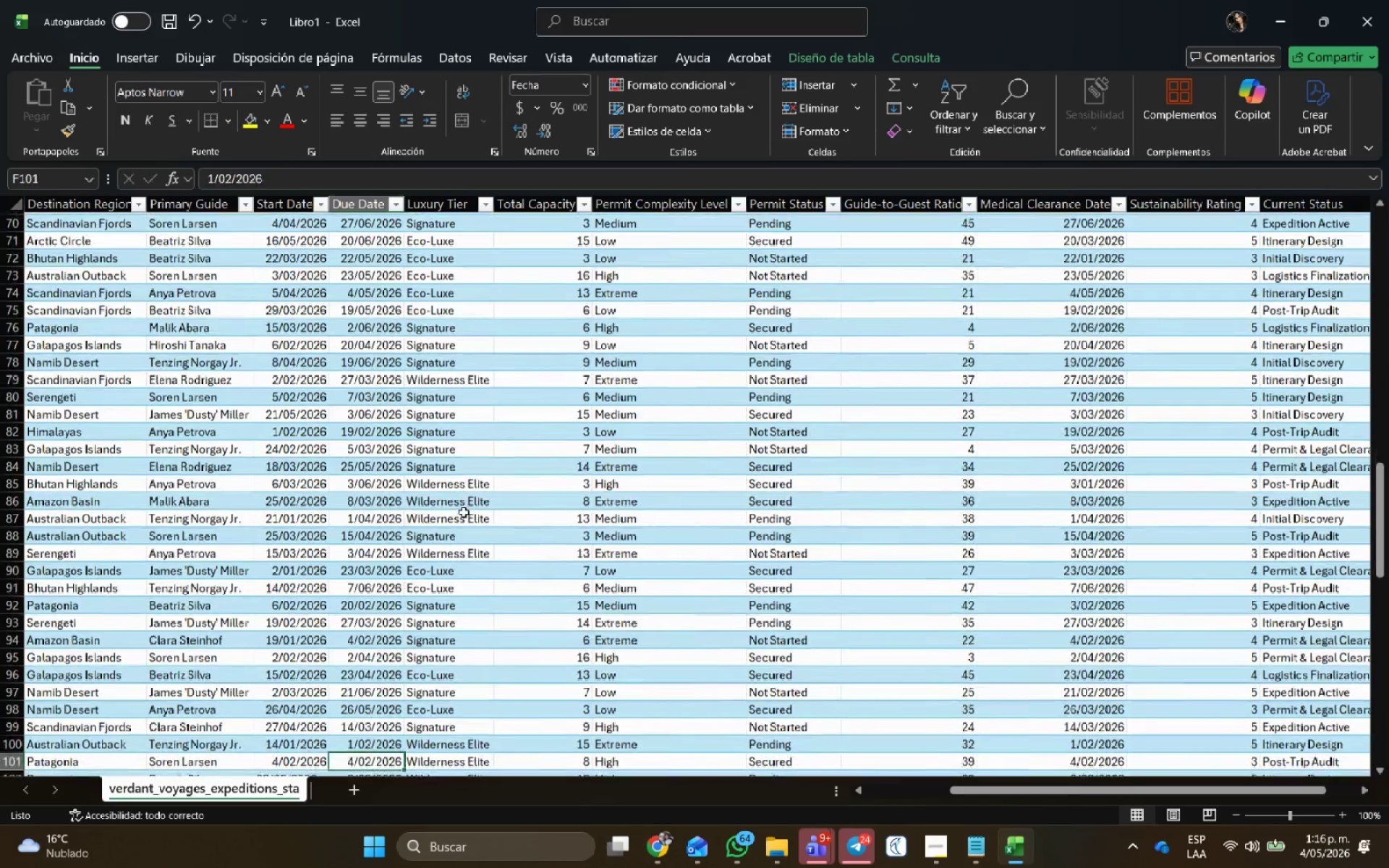 
key(ArrowDown)
 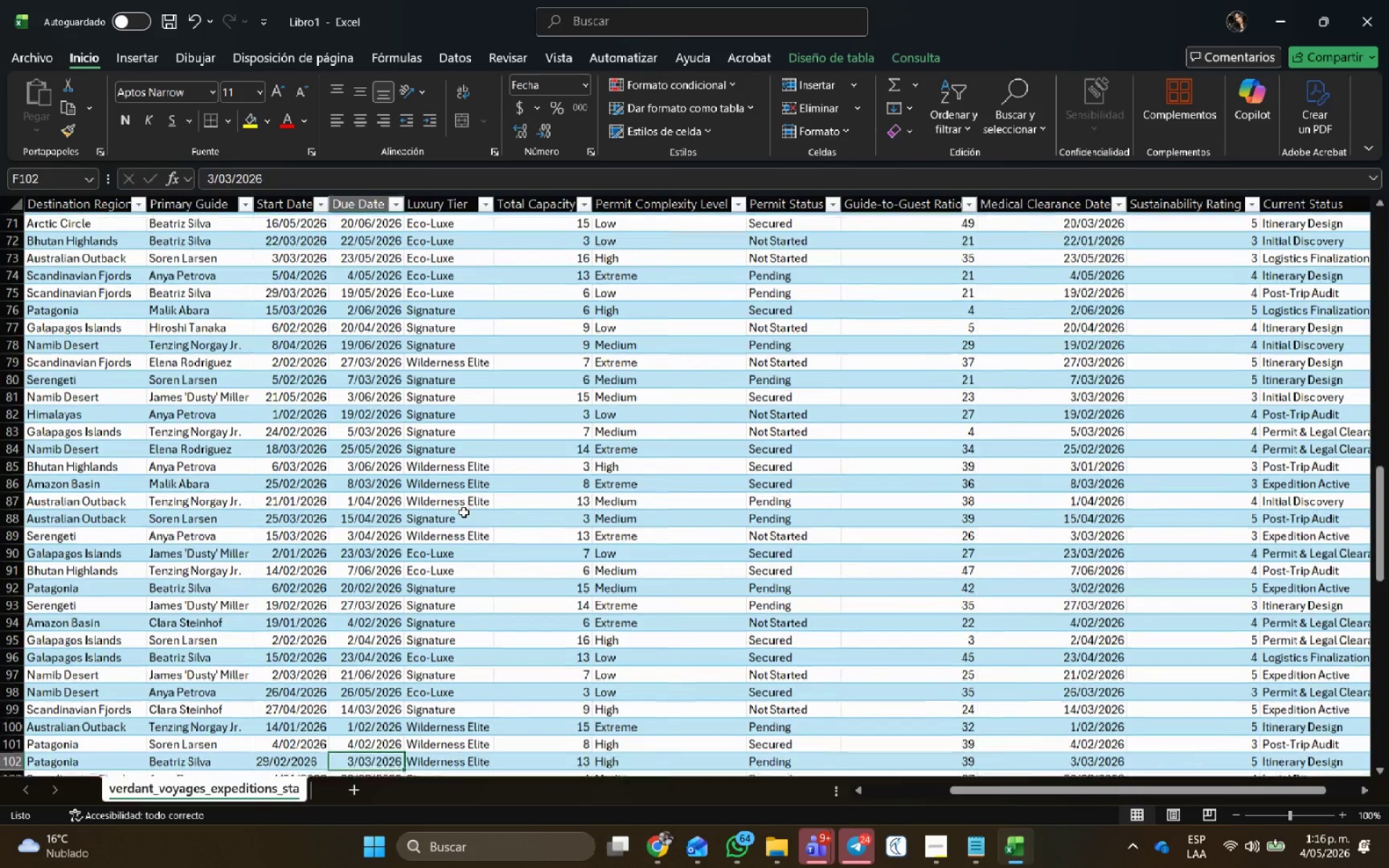 
key(ArrowDown)
 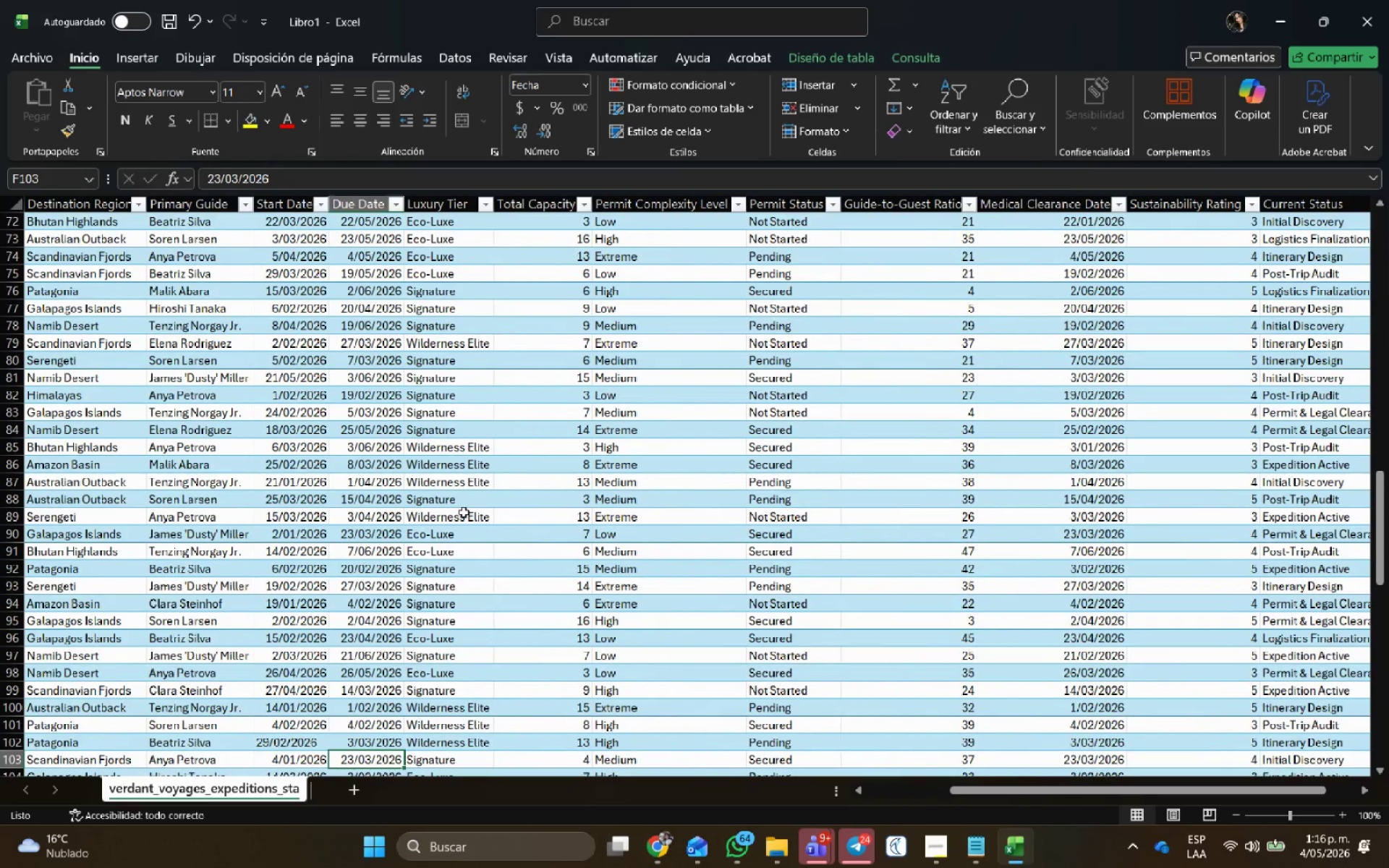 
key(ArrowDown)
 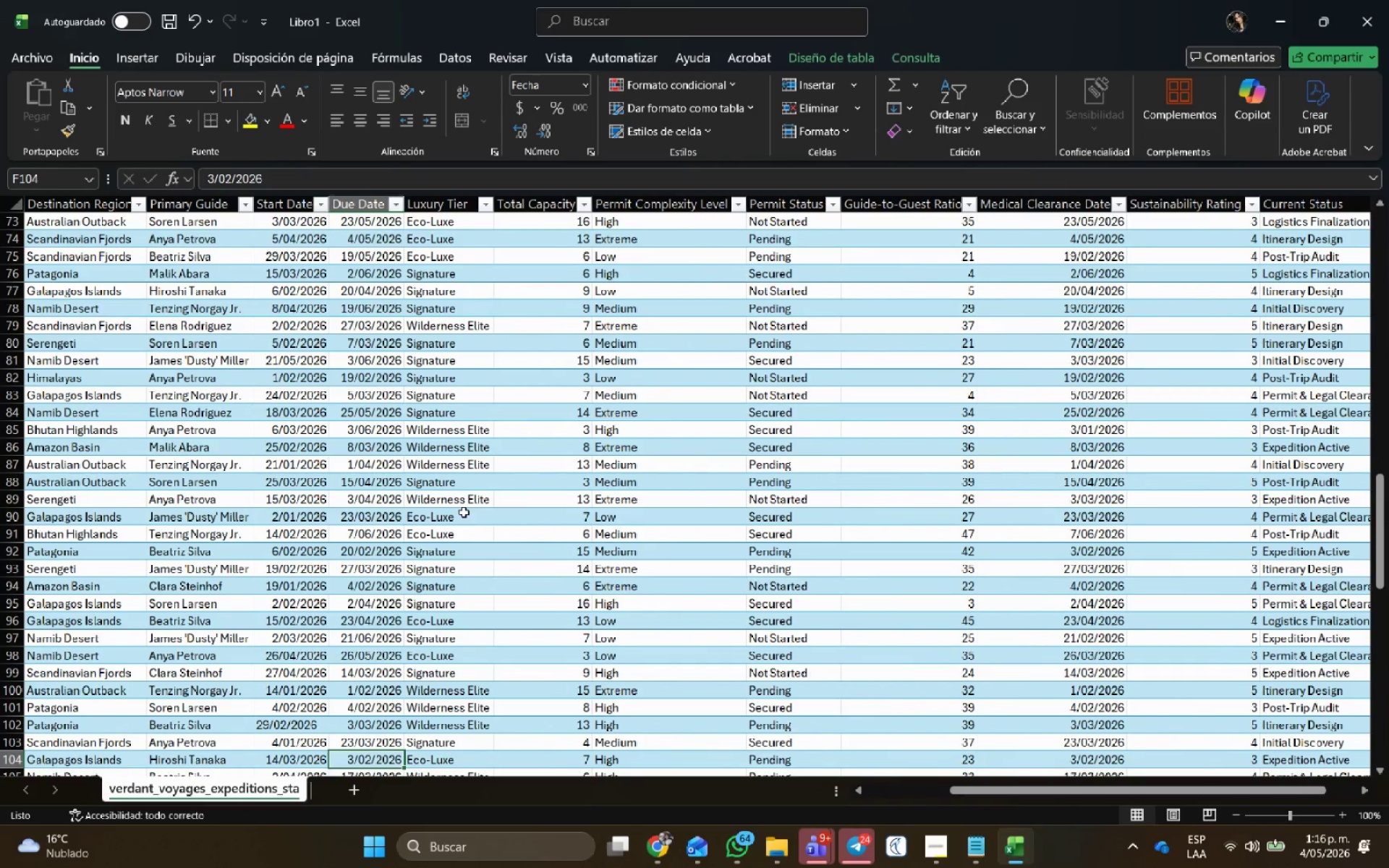 
key(ArrowDown)
 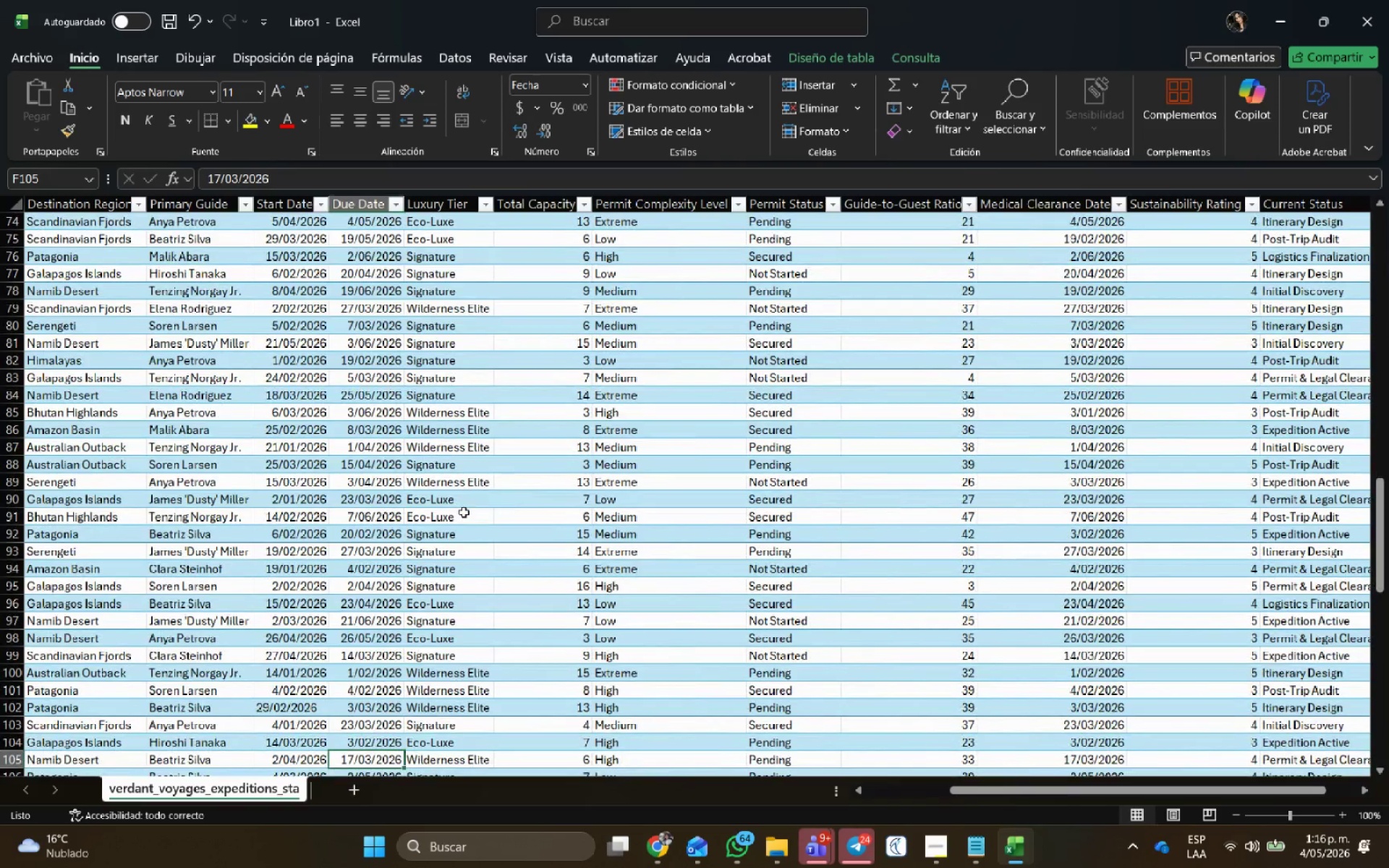 
key(ArrowDown)
 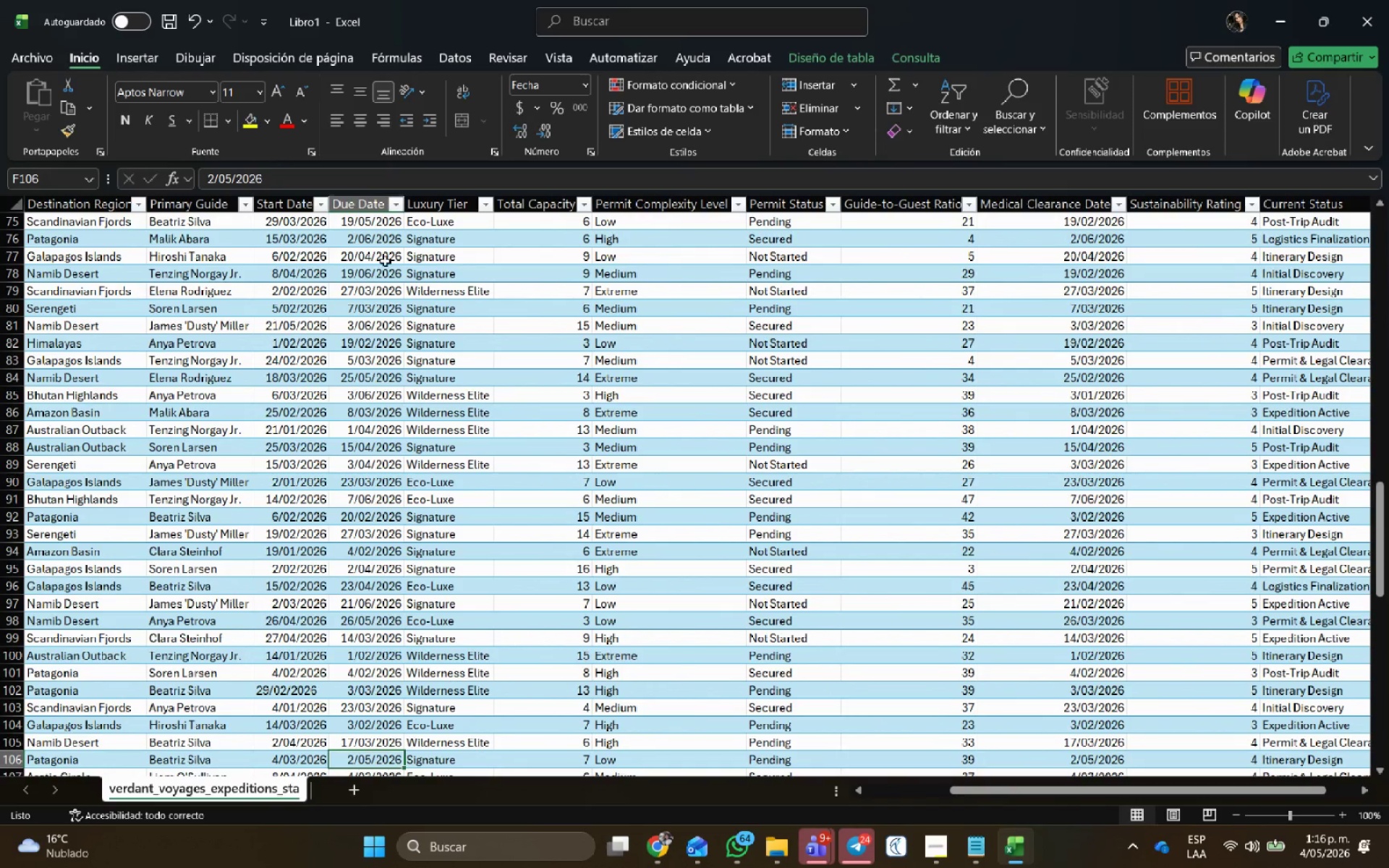 
scroll: coordinate [437, 644], scroll_direction: down, amount: 2.0
 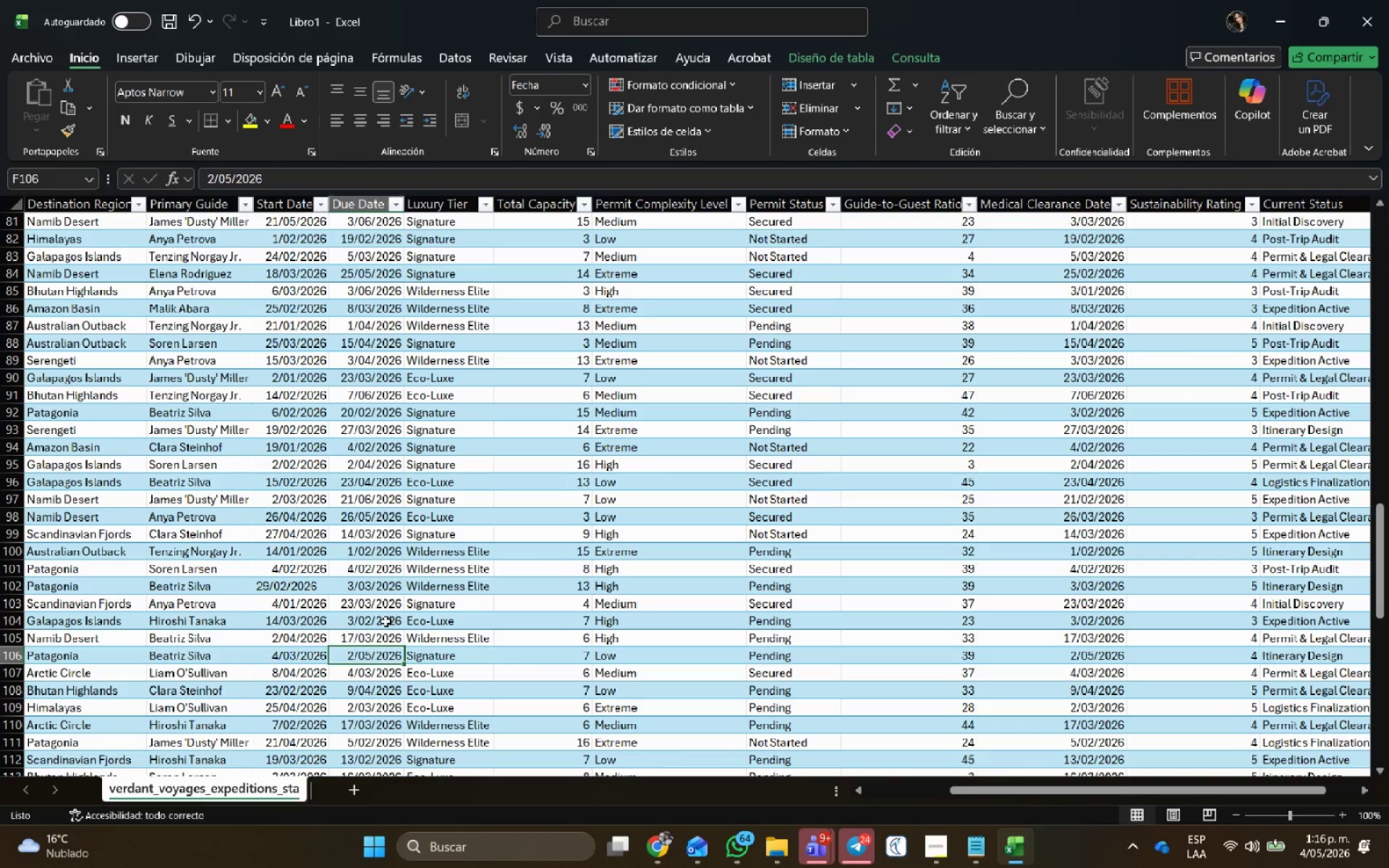 
wait(6.3)
 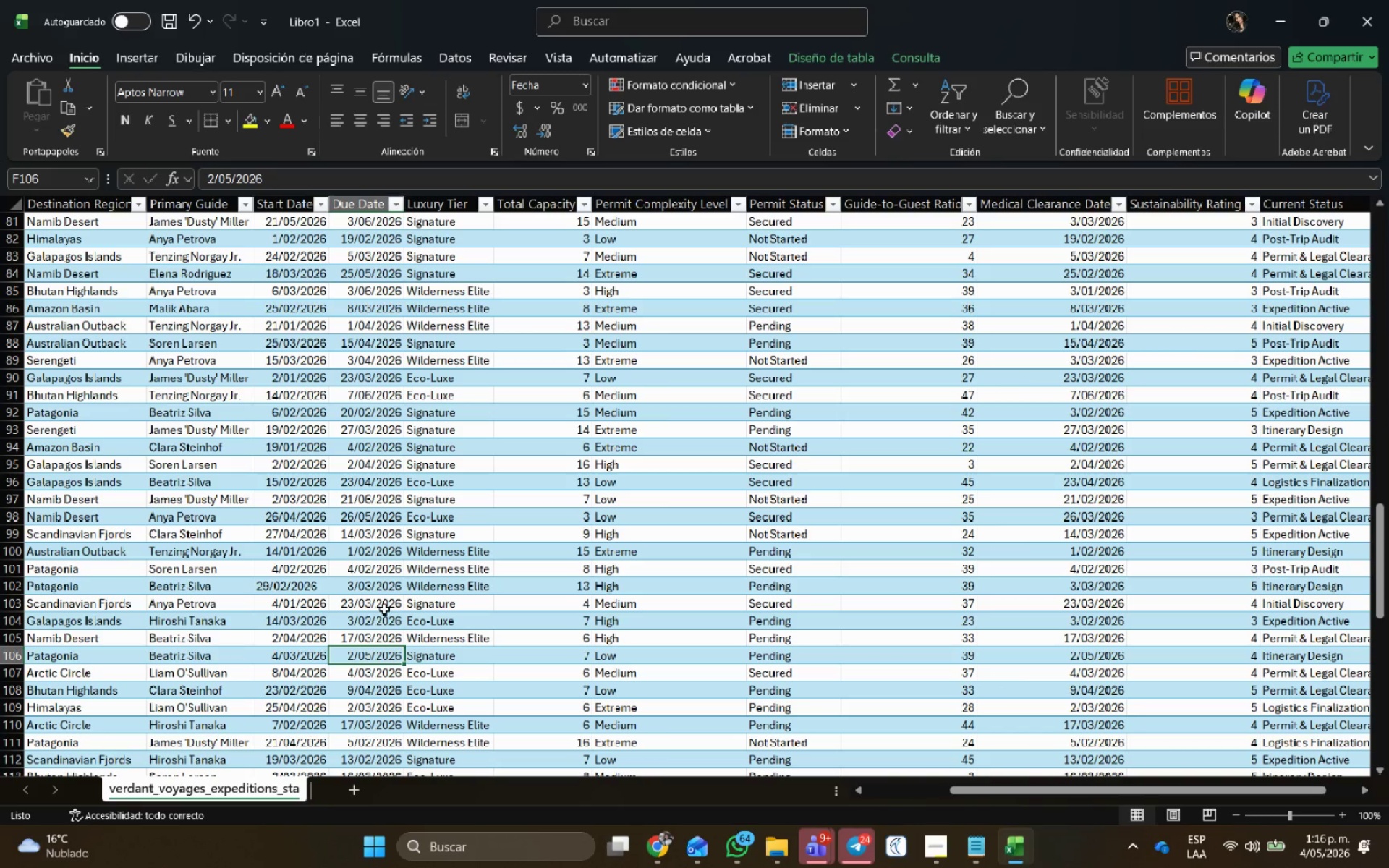 
key(Backspace)
 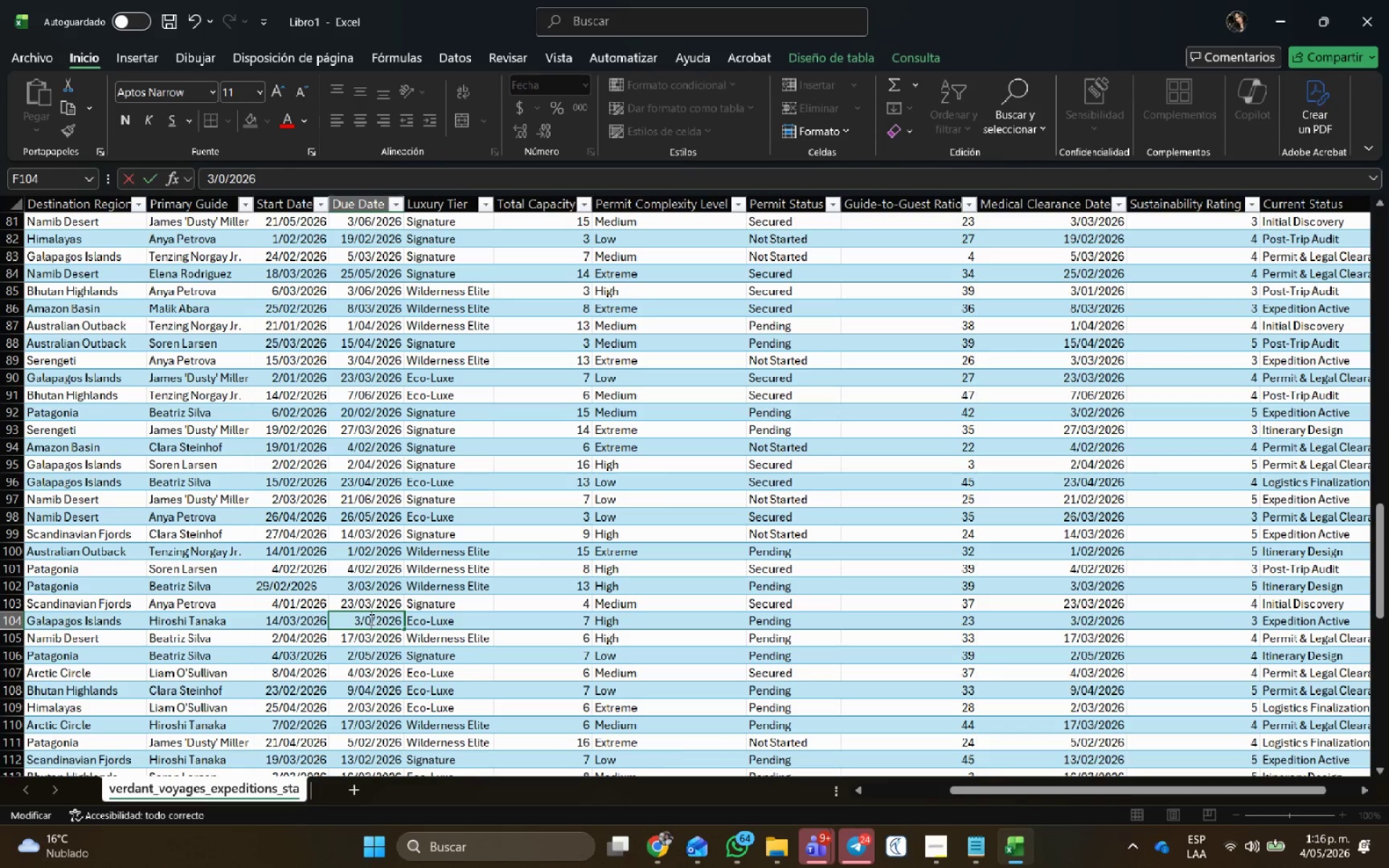 
key(Numpad4)
 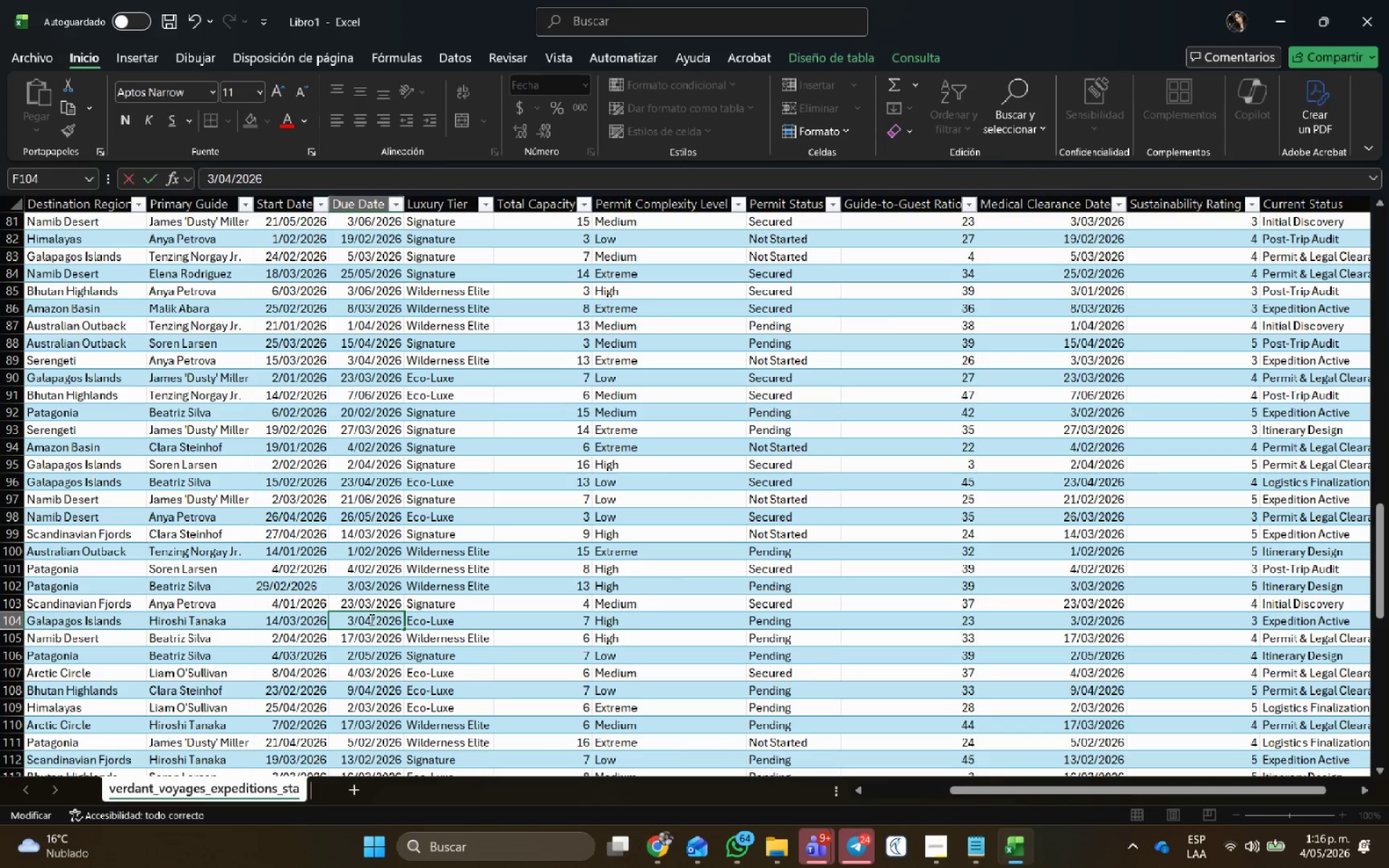 
key(NumpadEnter)
 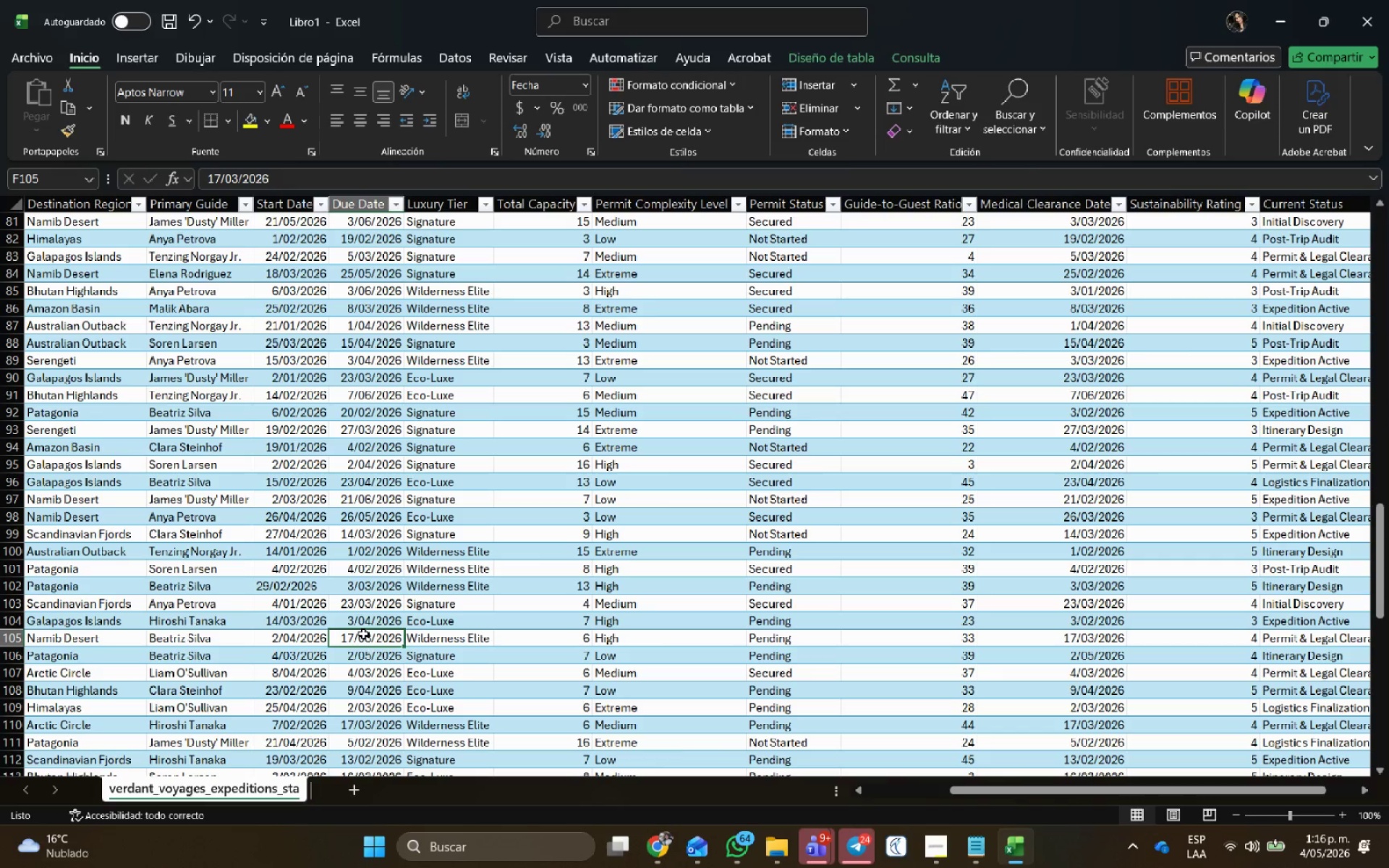 
double_click([368, 637])
 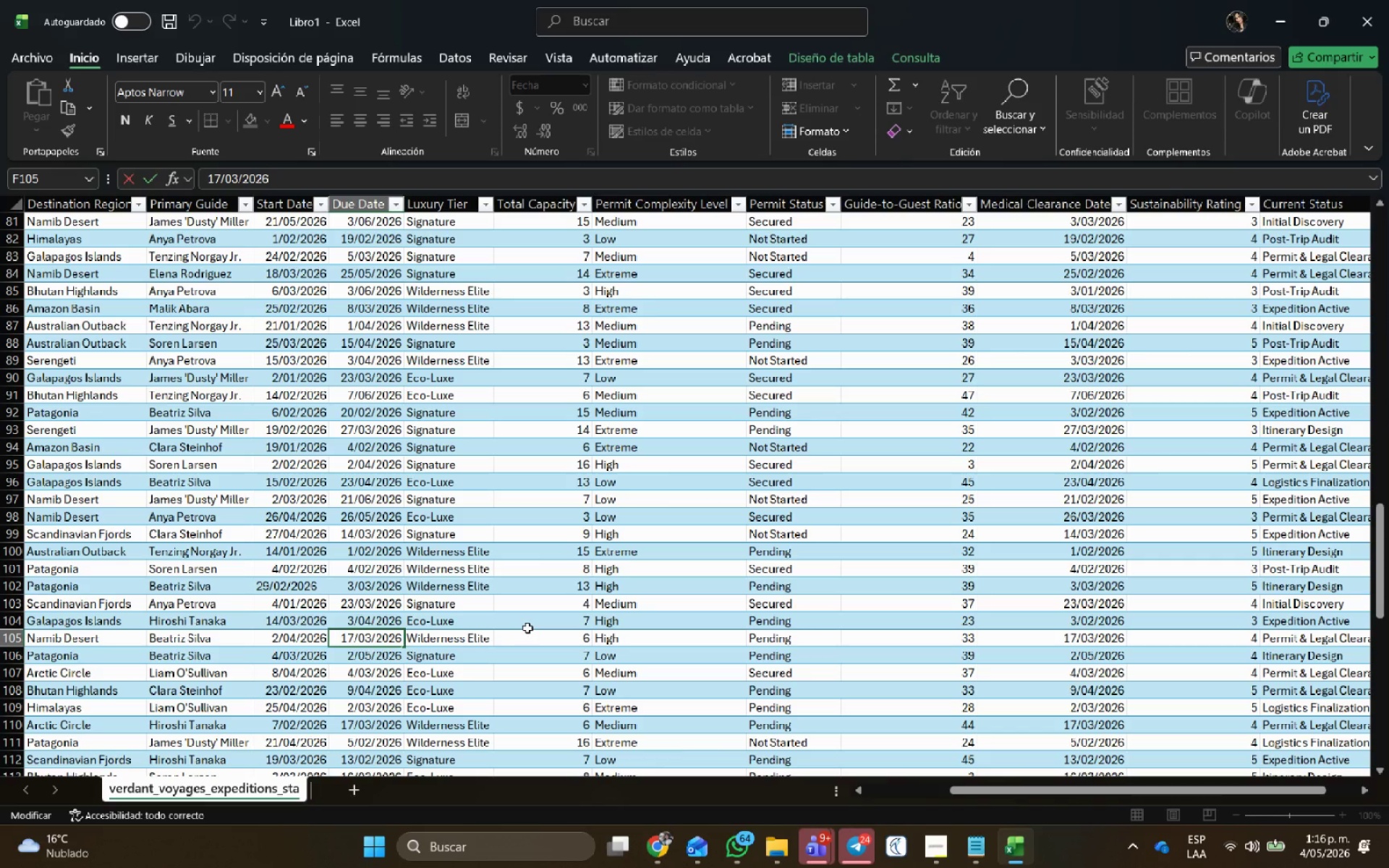 
key(Backspace)
 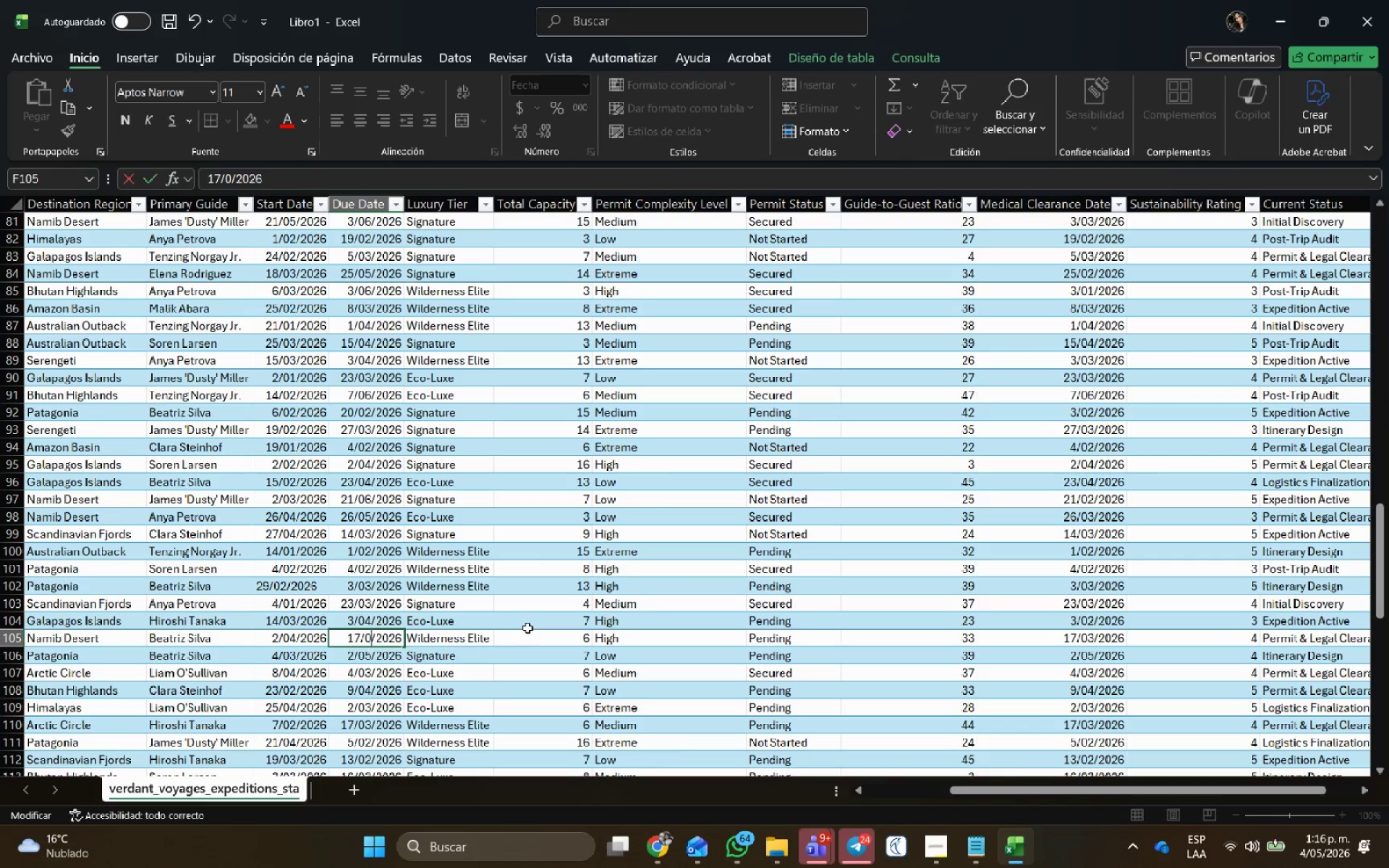 
key(Numpad5)
 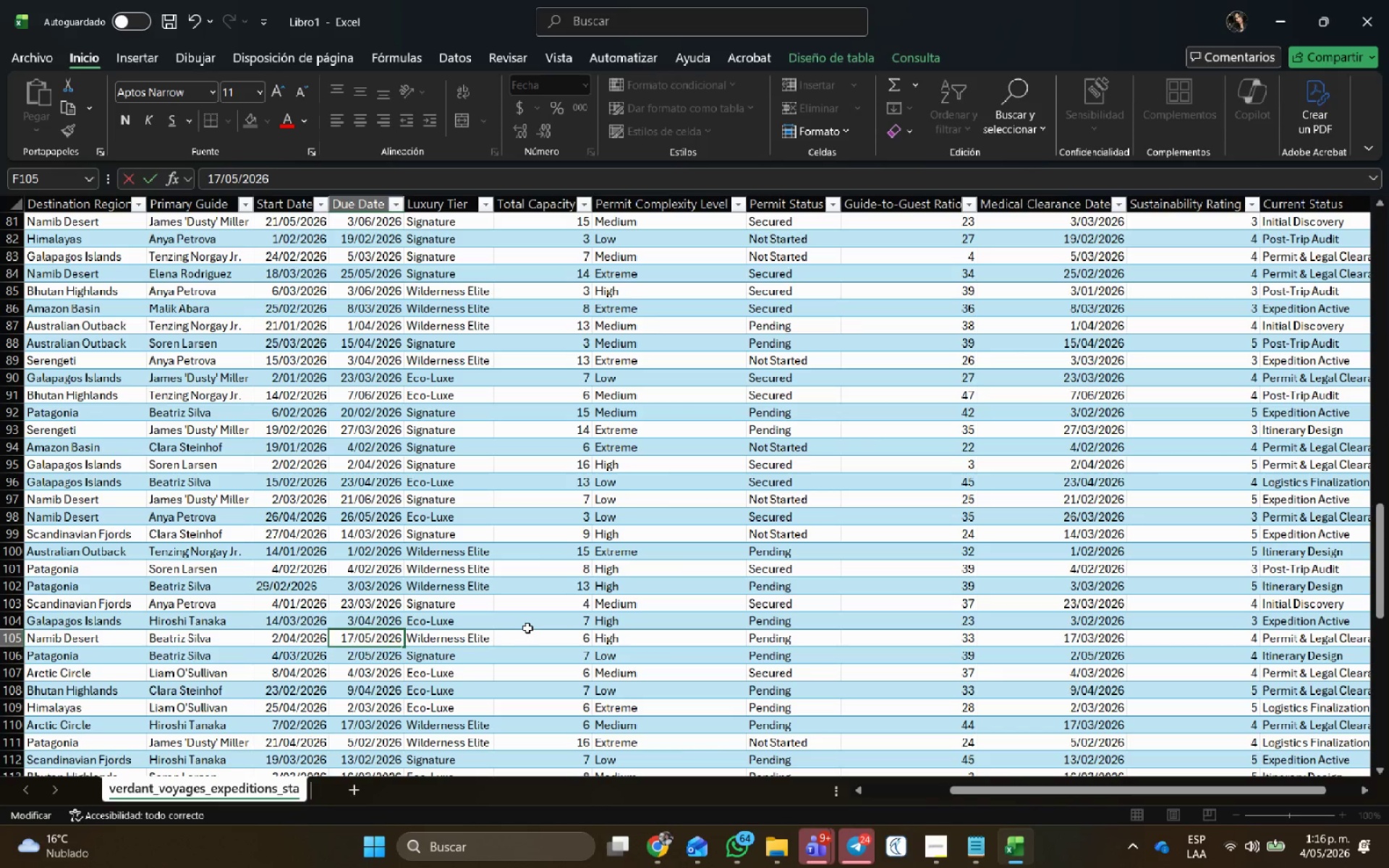 
key(NumpadEnter)
 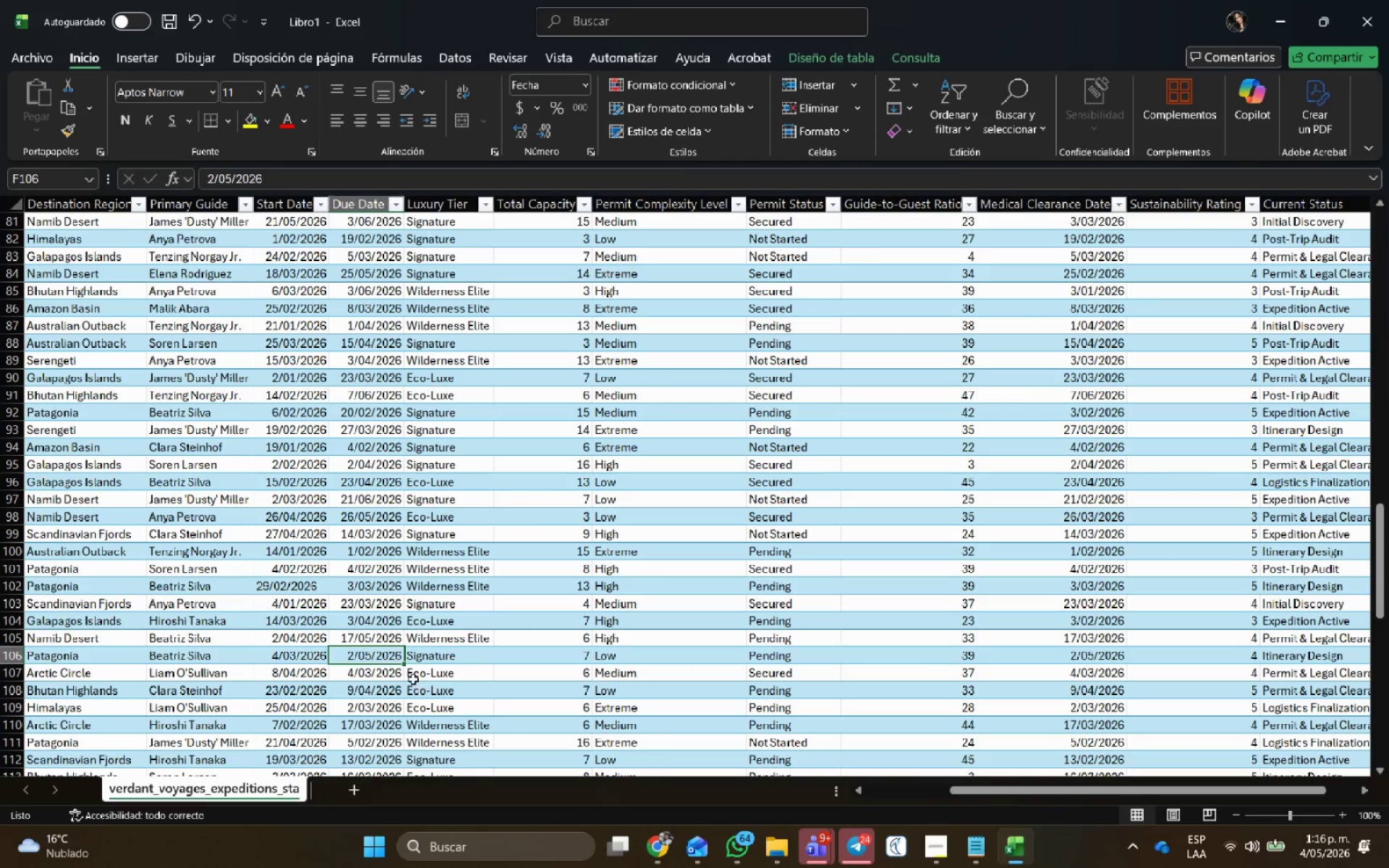 
left_click([371, 676])
 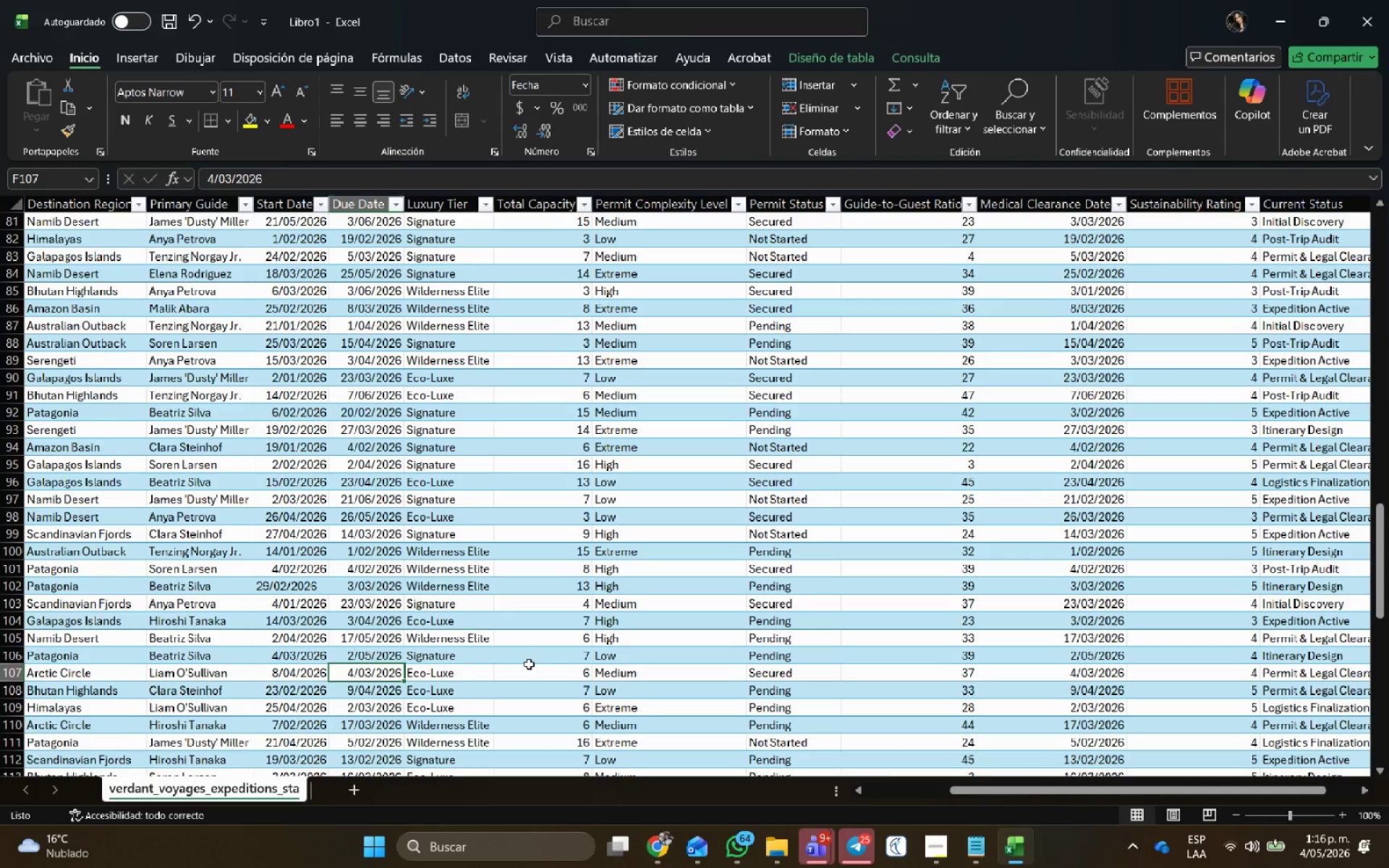 
scroll: coordinate [529, 664], scroll_direction: down, amount: 1.0
 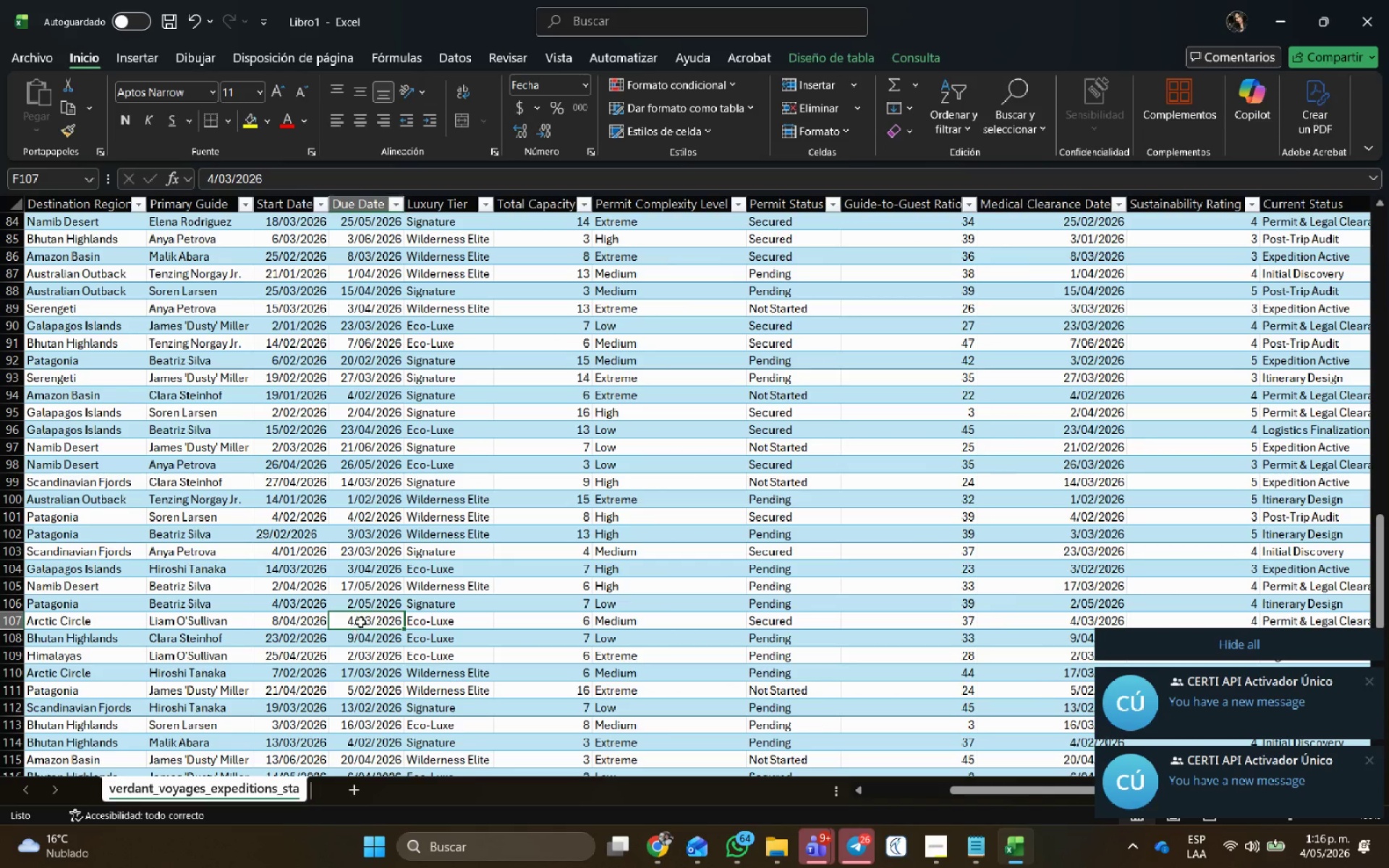 
double_click([367, 622])
 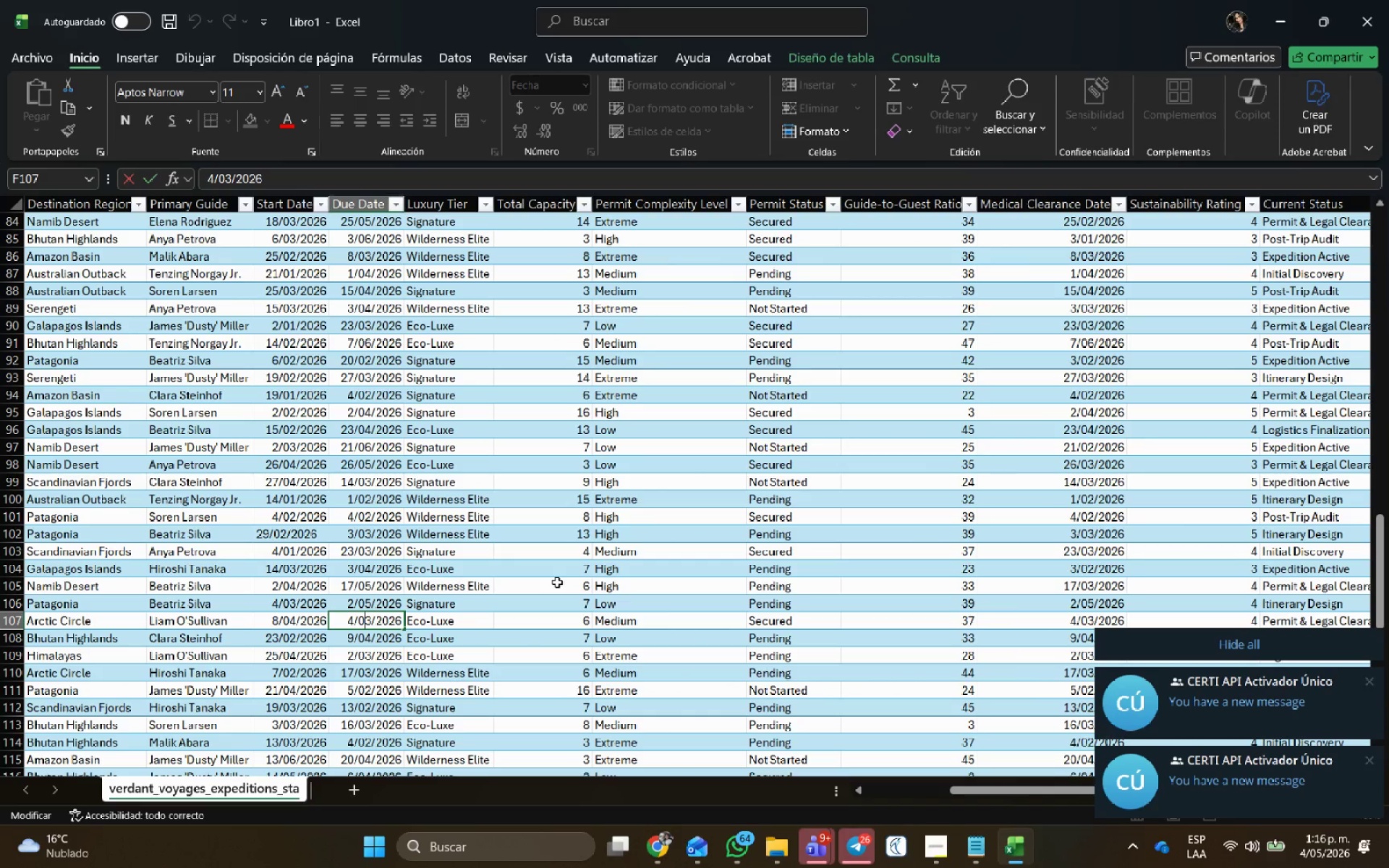 
key(End)
 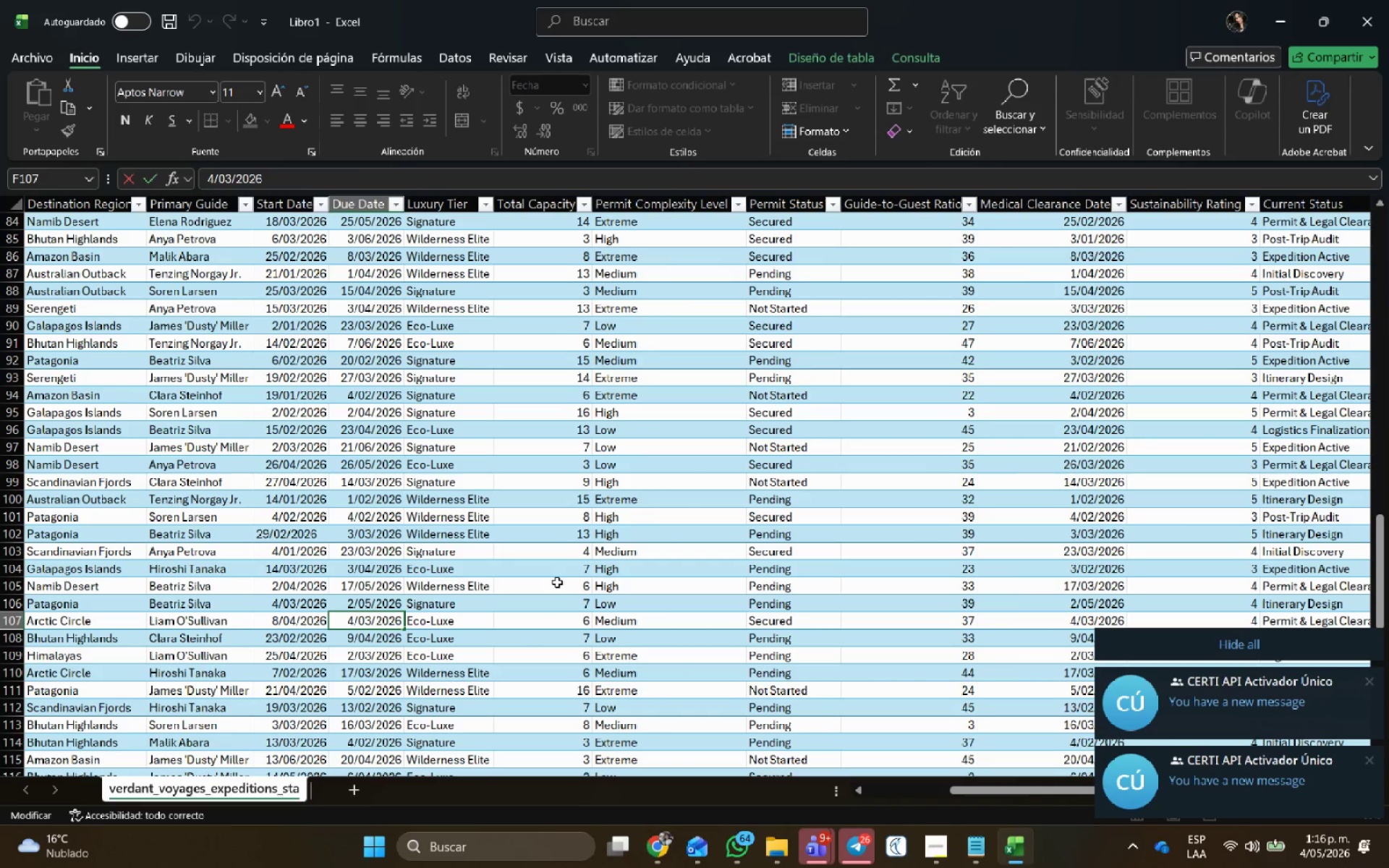 
key(Numpad5)
 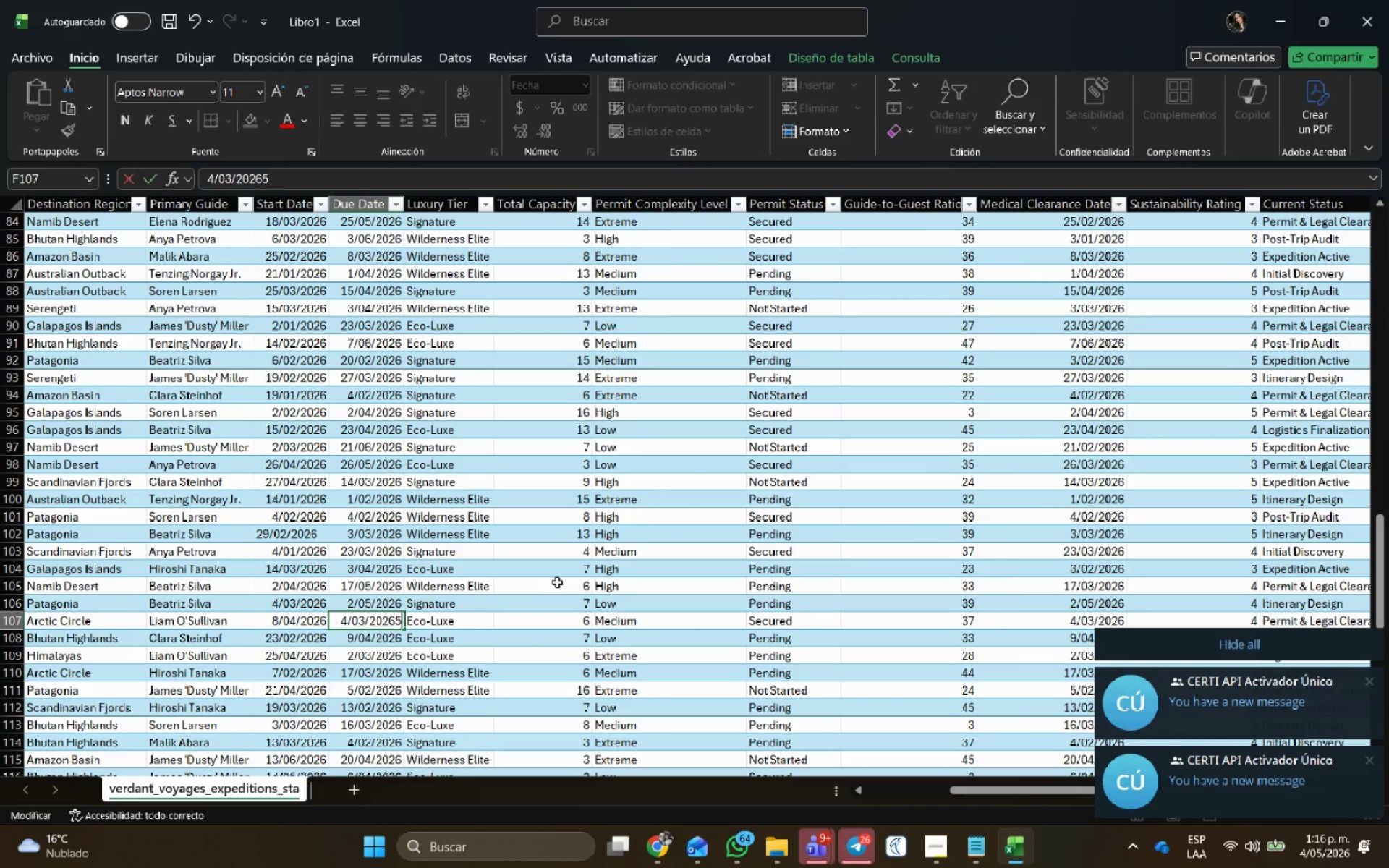 
key(NumpadEnter)
 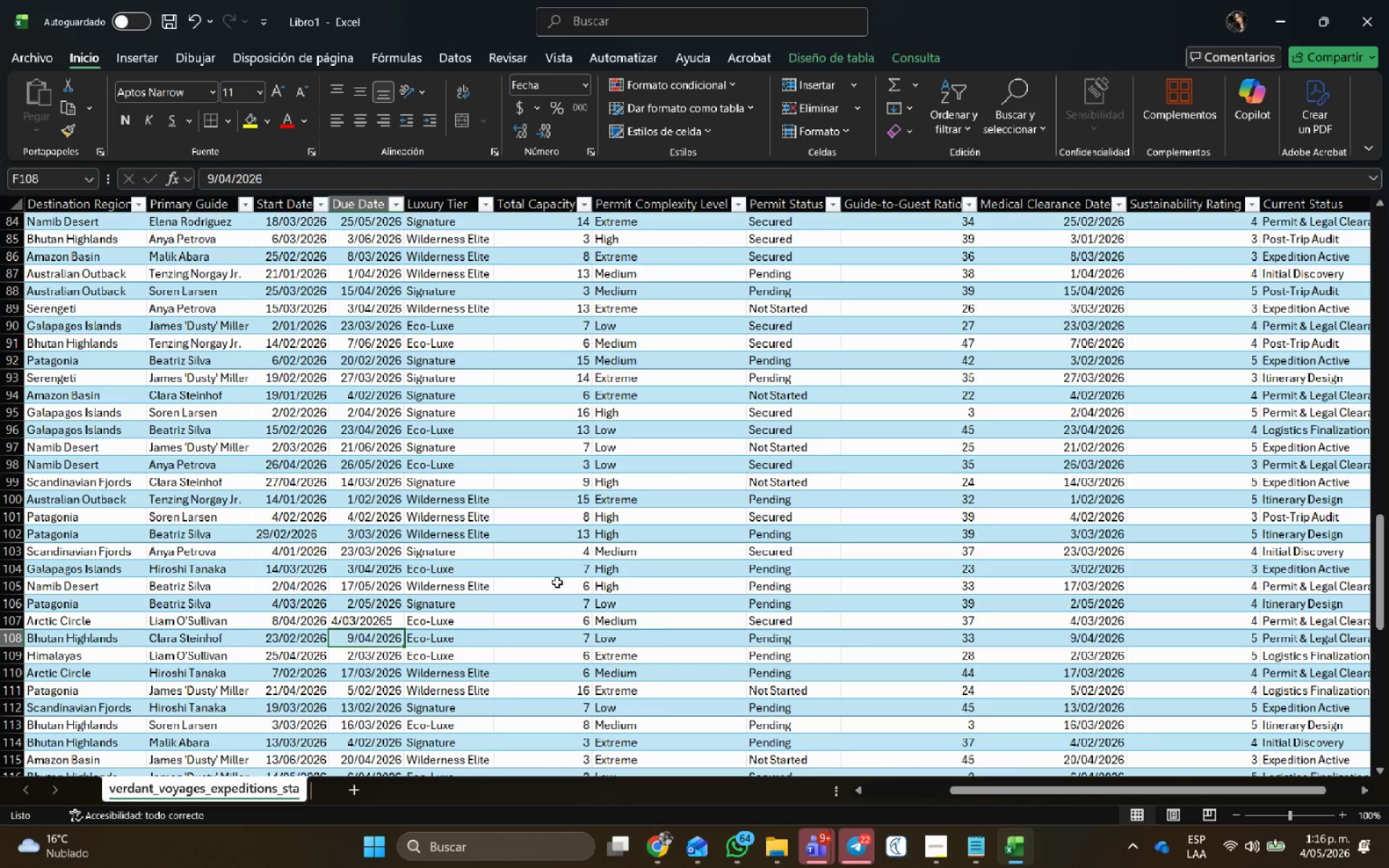 
wait(6.69)
 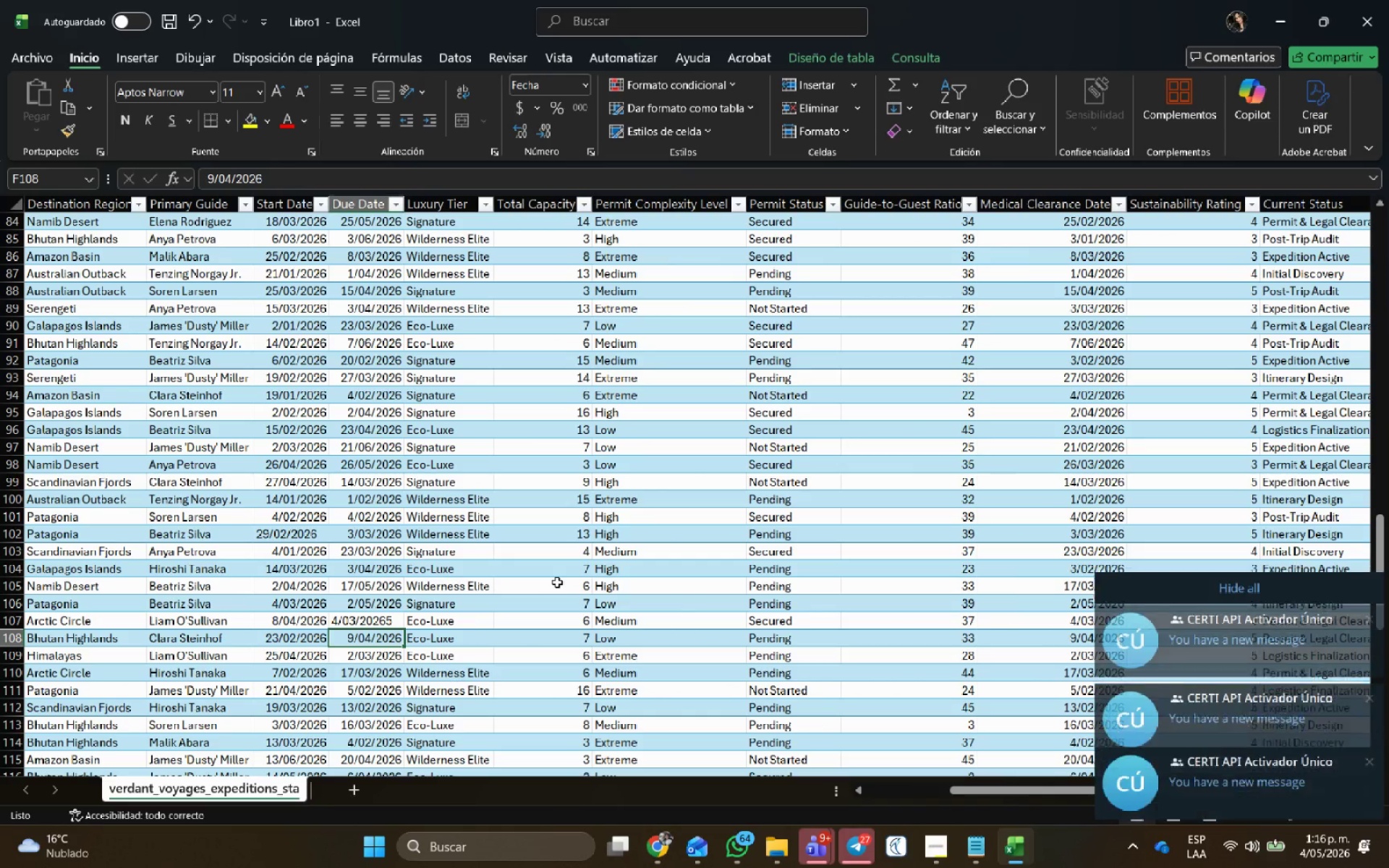 
left_click([368, 660])
 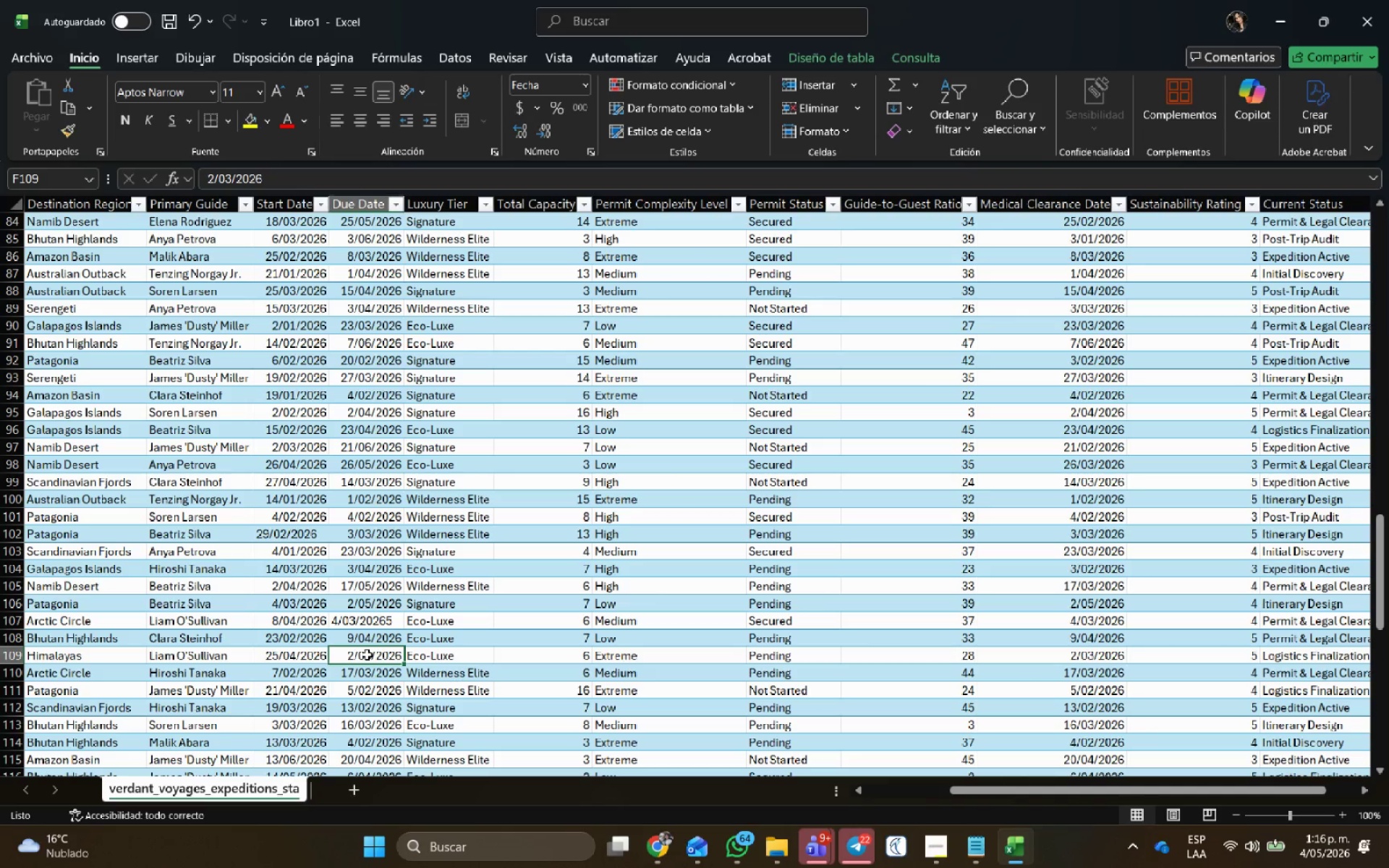 
double_click([367, 655])
 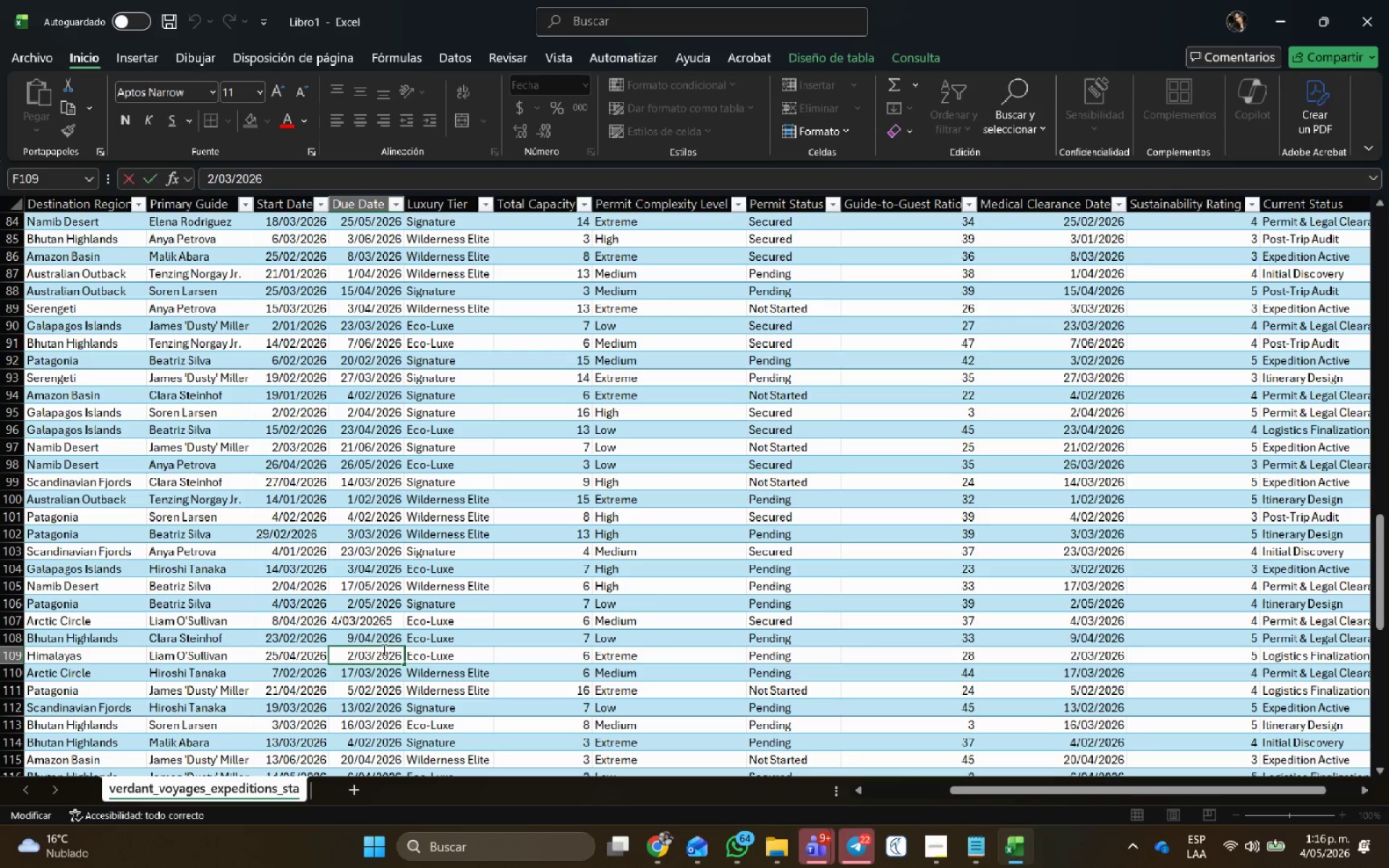 
key(Delete)
 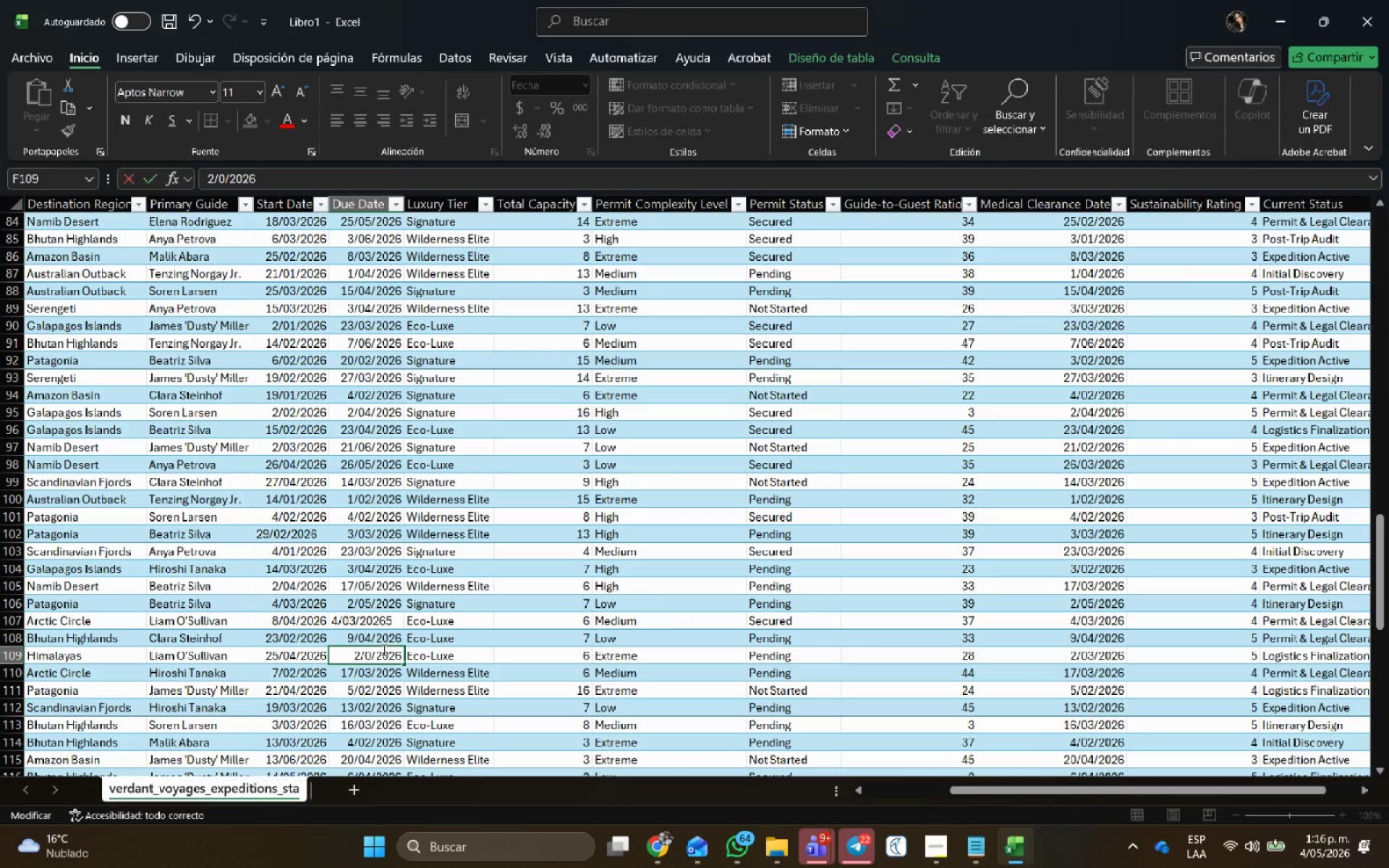 
key(Numpad5)
 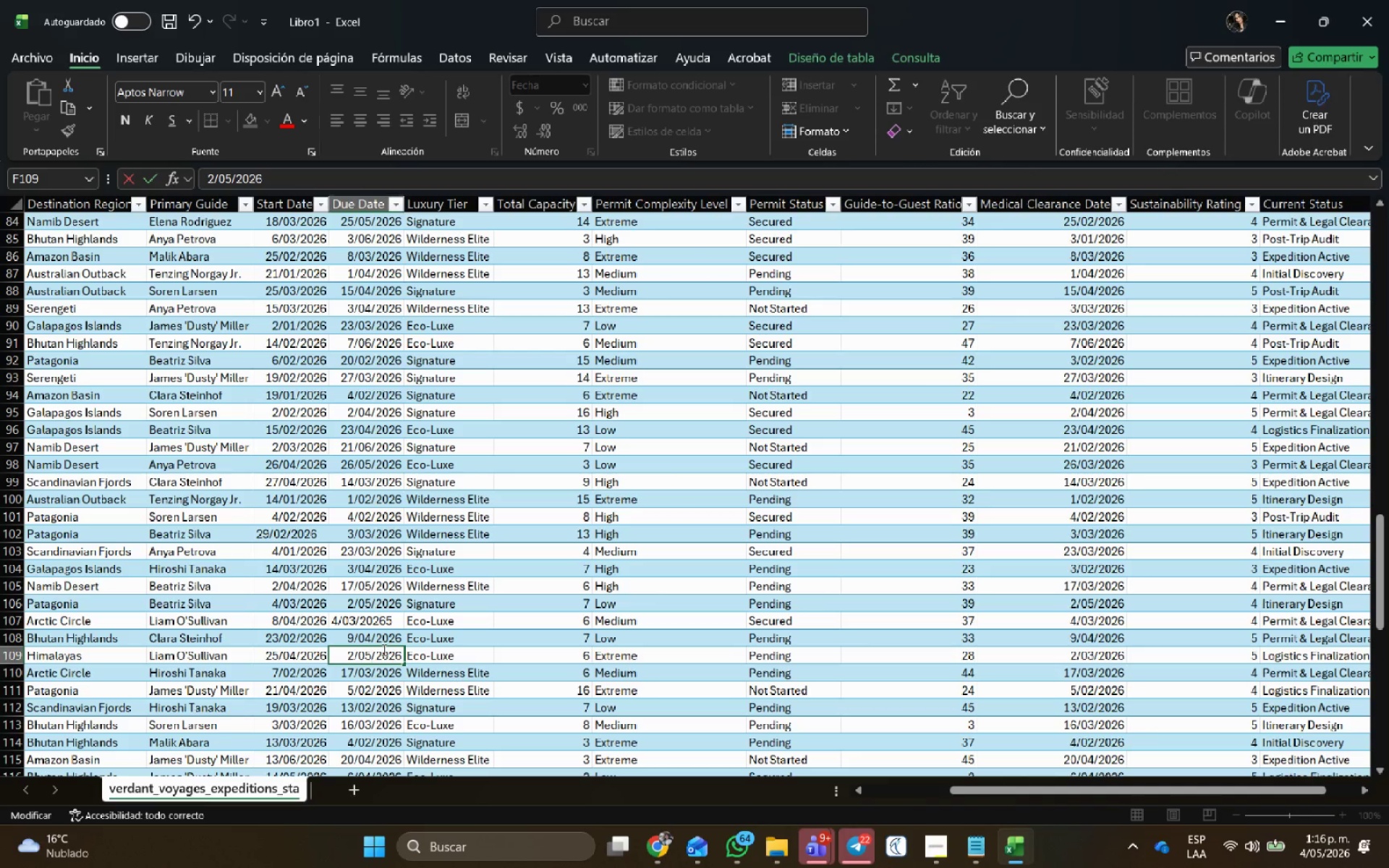 
key(NumpadEnter)
 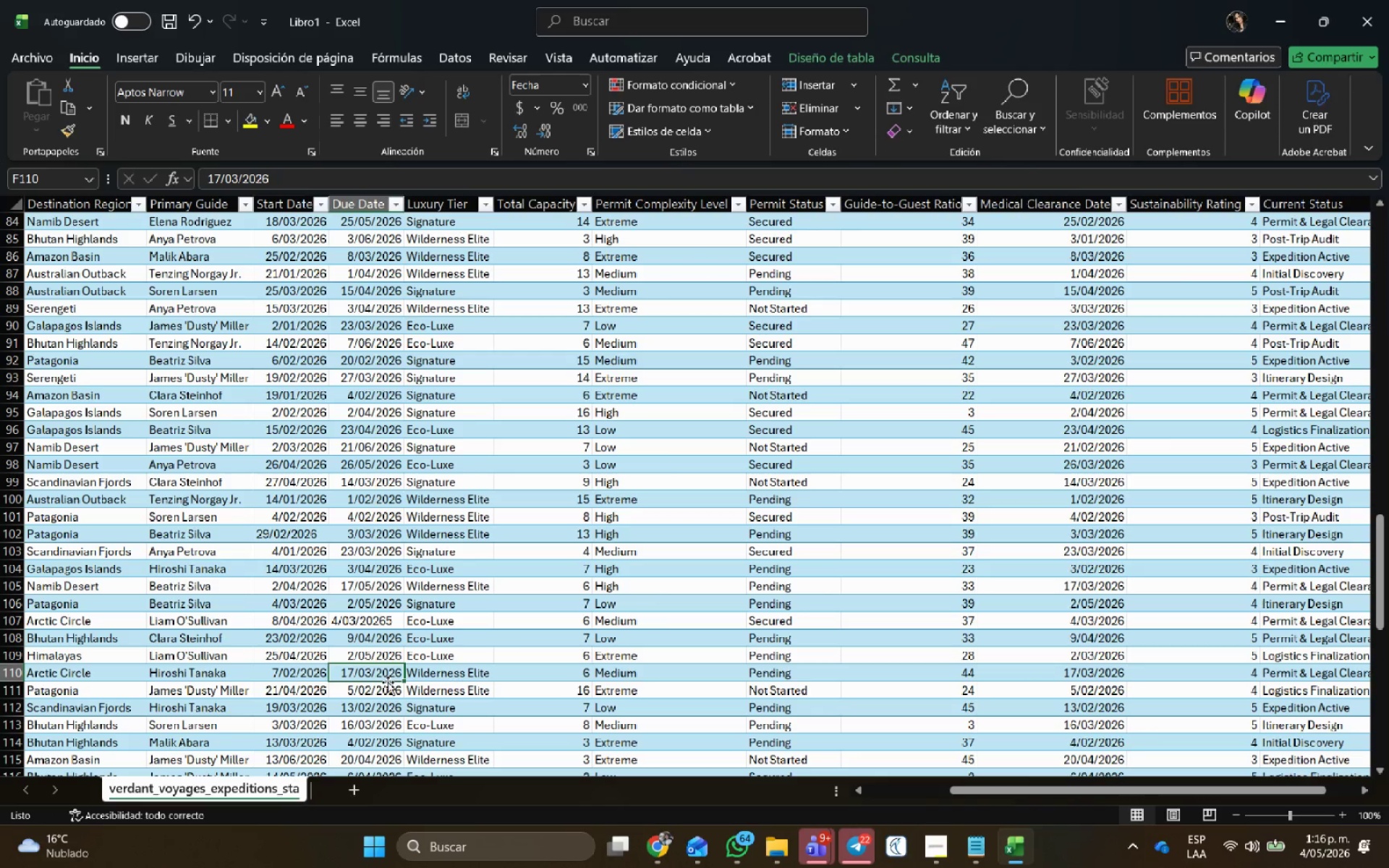 
left_click([383, 693])
 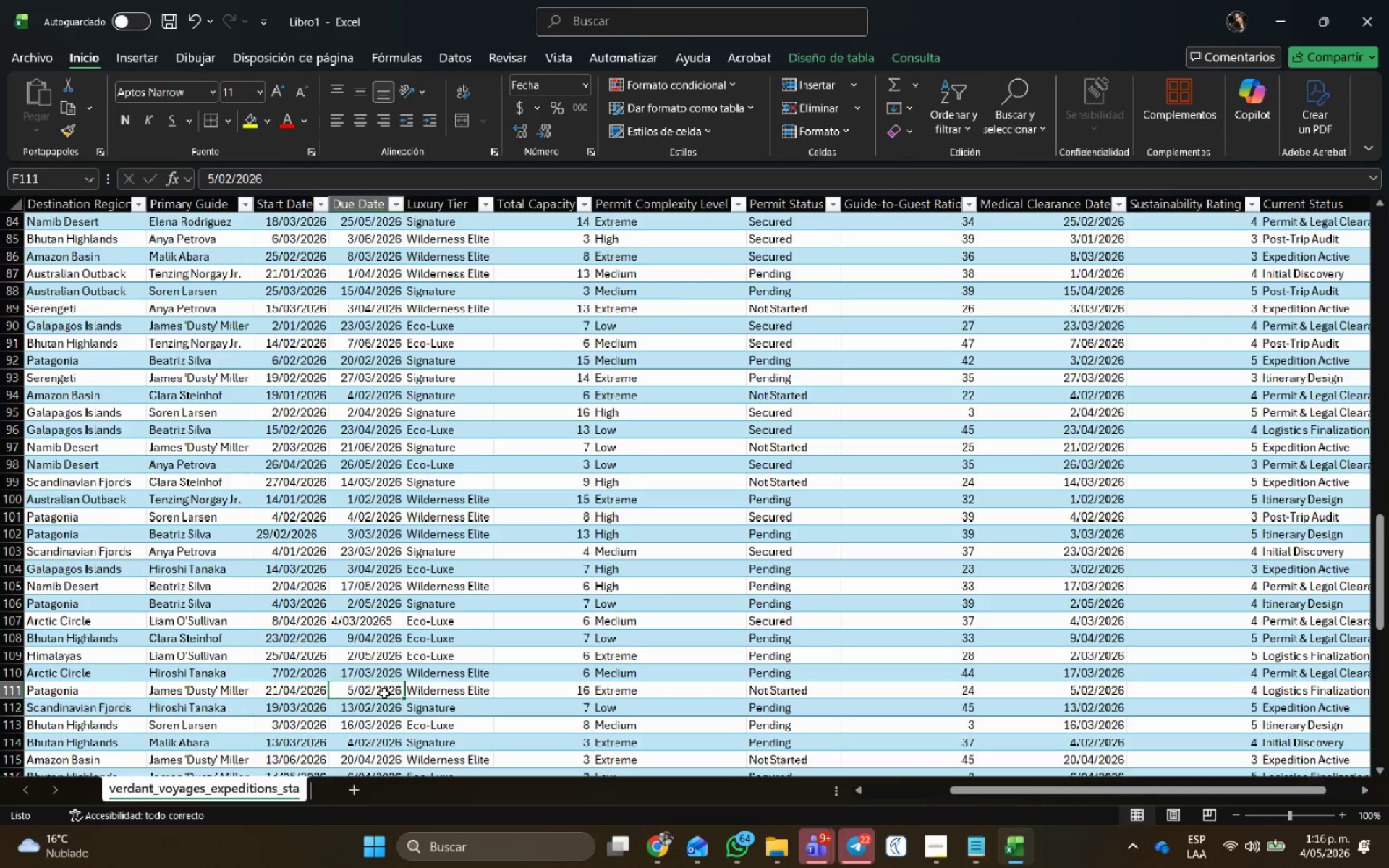 
scroll: coordinate [384, 693], scroll_direction: down, amount: 2.0
 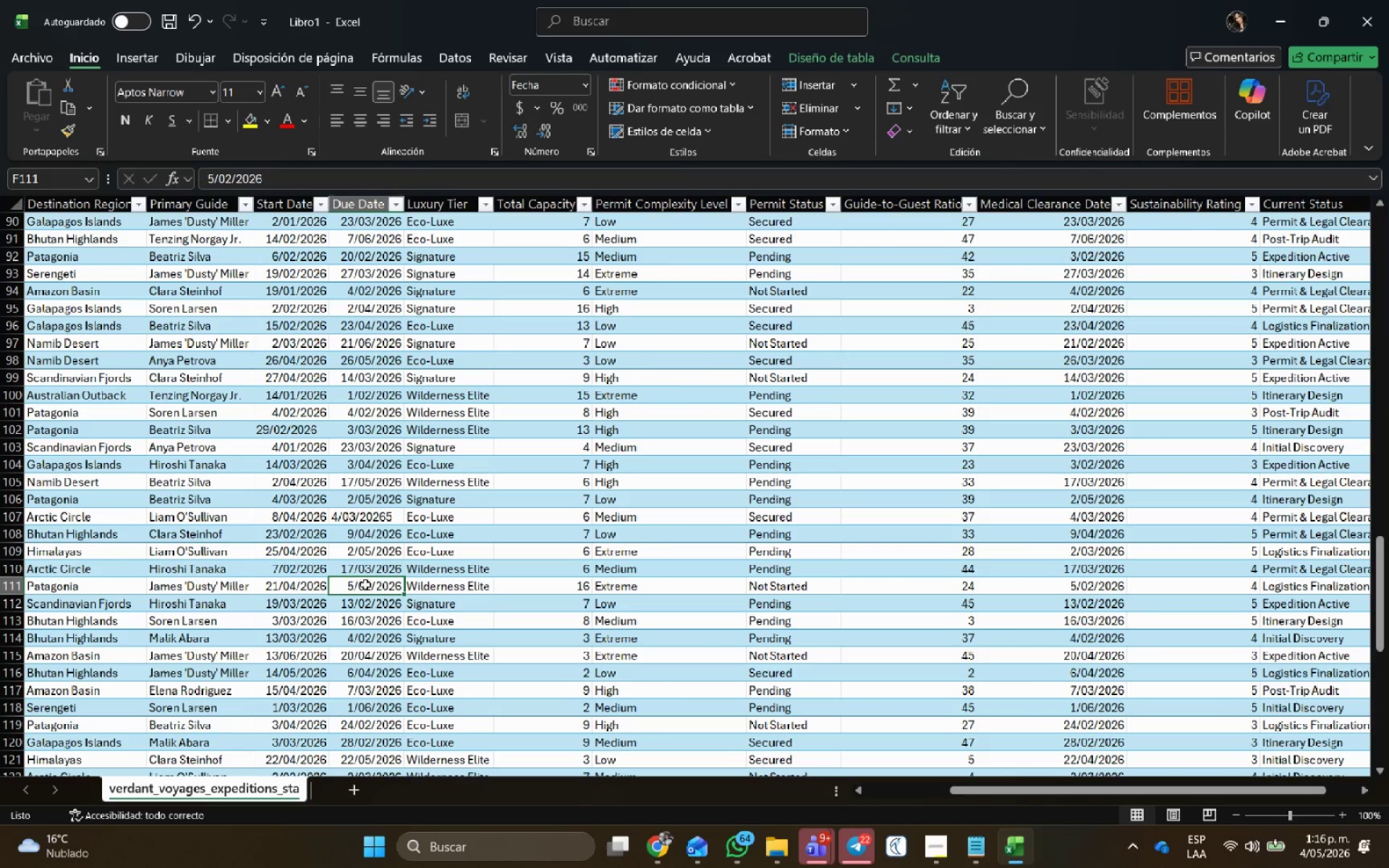 
double_click([372, 587])
 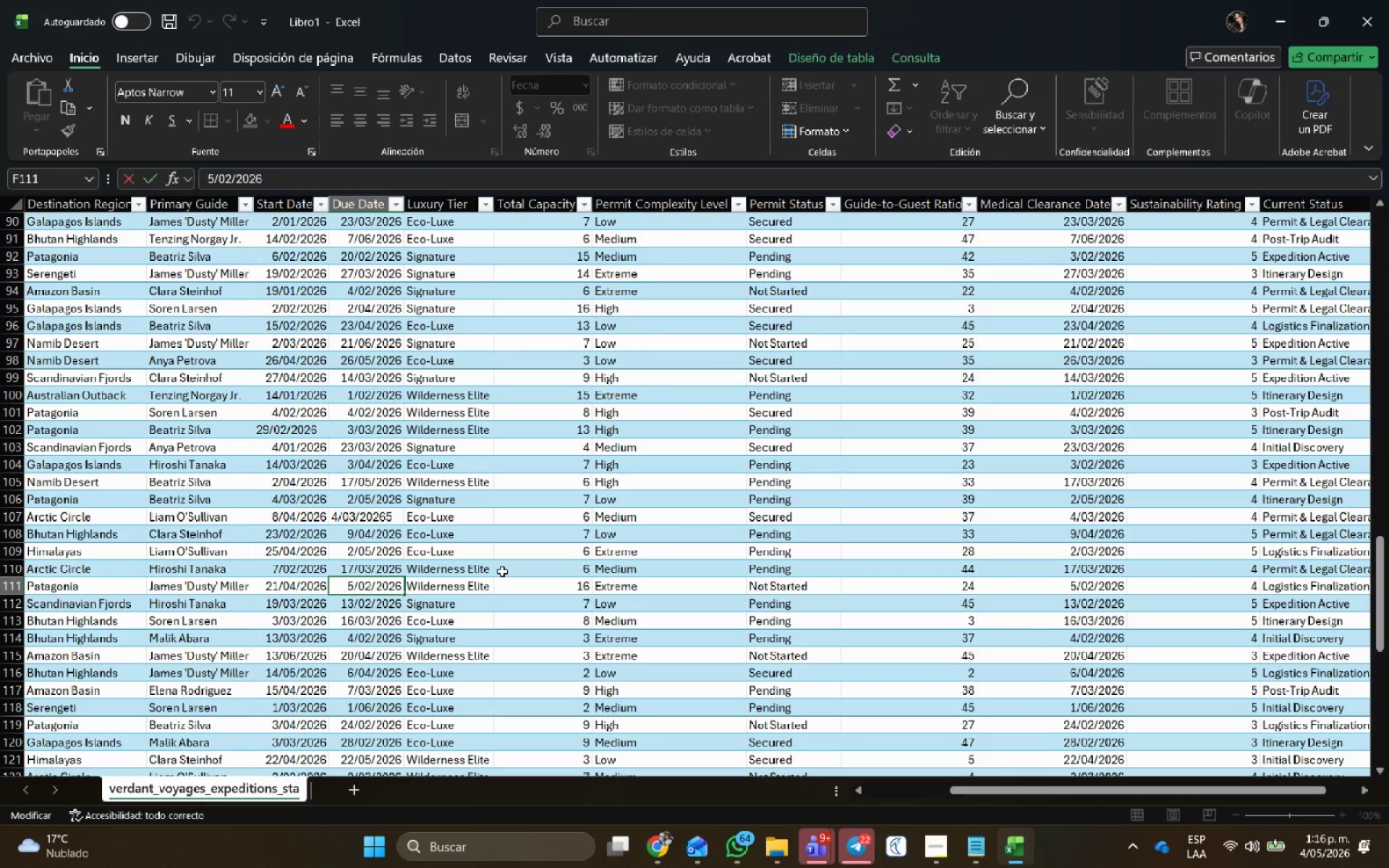 
key(Backspace)
 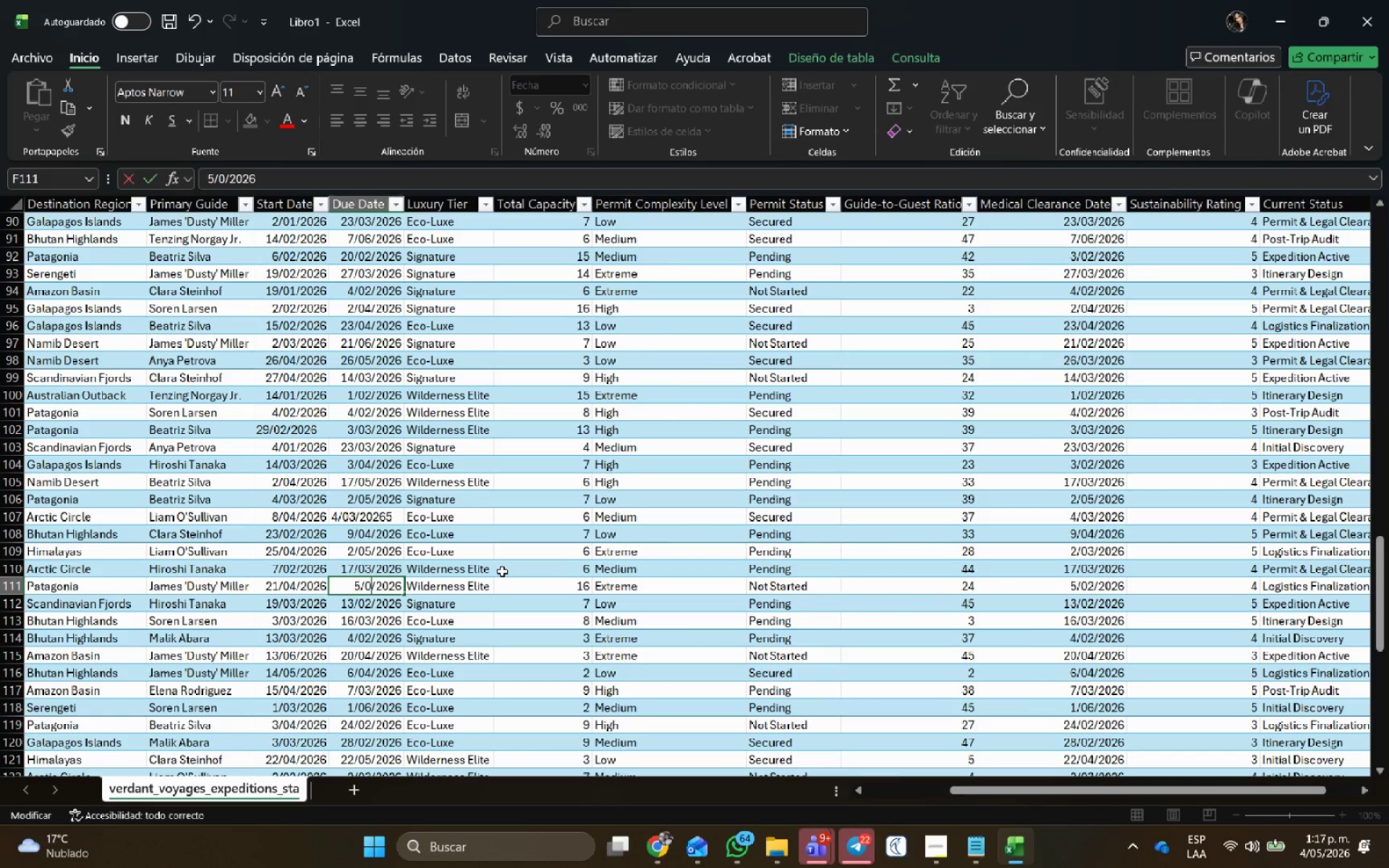 
key(Numpad6)
 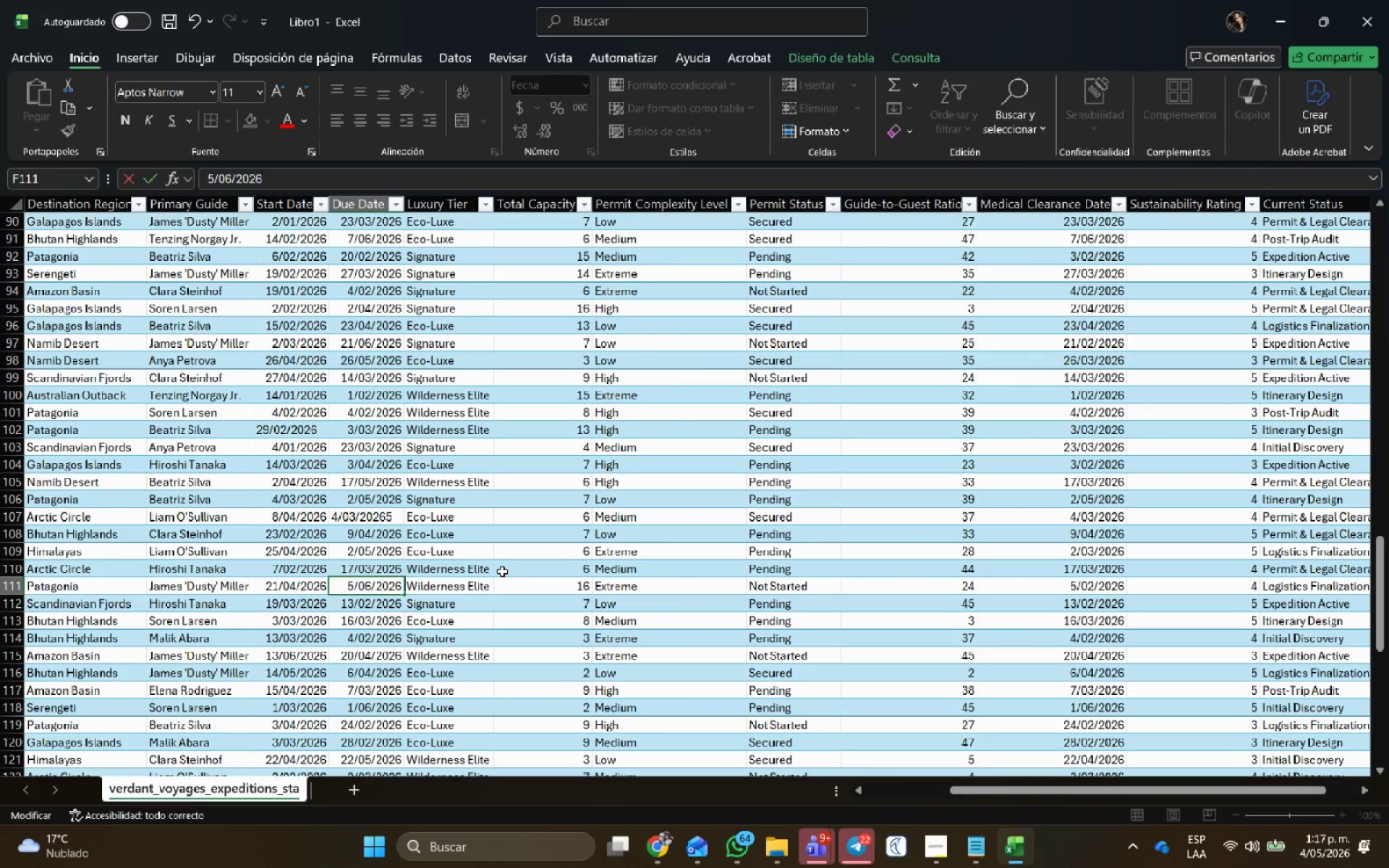 
key(NumpadEnter)
 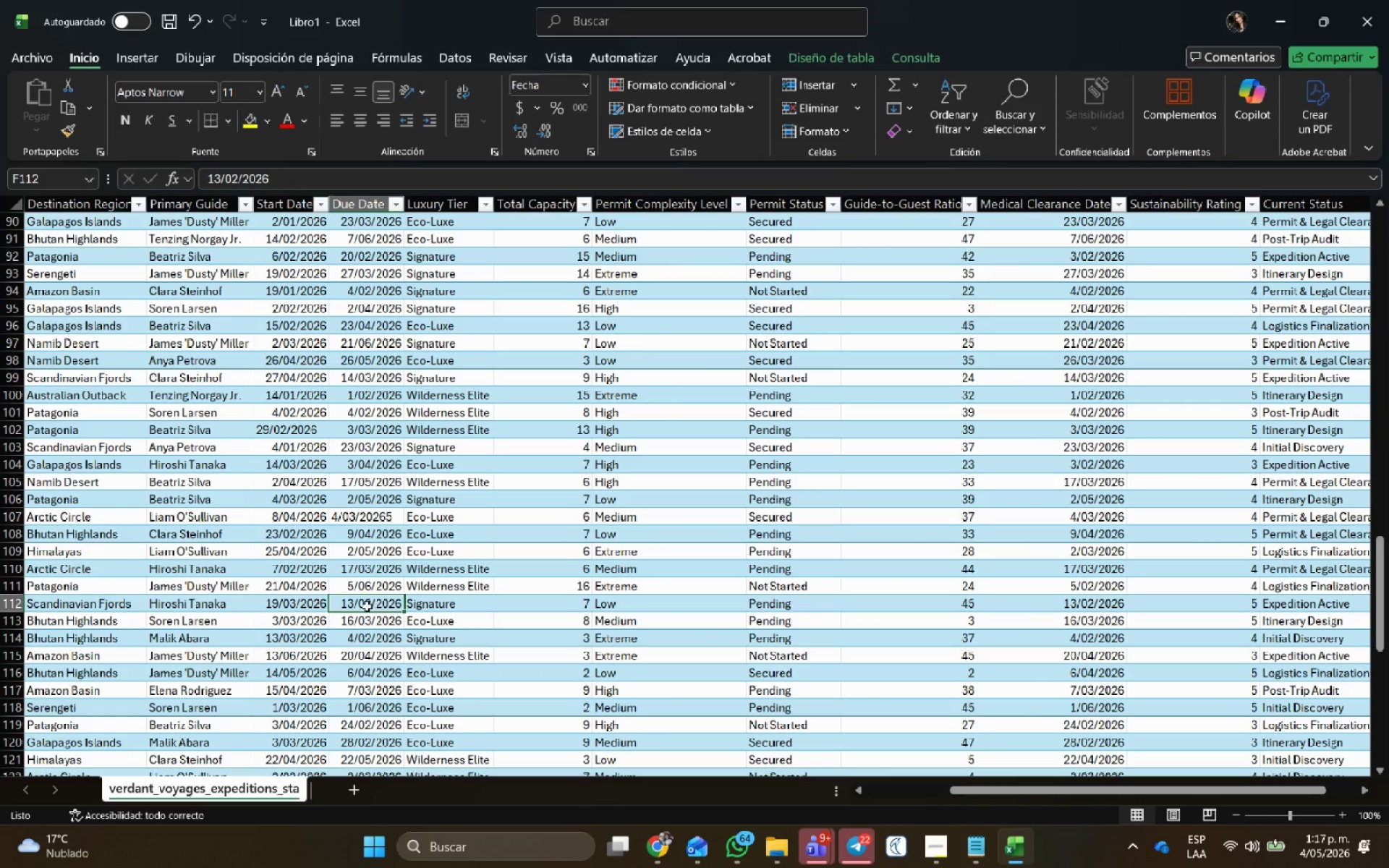 
double_click([365, 605])
 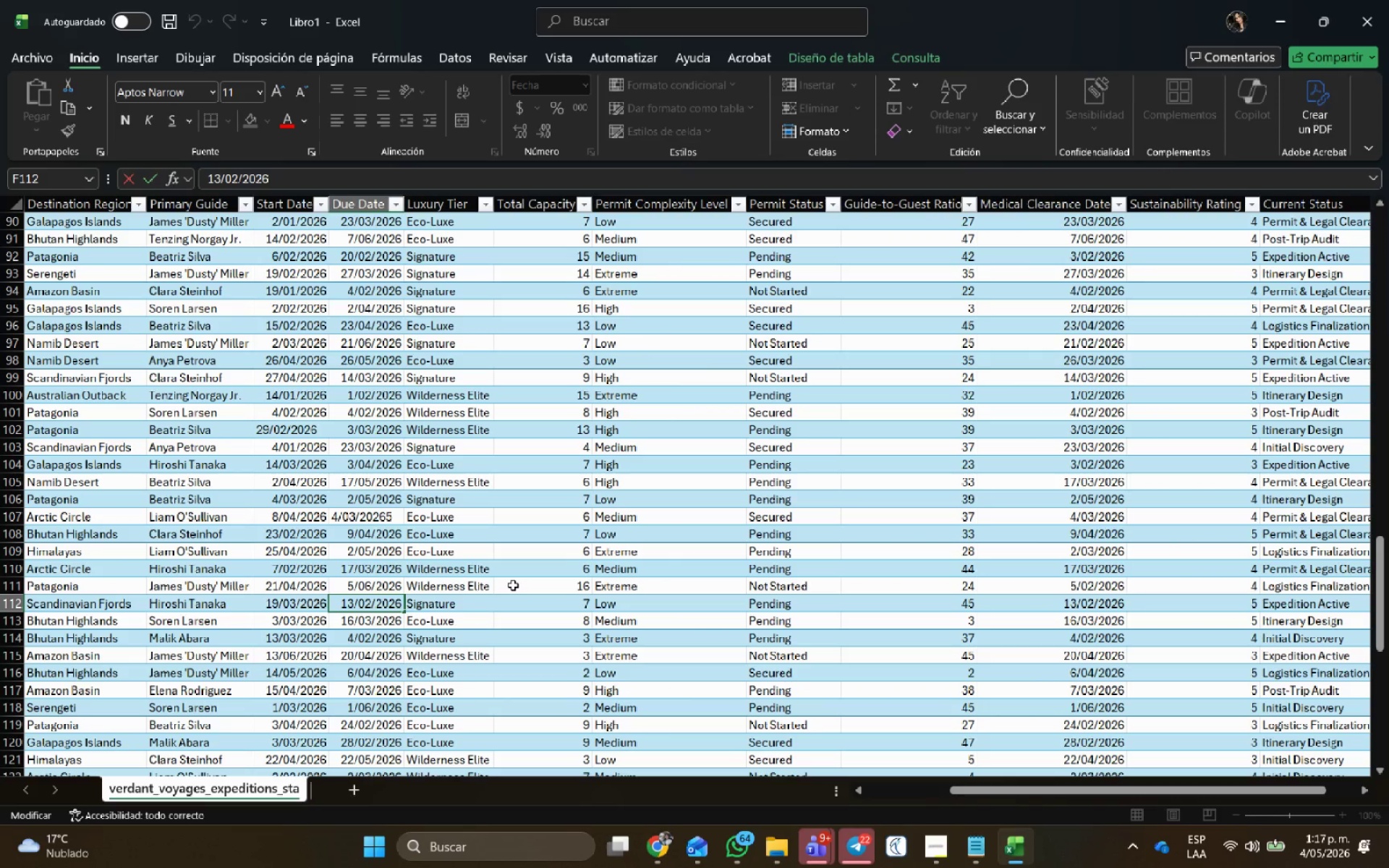 
key(Delete)
 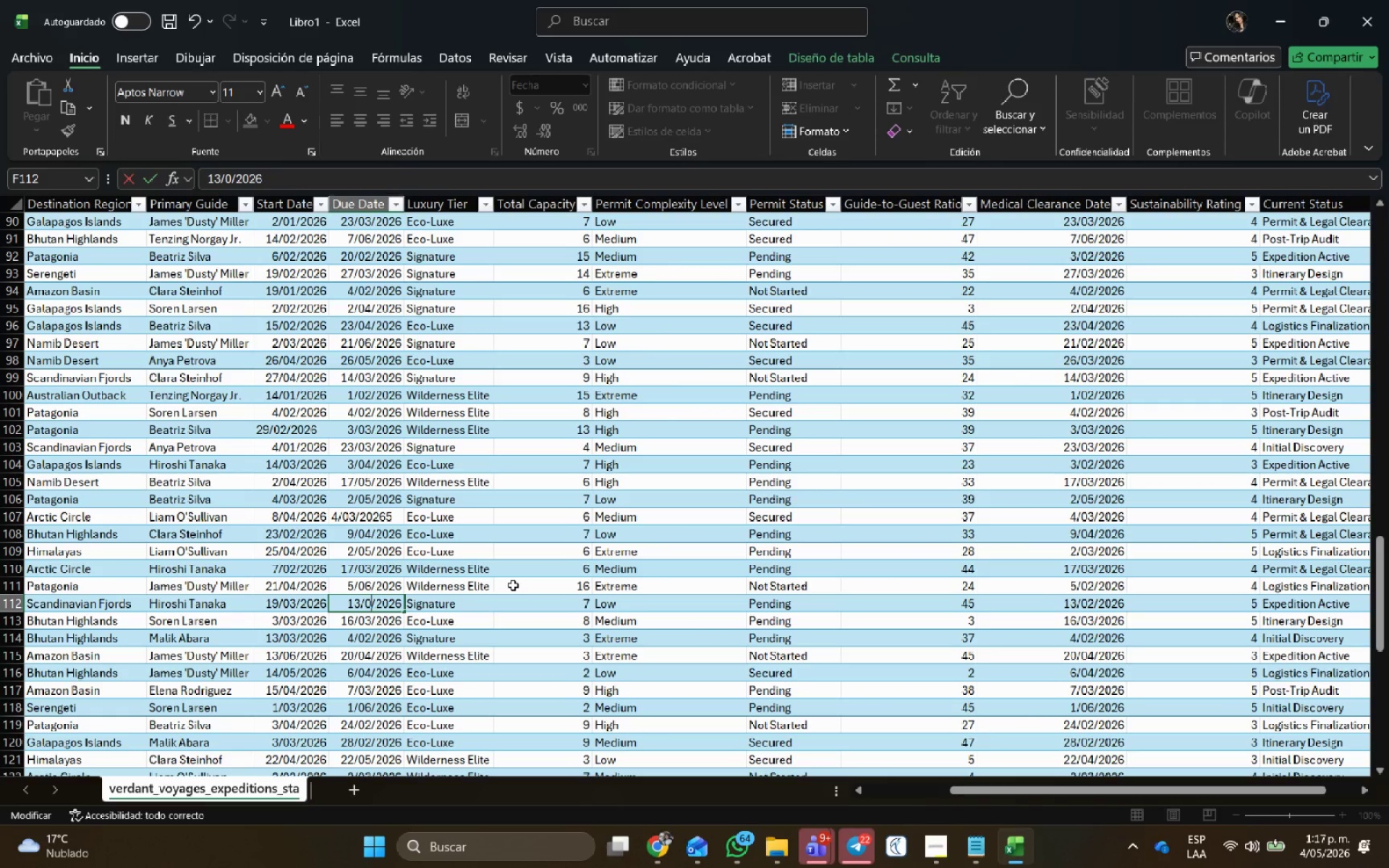 
key(Numpad4)
 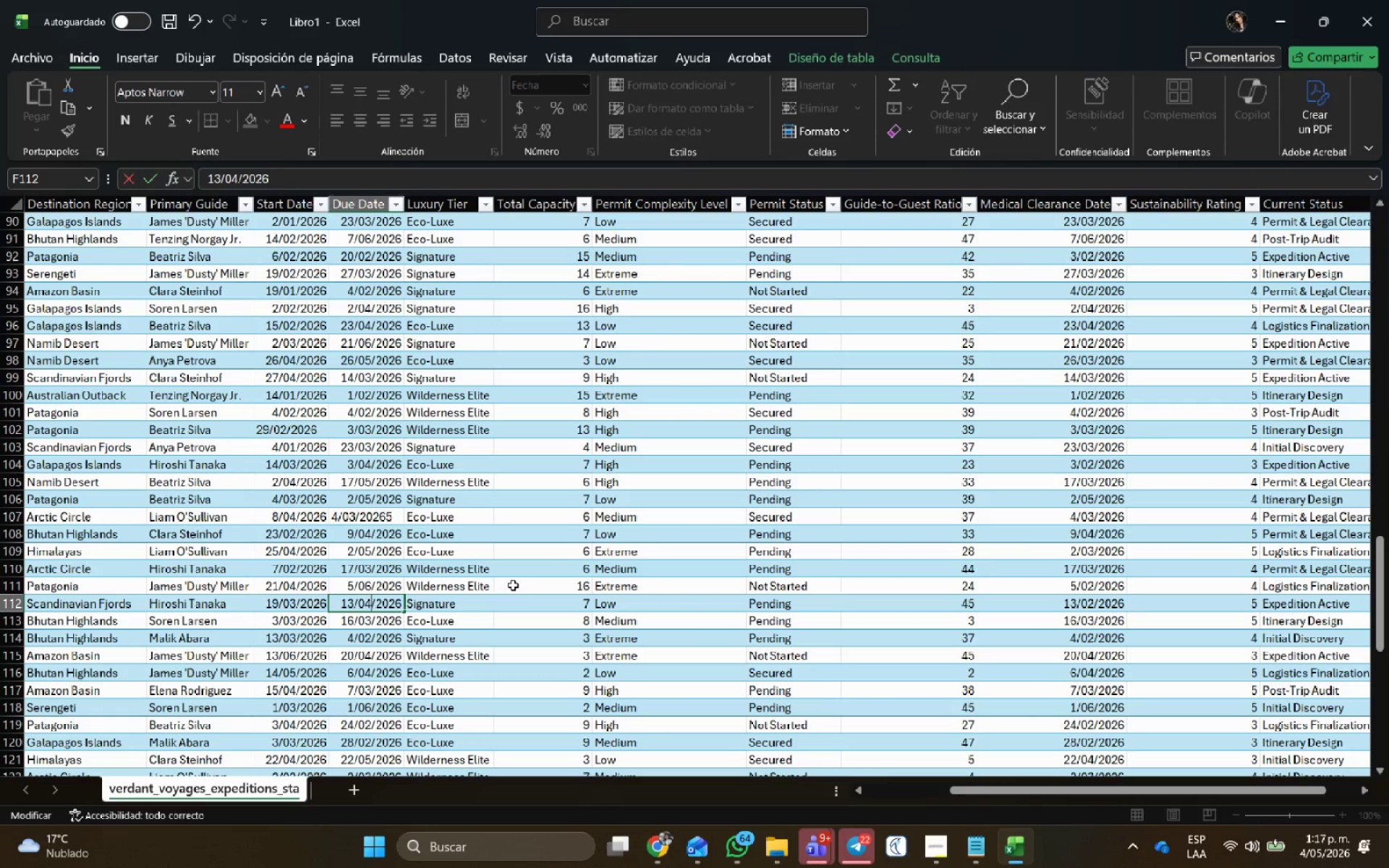 
key(NumpadEnter)
 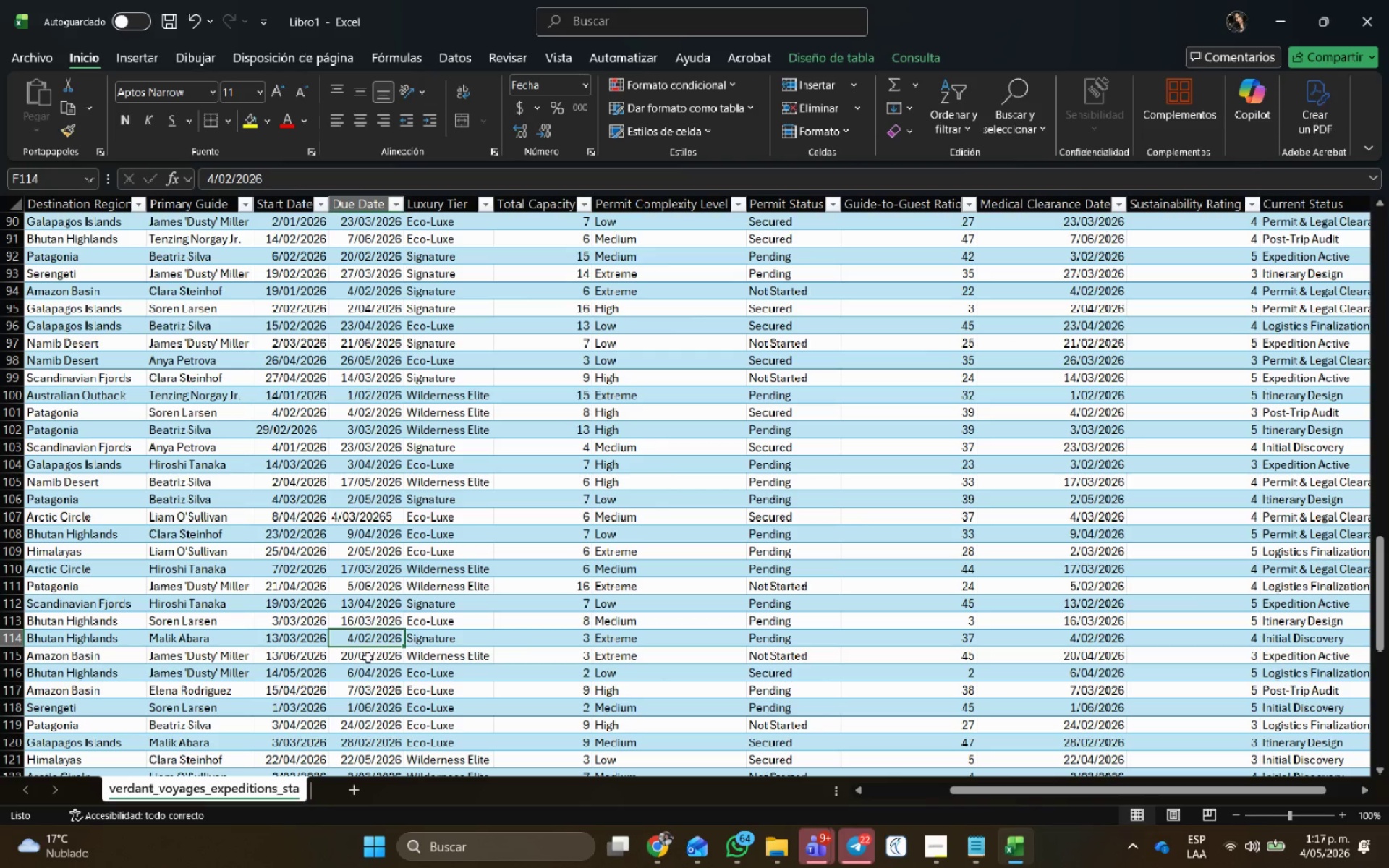 
double_click([365, 639])
 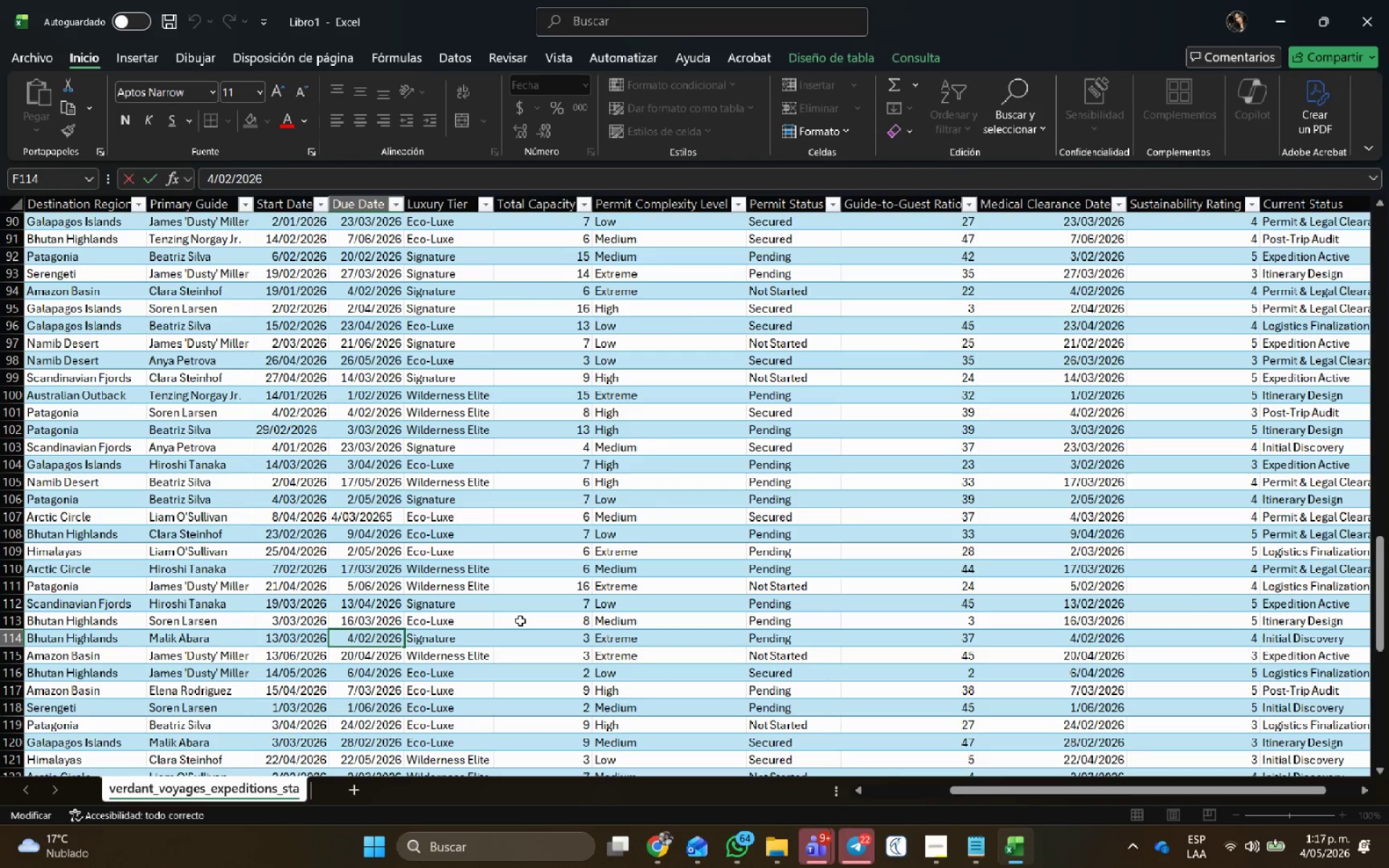 
key(Delete)
 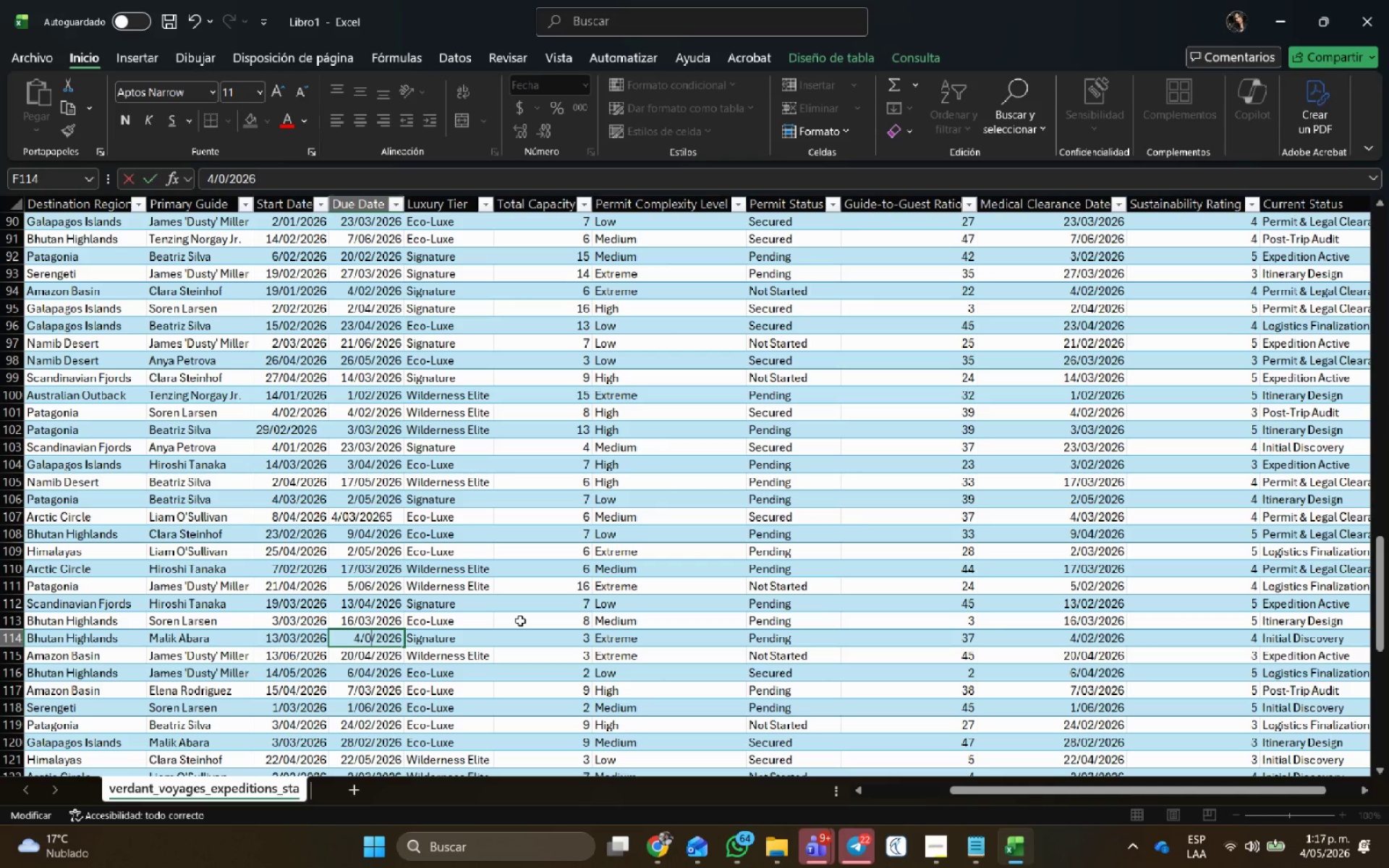 
key(Numpad6)
 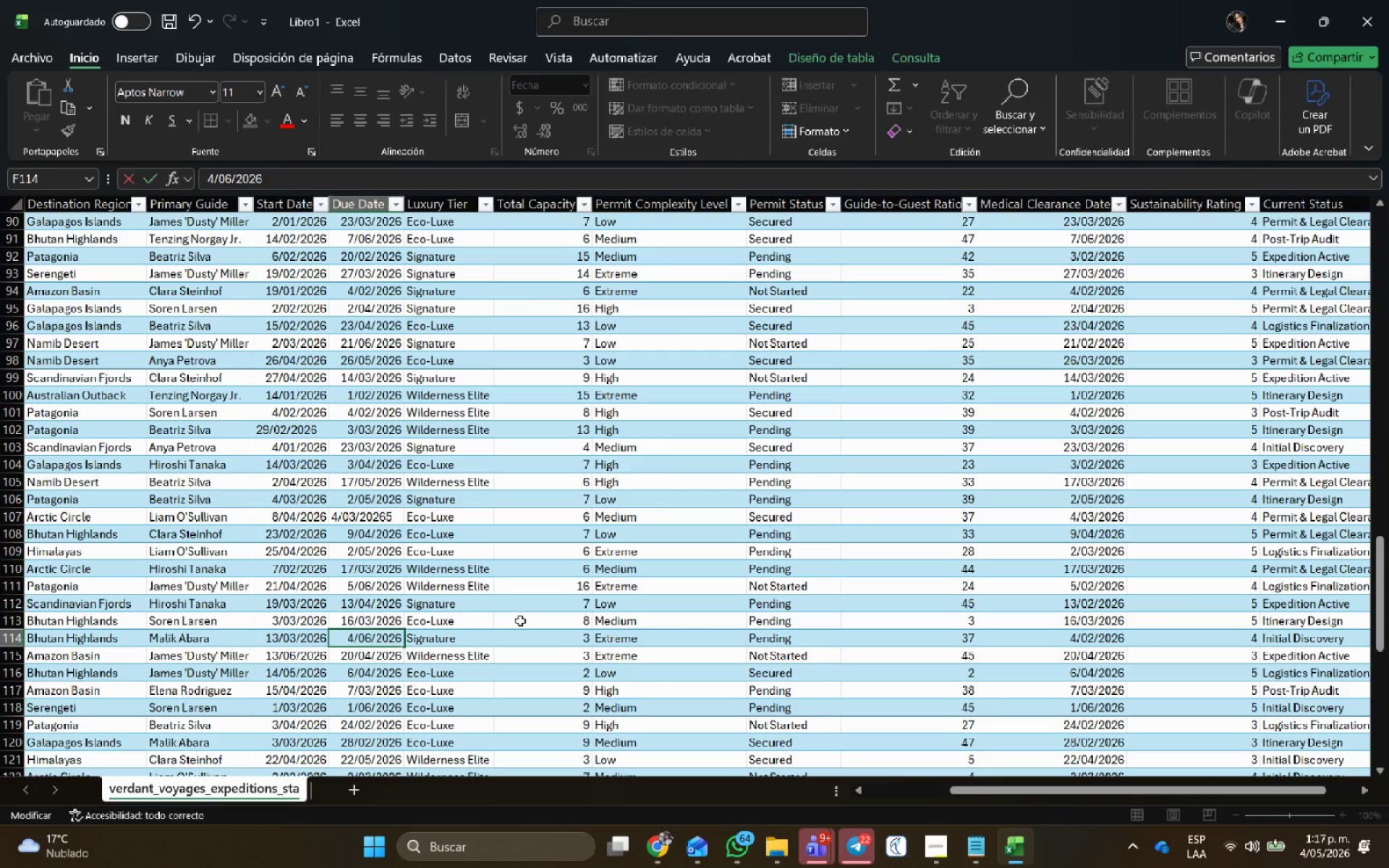 
key(NumpadEnter)
 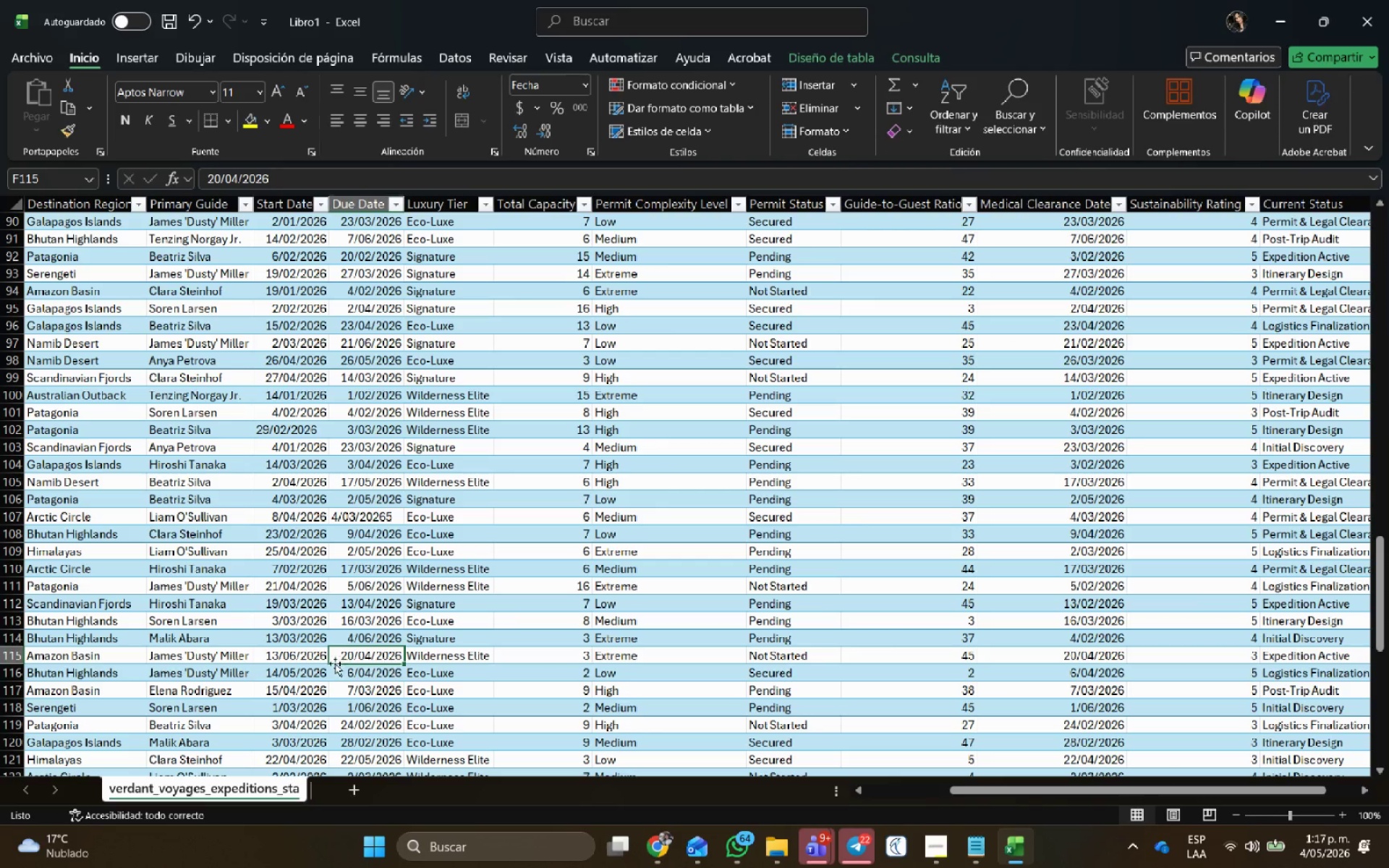 
double_click([294, 657])
 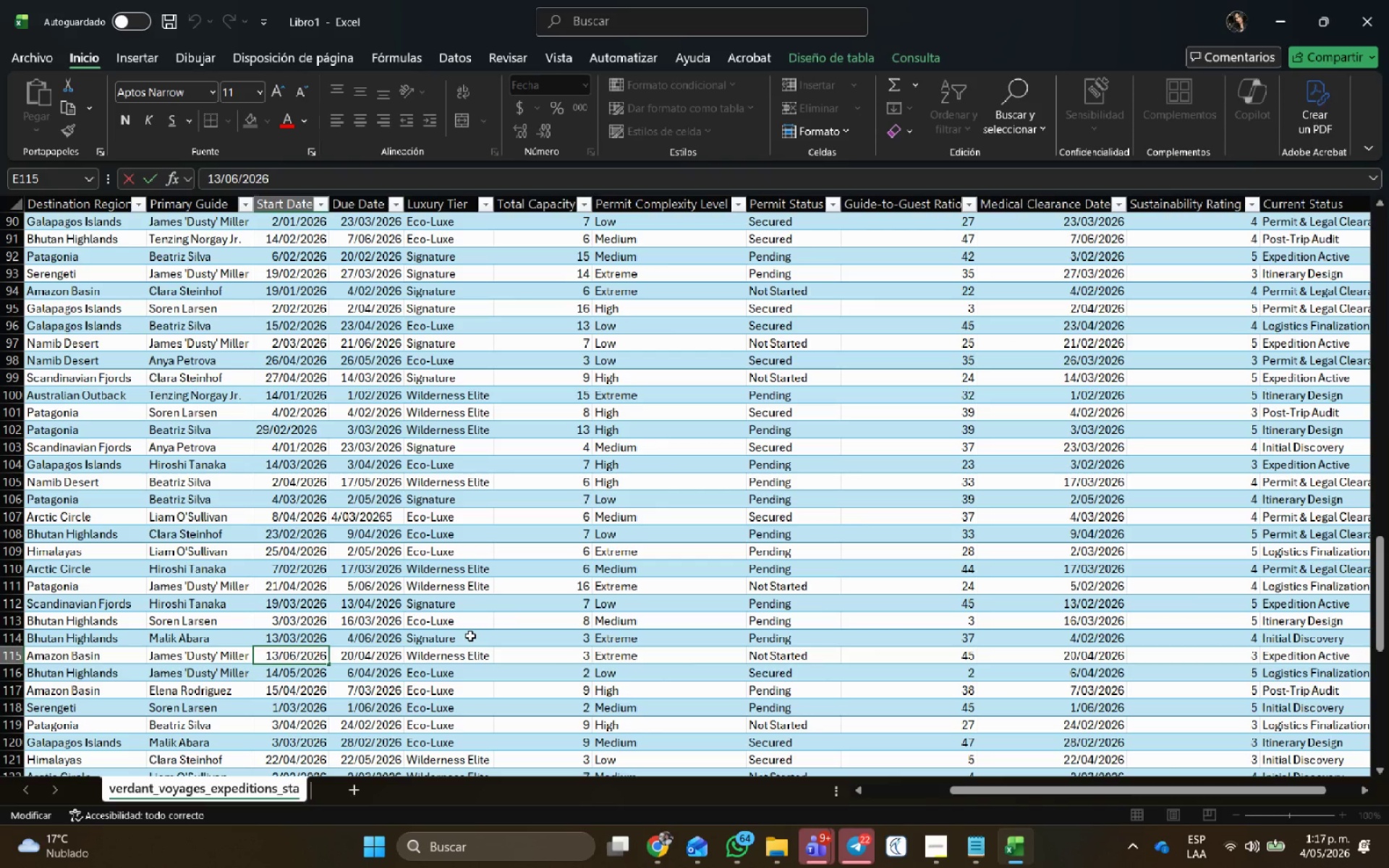 
key(Backspace)
 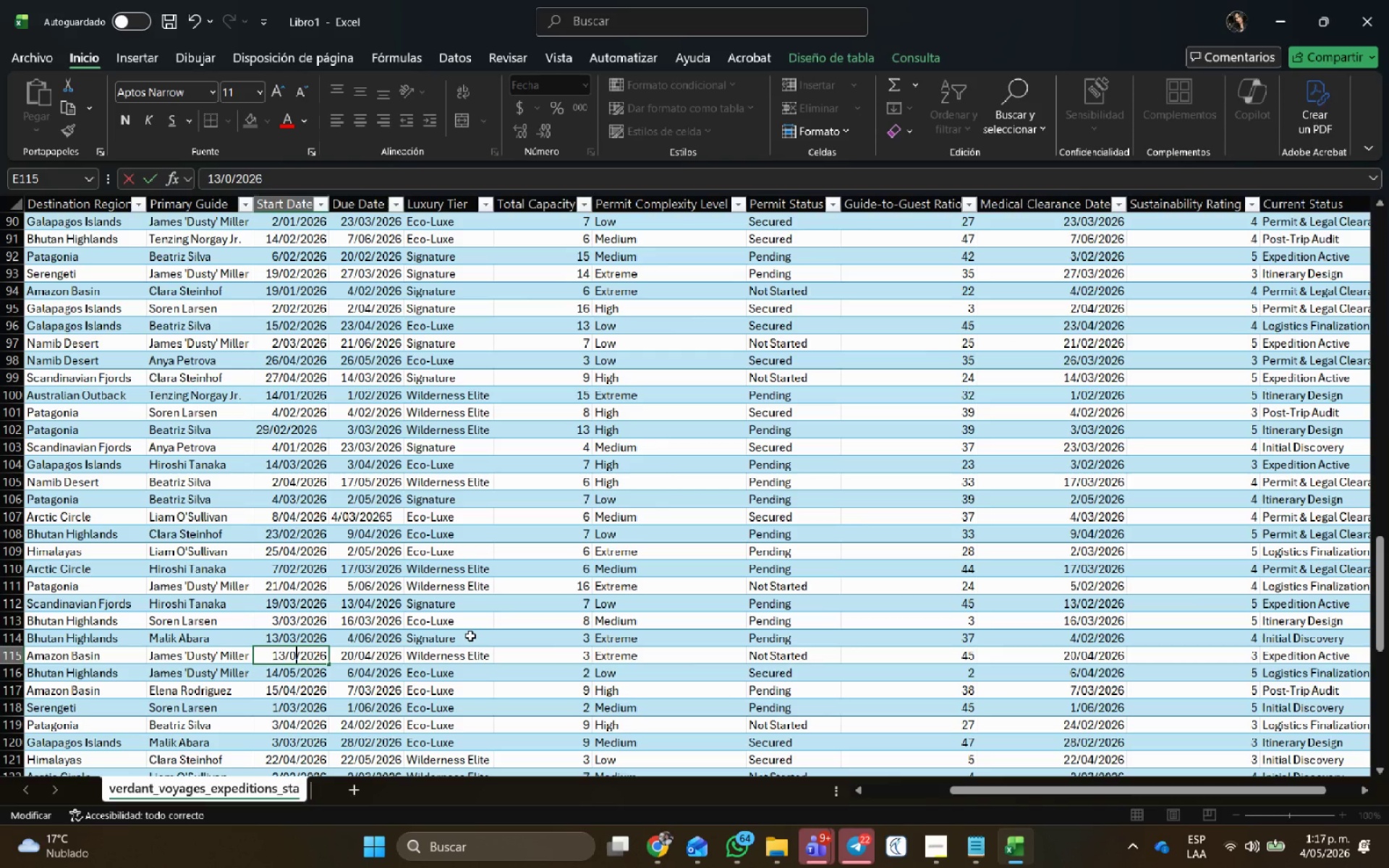 
key(Numpad2)
 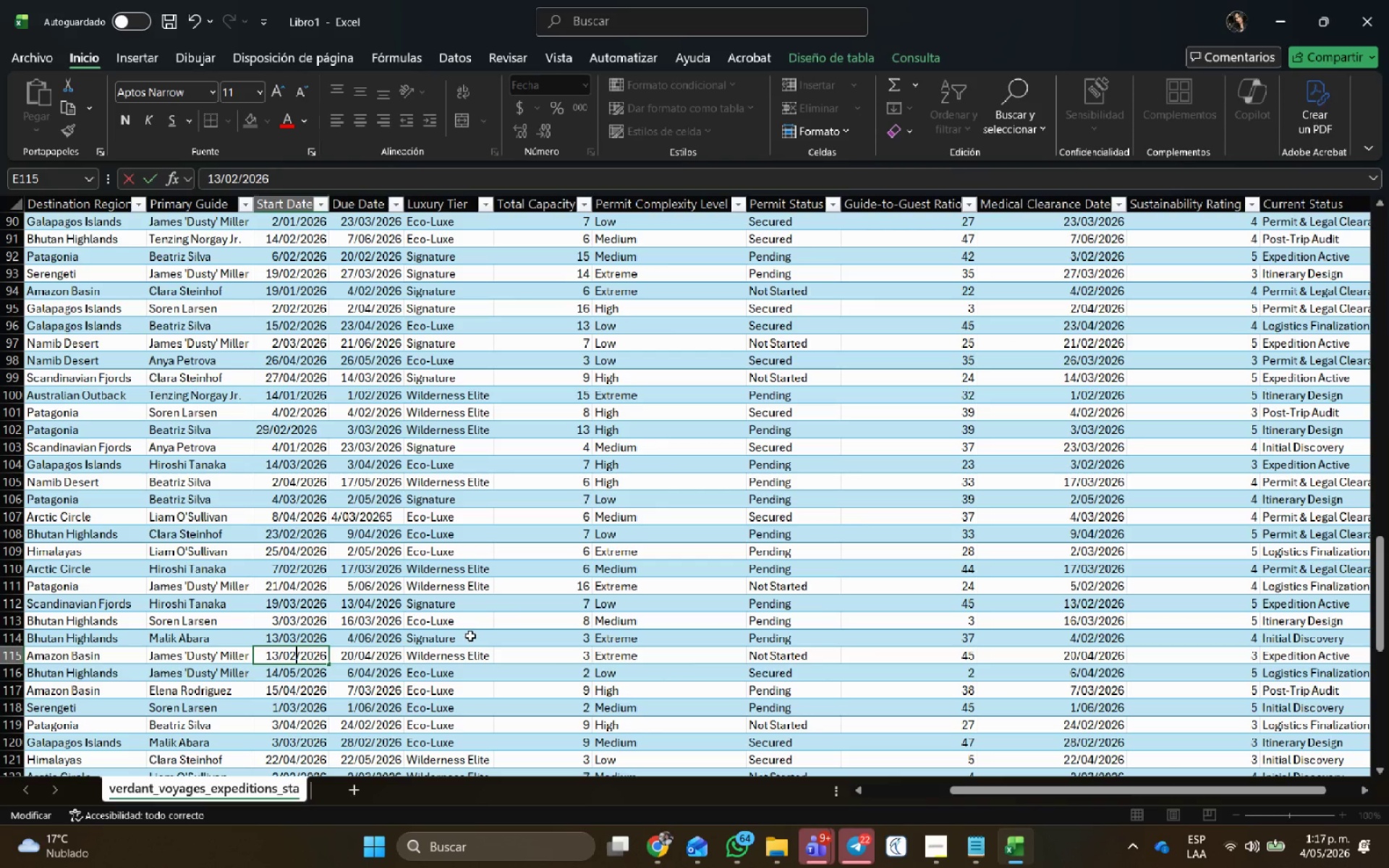 
key(NumpadEnter)
 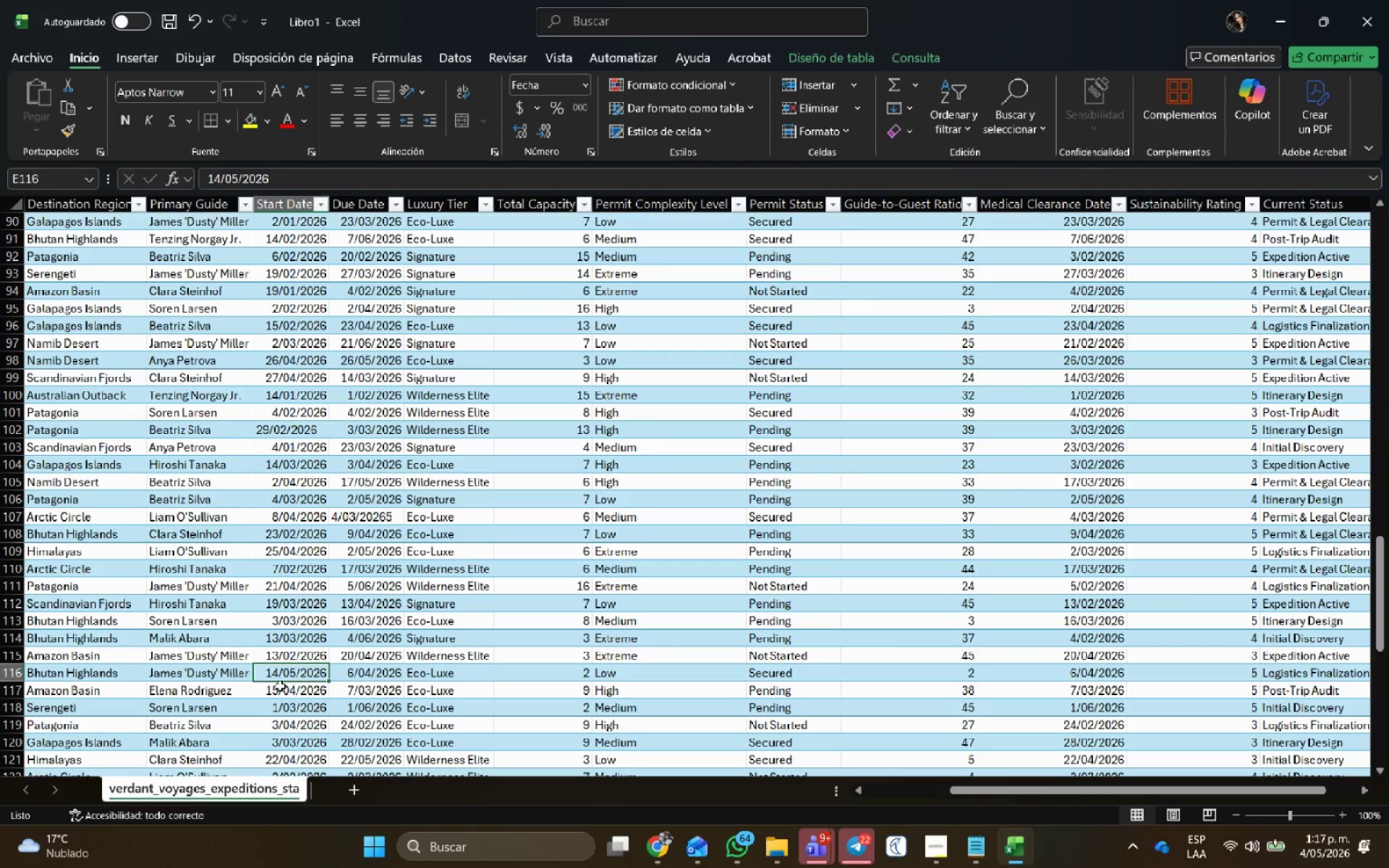 
wait(5.25)
 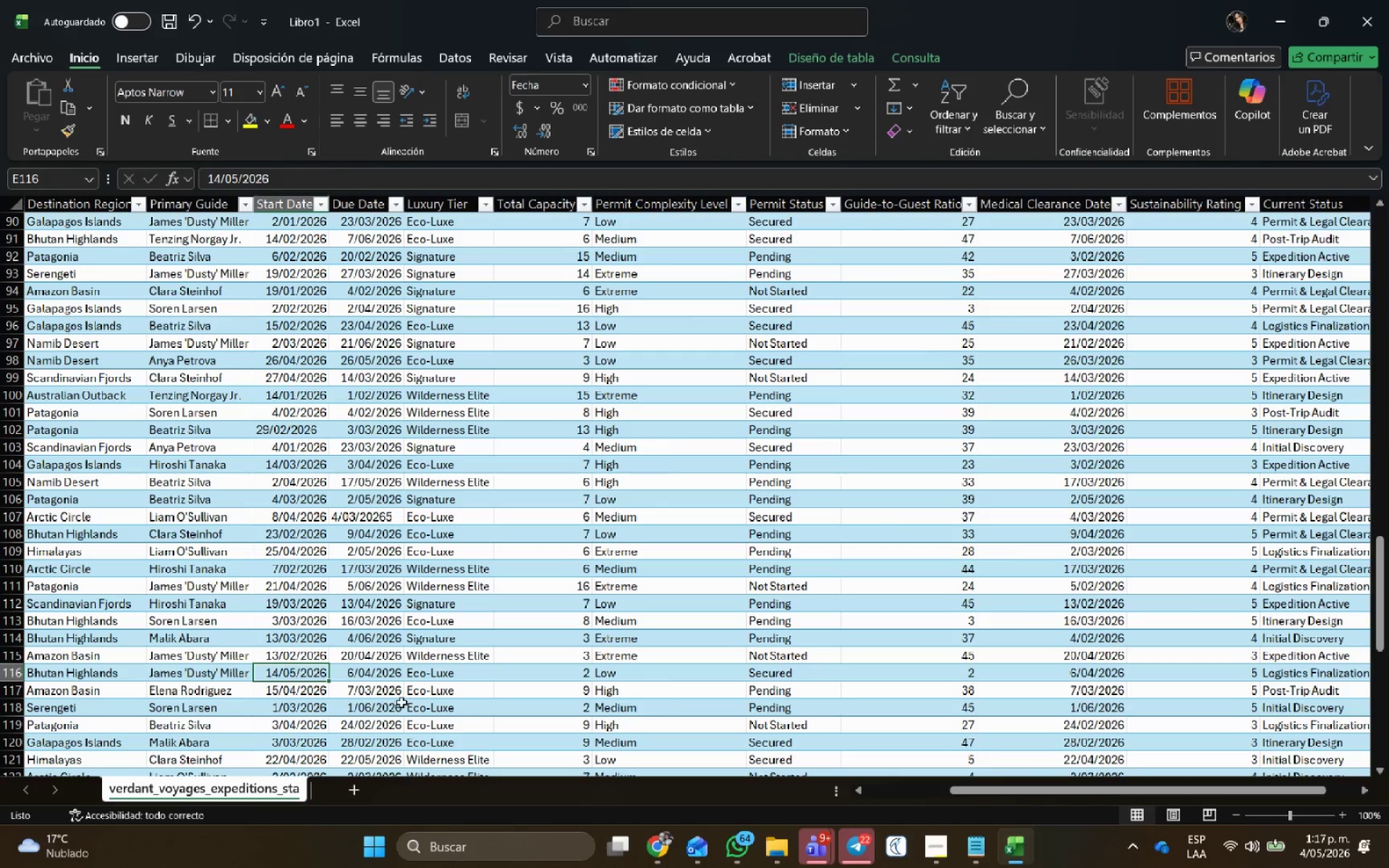 
double_click([291, 673])
 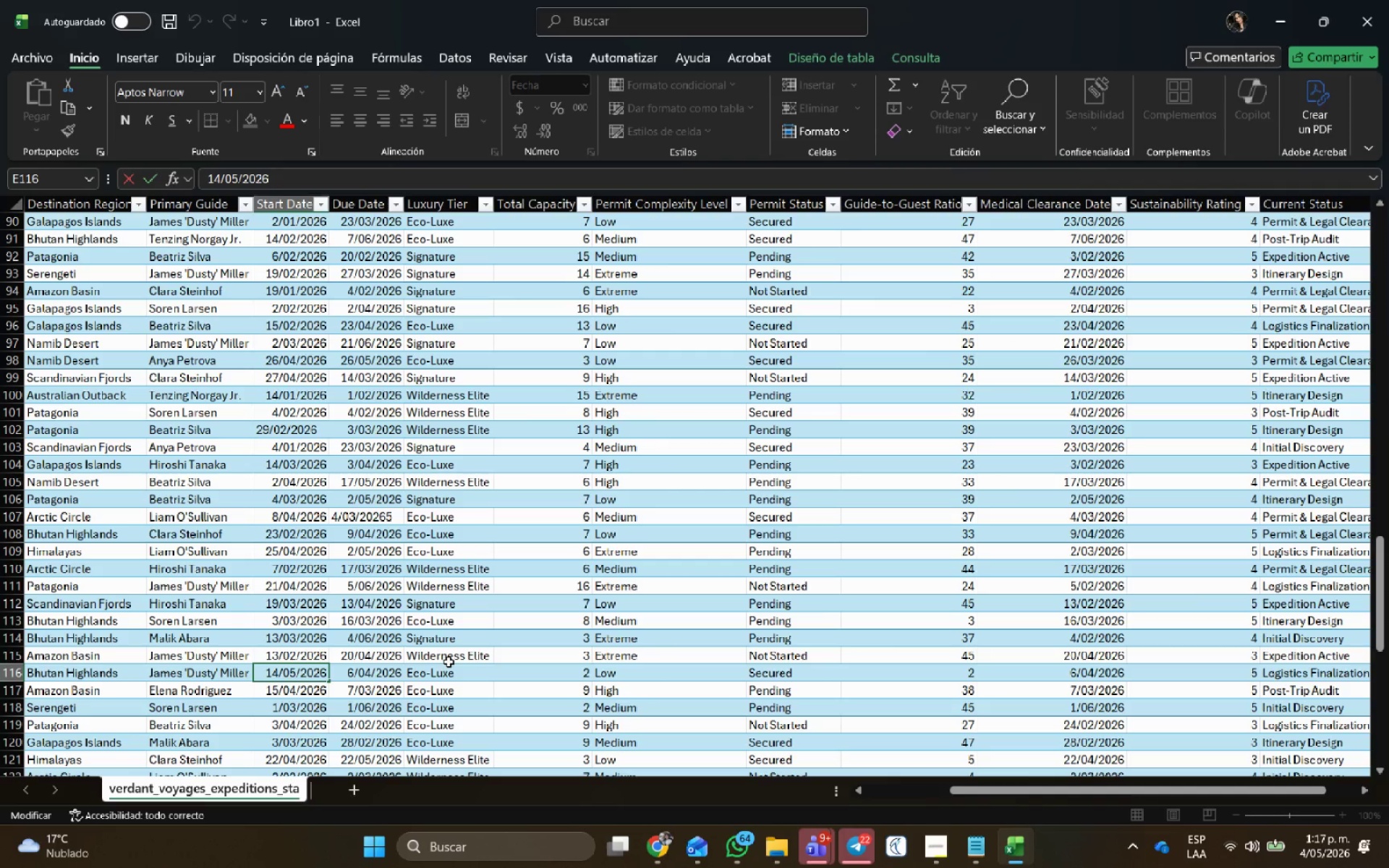 
key(Delete)
 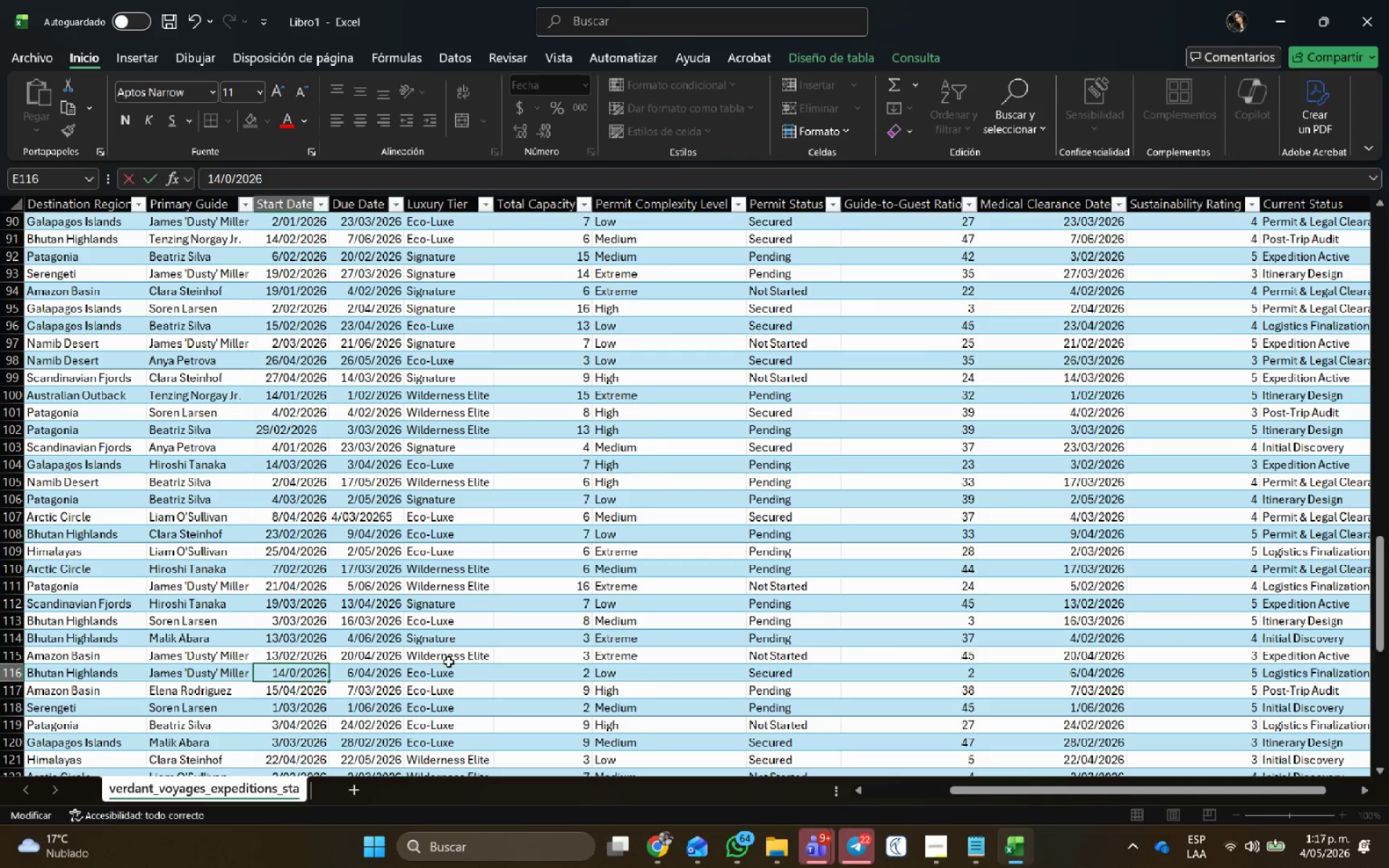 
key(Numpad1)
 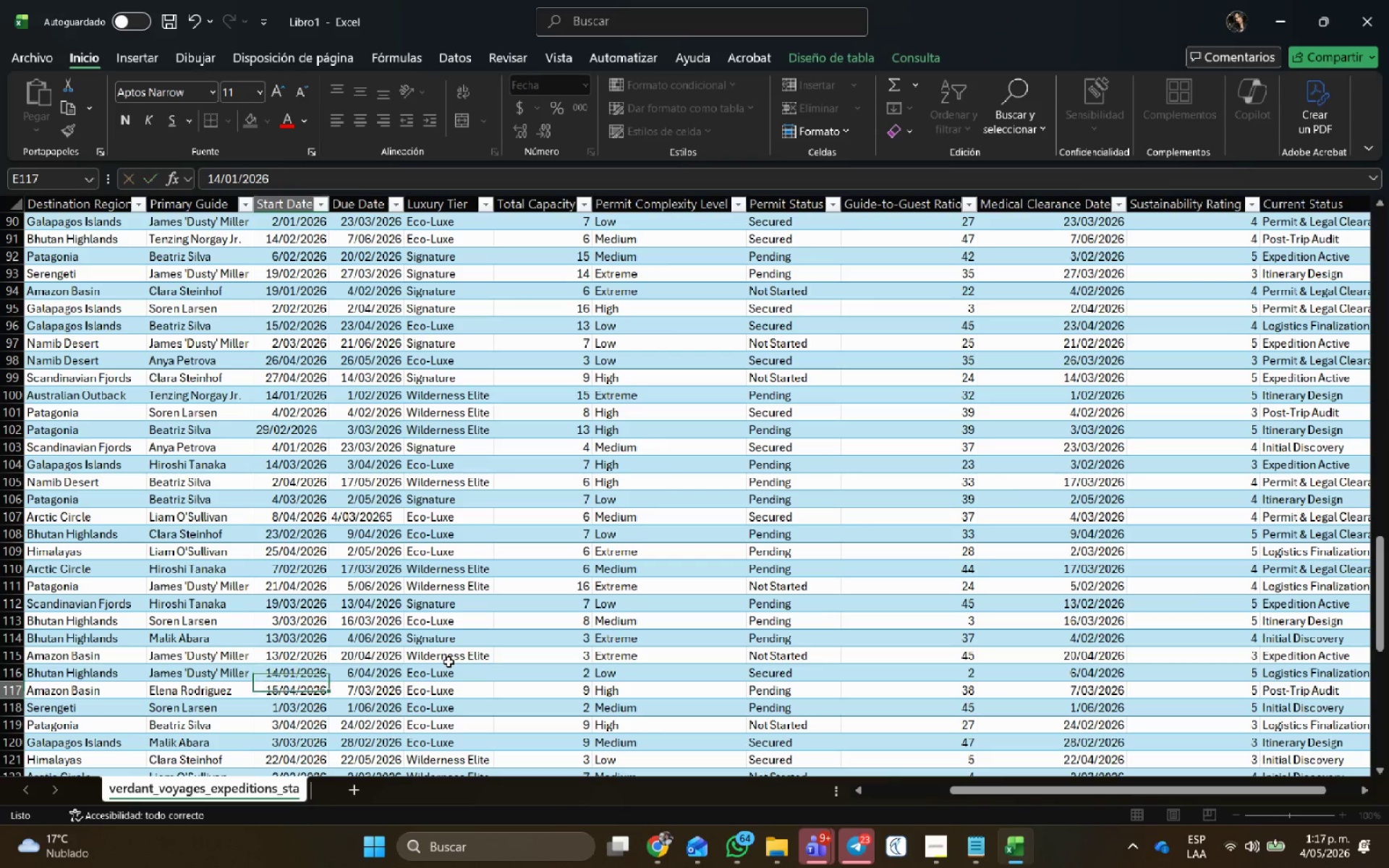 
key(NumpadEnter)
 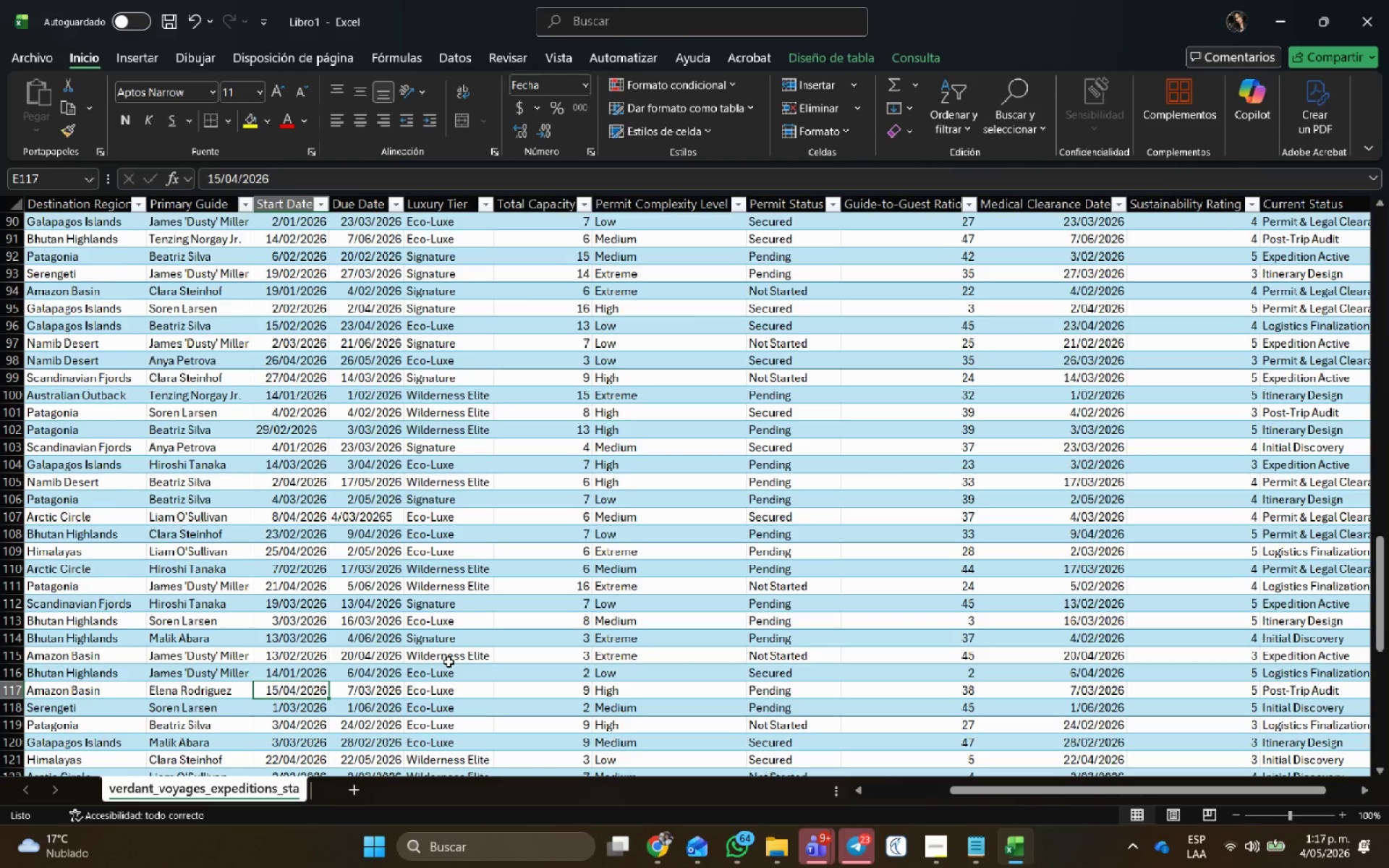 
scroll: coordinate [449, 662], scroll_direction: down, amount: 2.0
 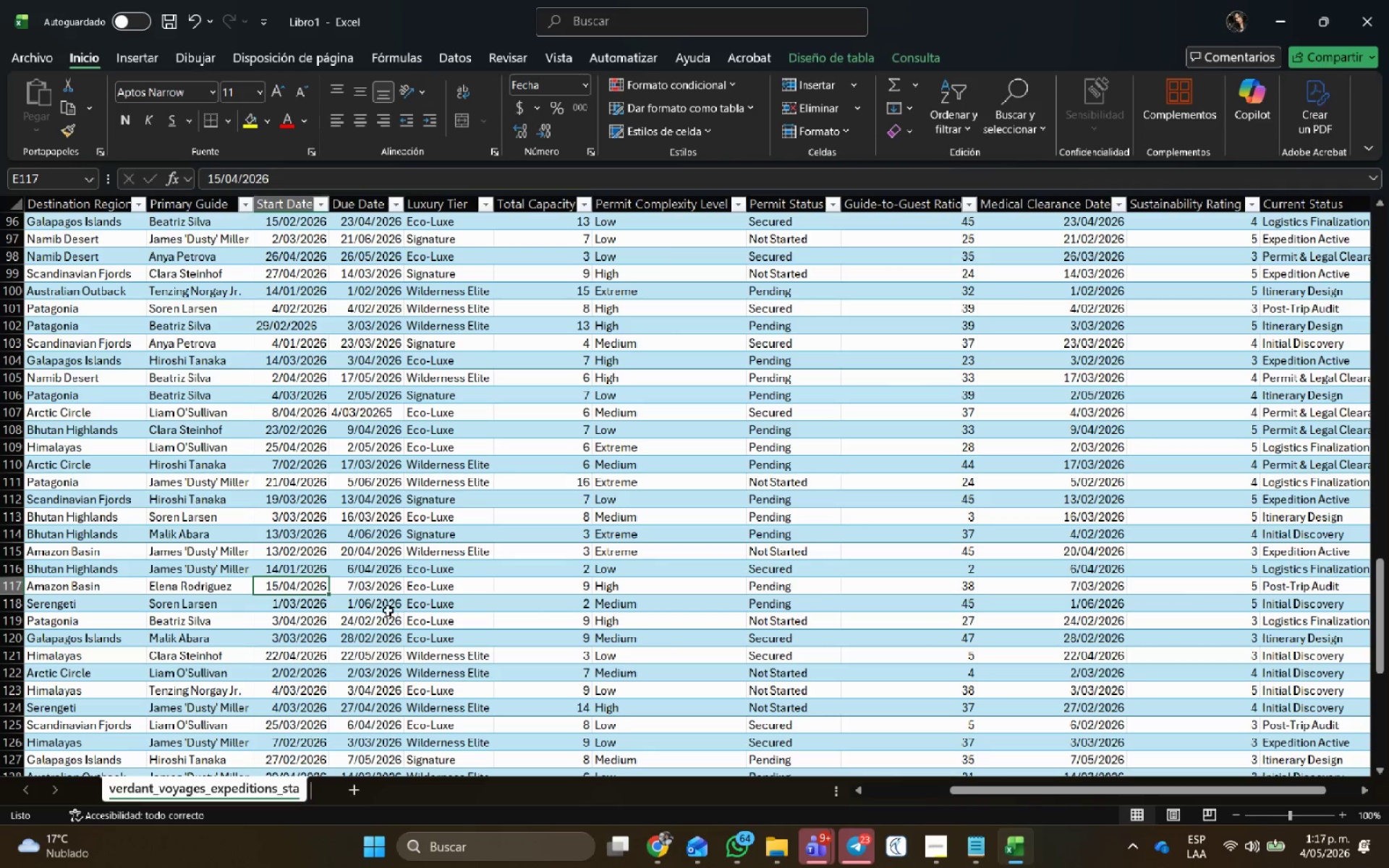 
wait(6.42)
 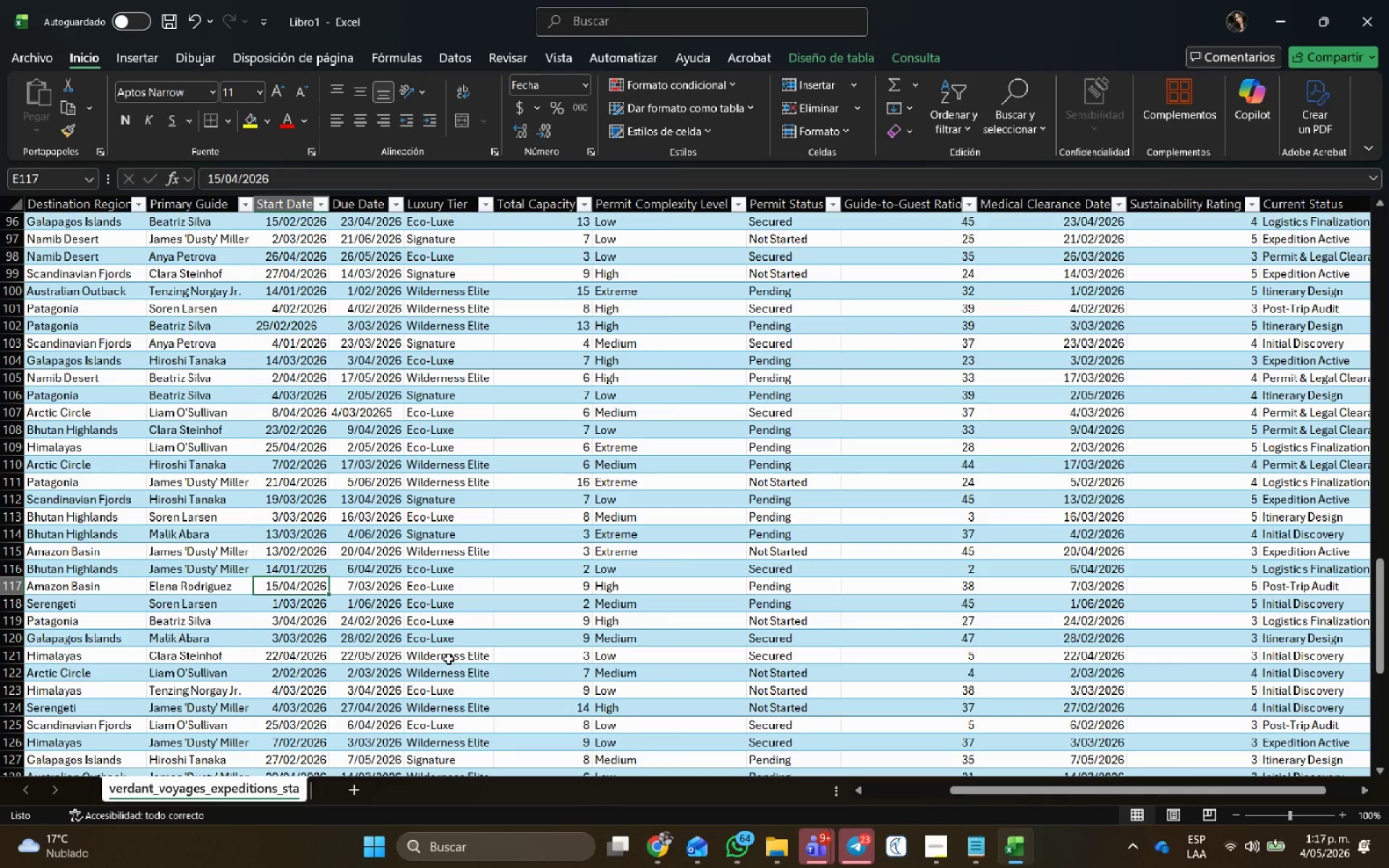 
double_click([291, 584])
 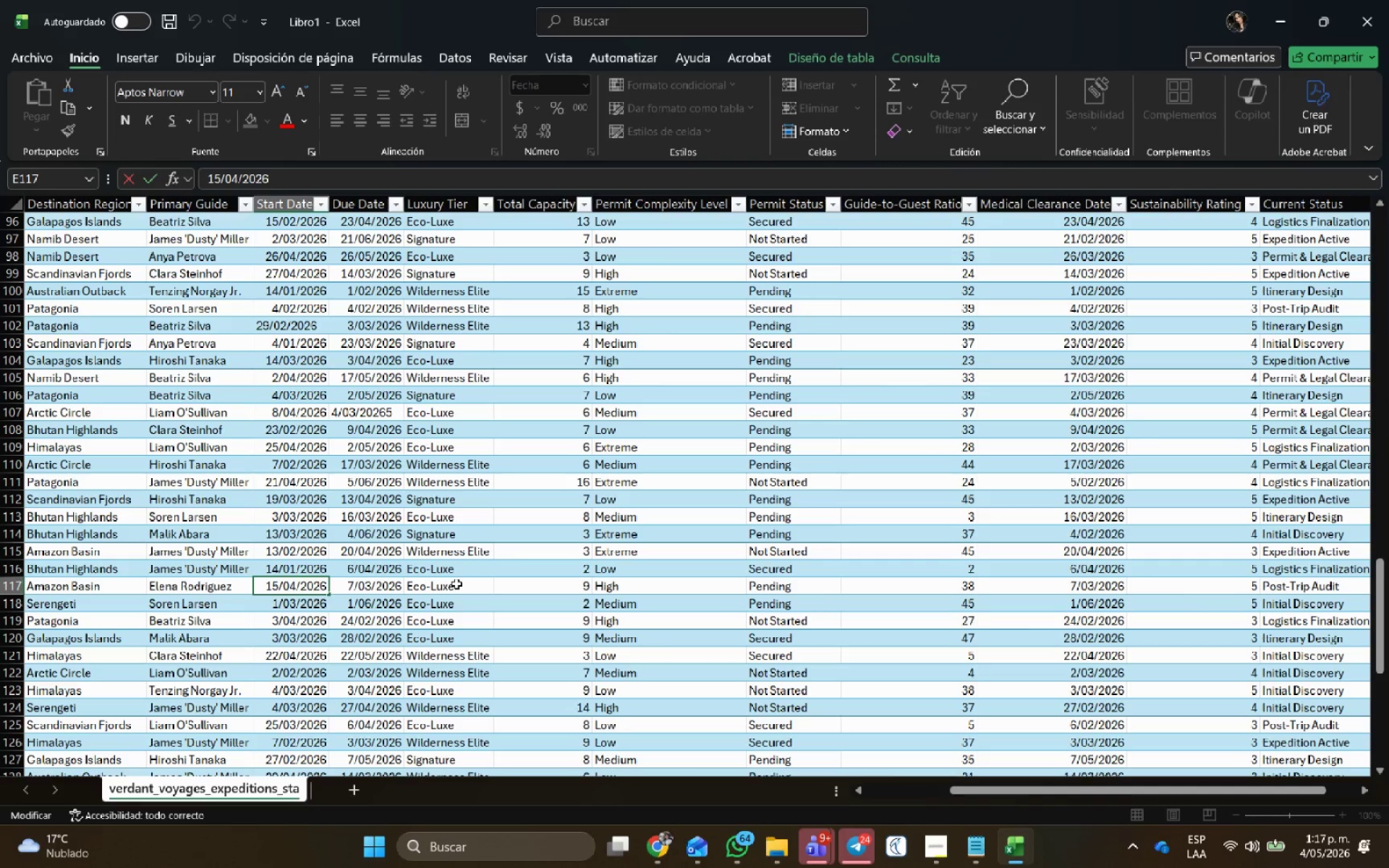 
key(Delete)
 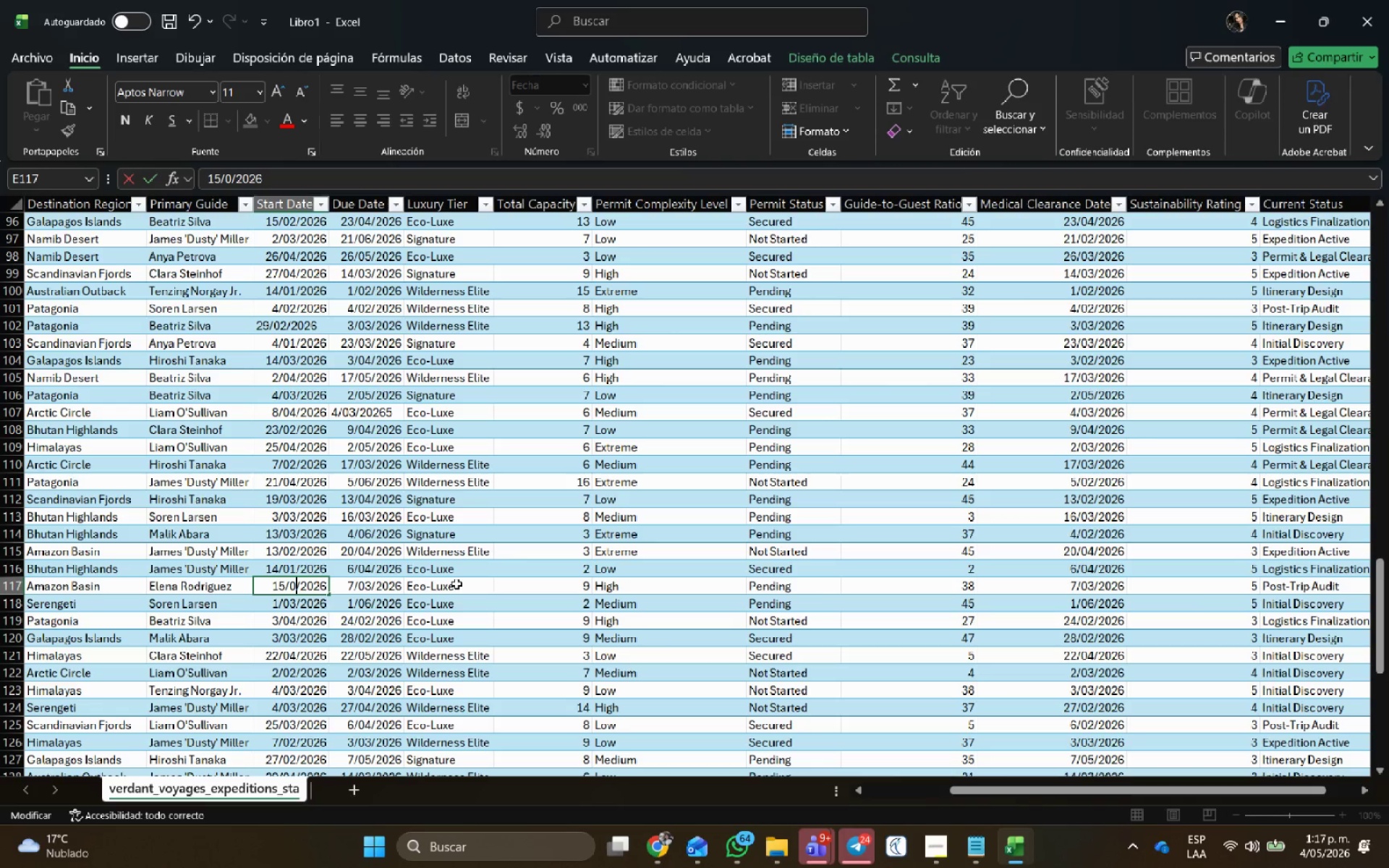 
key(Numpad2)
 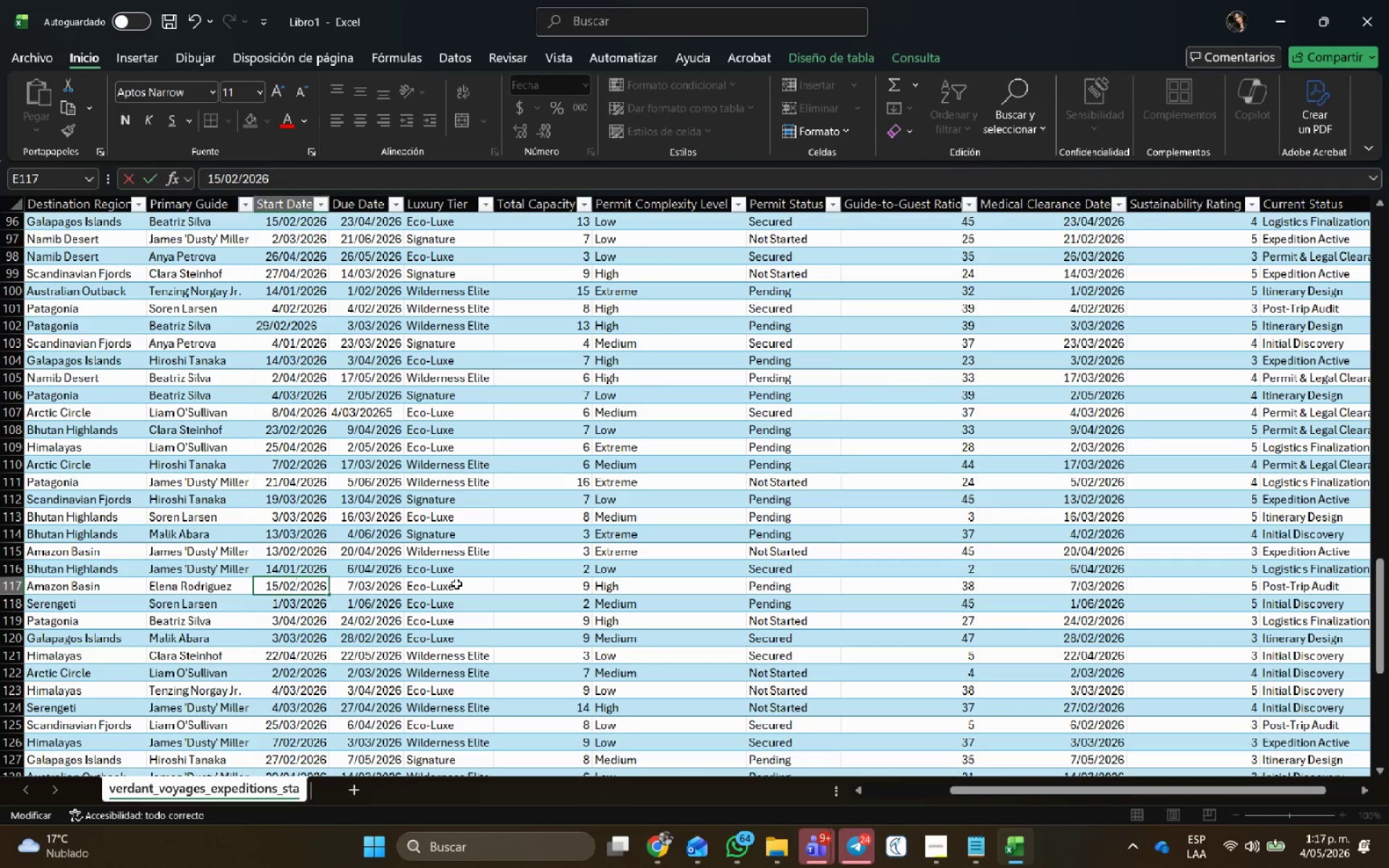 
key(NumpadEnter)
 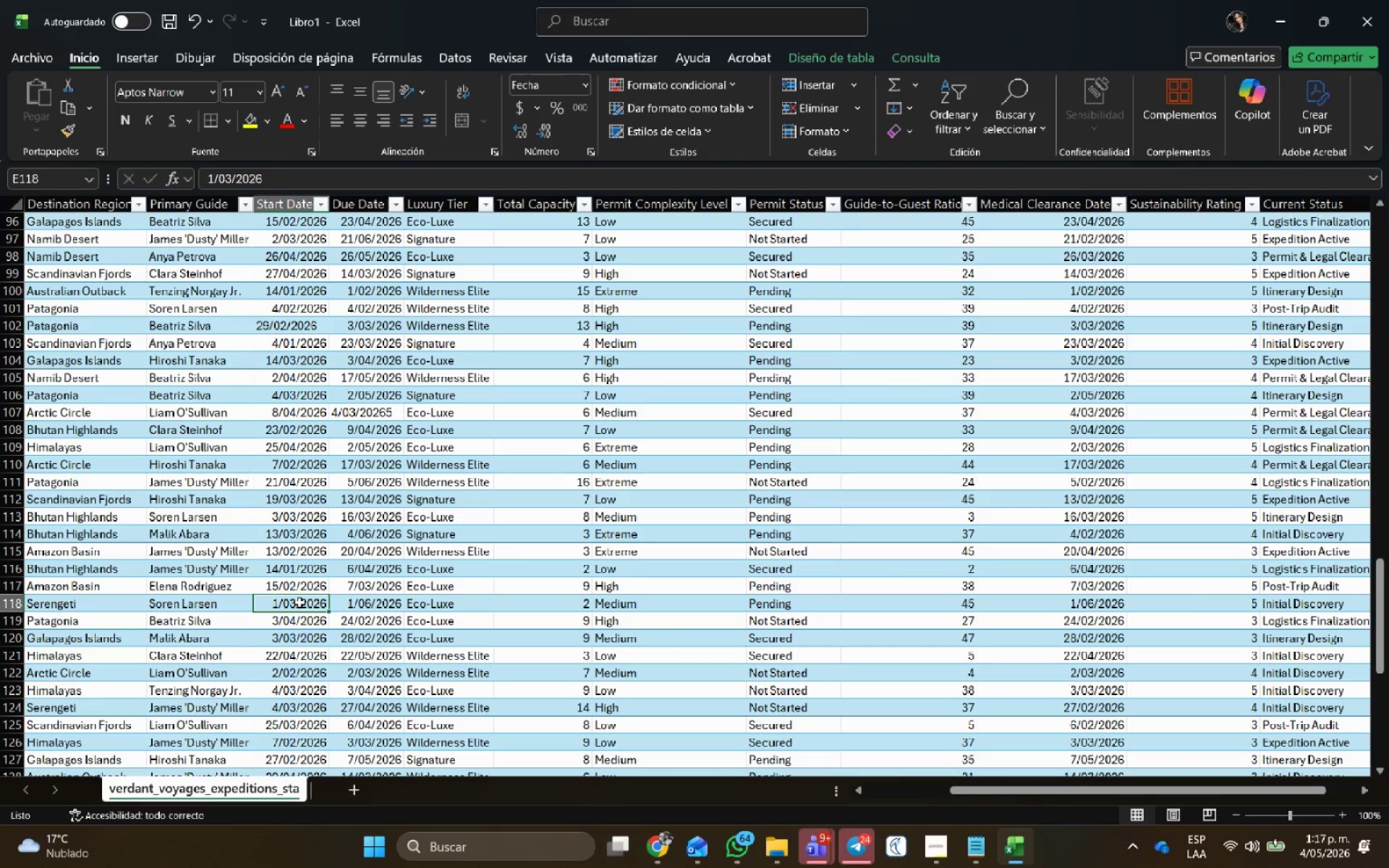 
left_click([380, 620])
 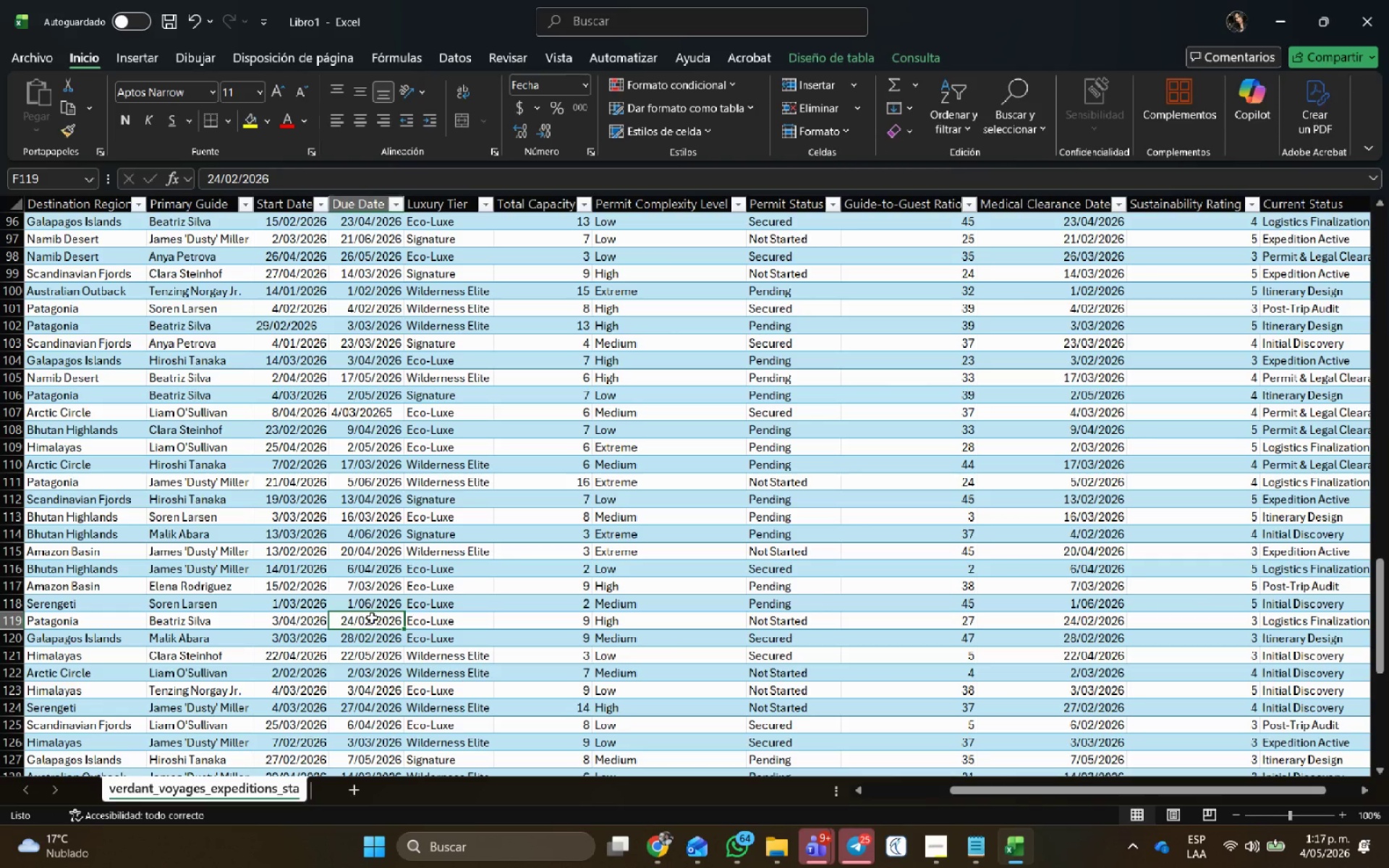 
double_click([367, 618])
 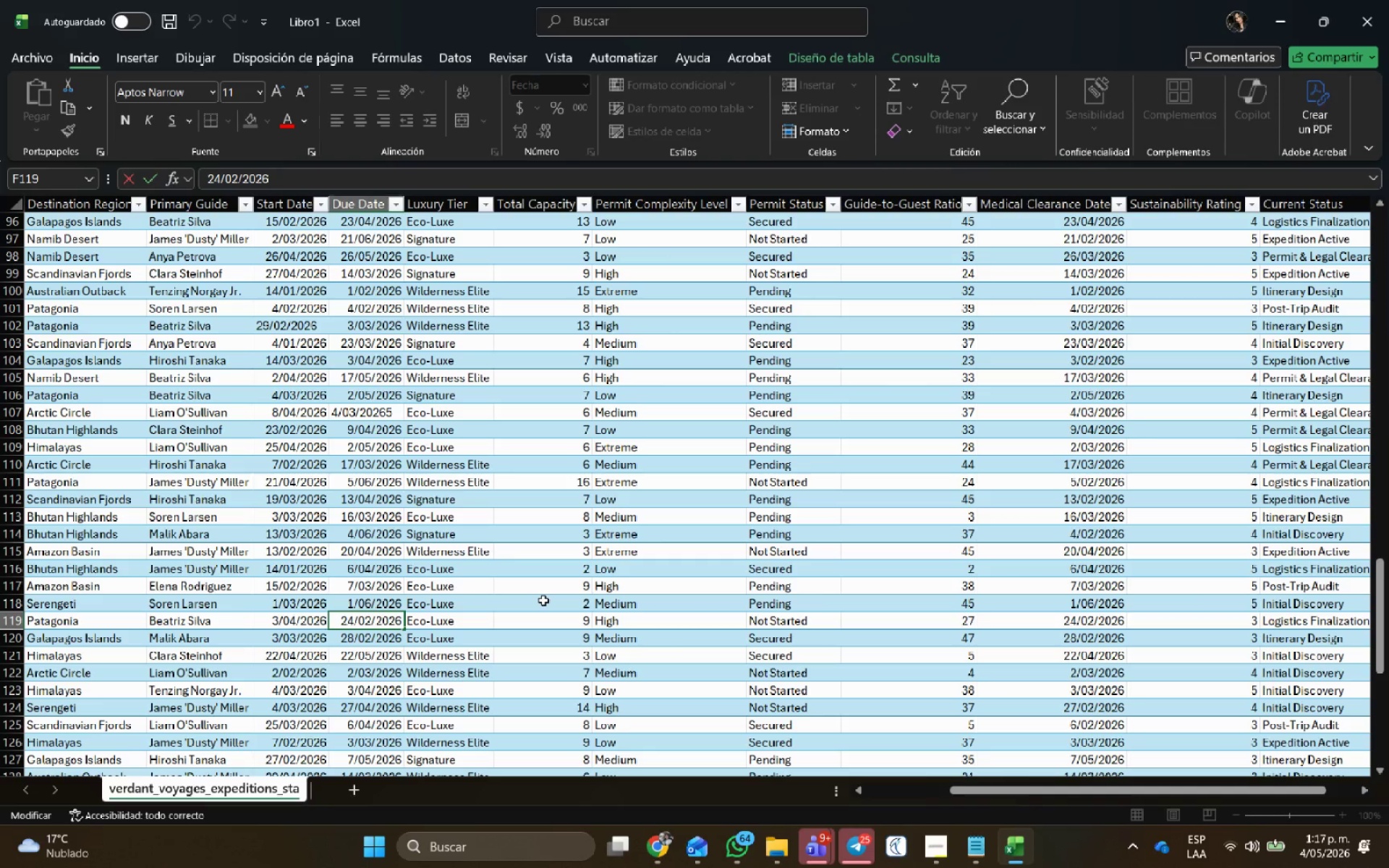 
key(Delete)
 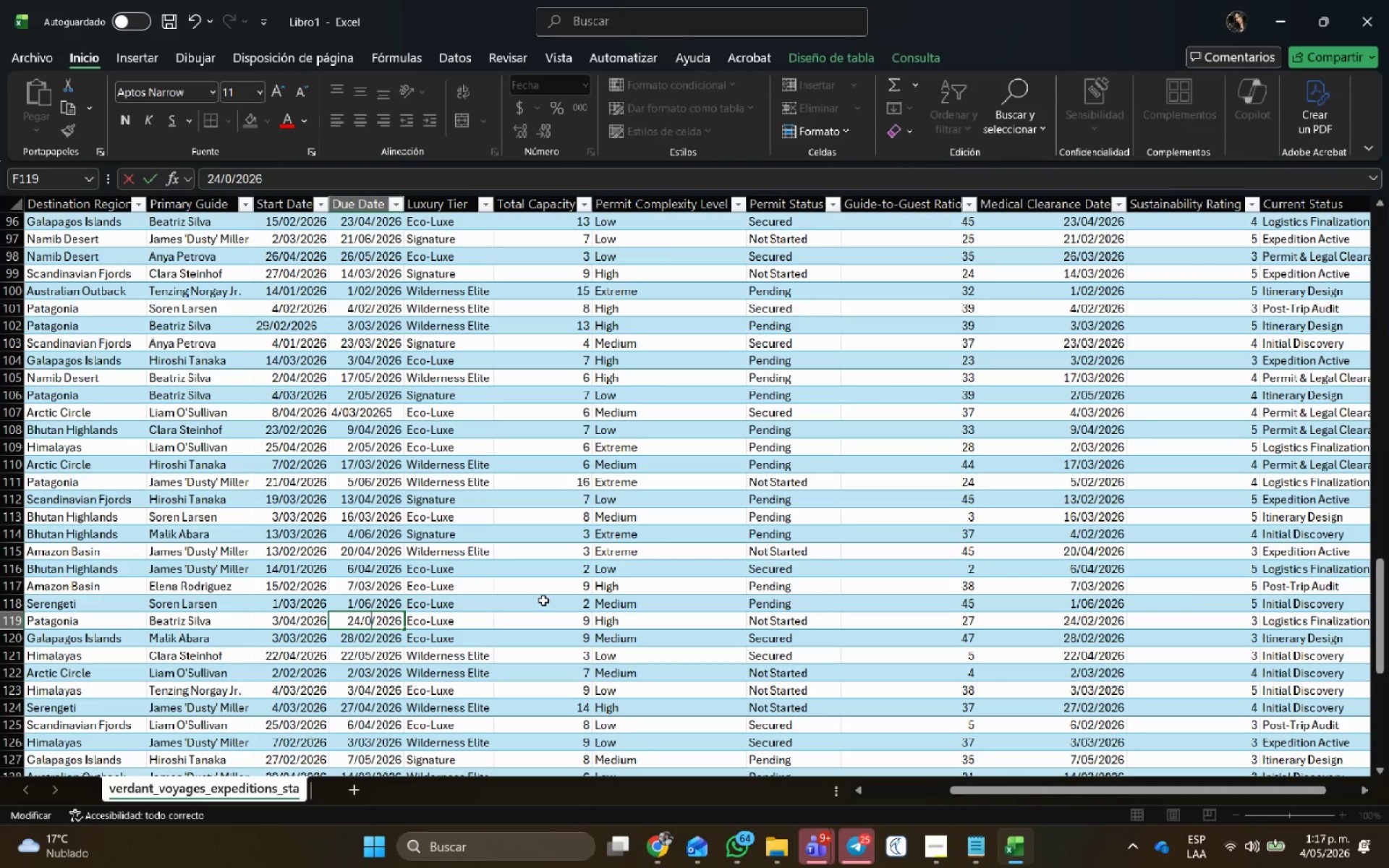 
key(Numpad5)
 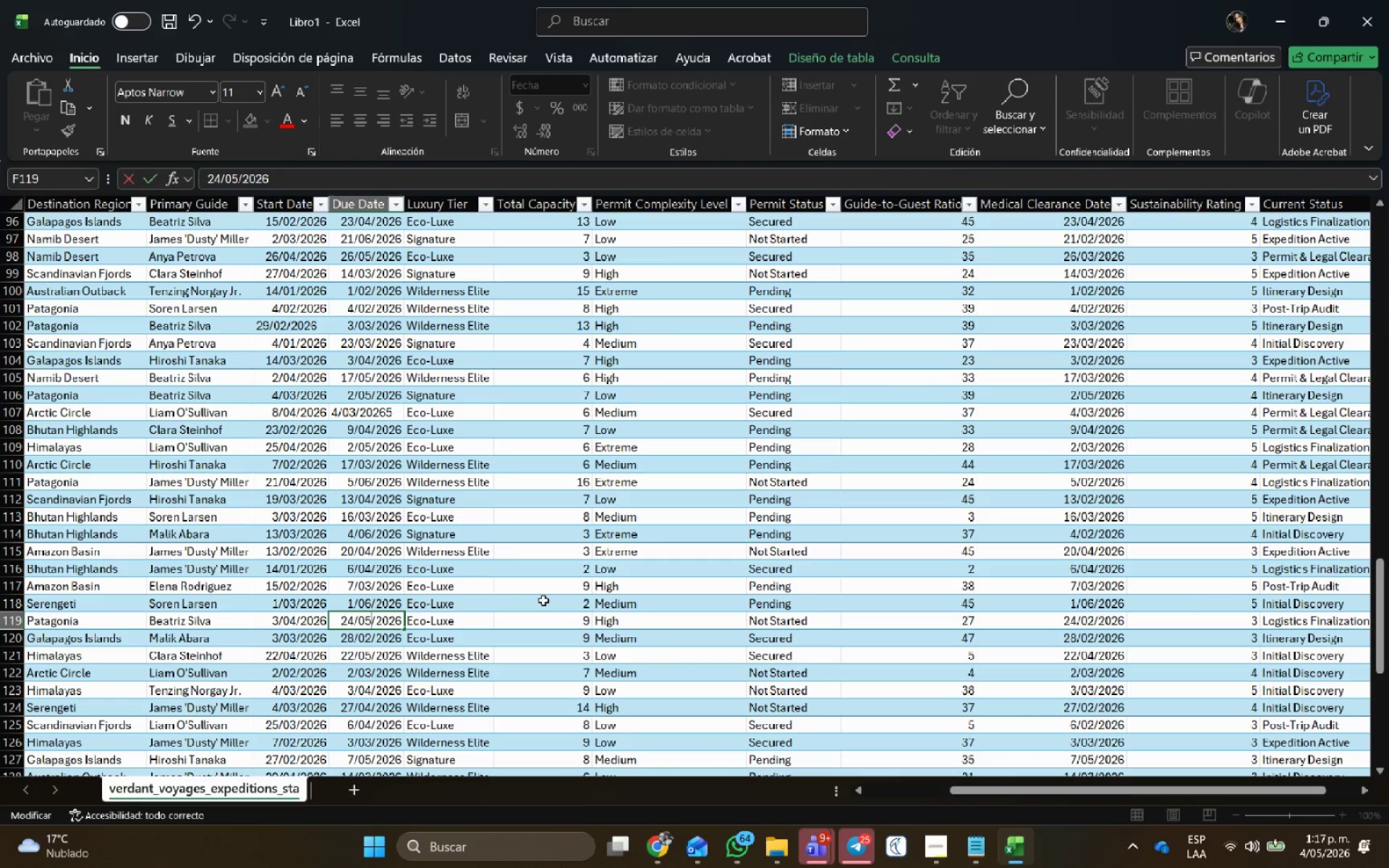 
key(NumpadEnter)
 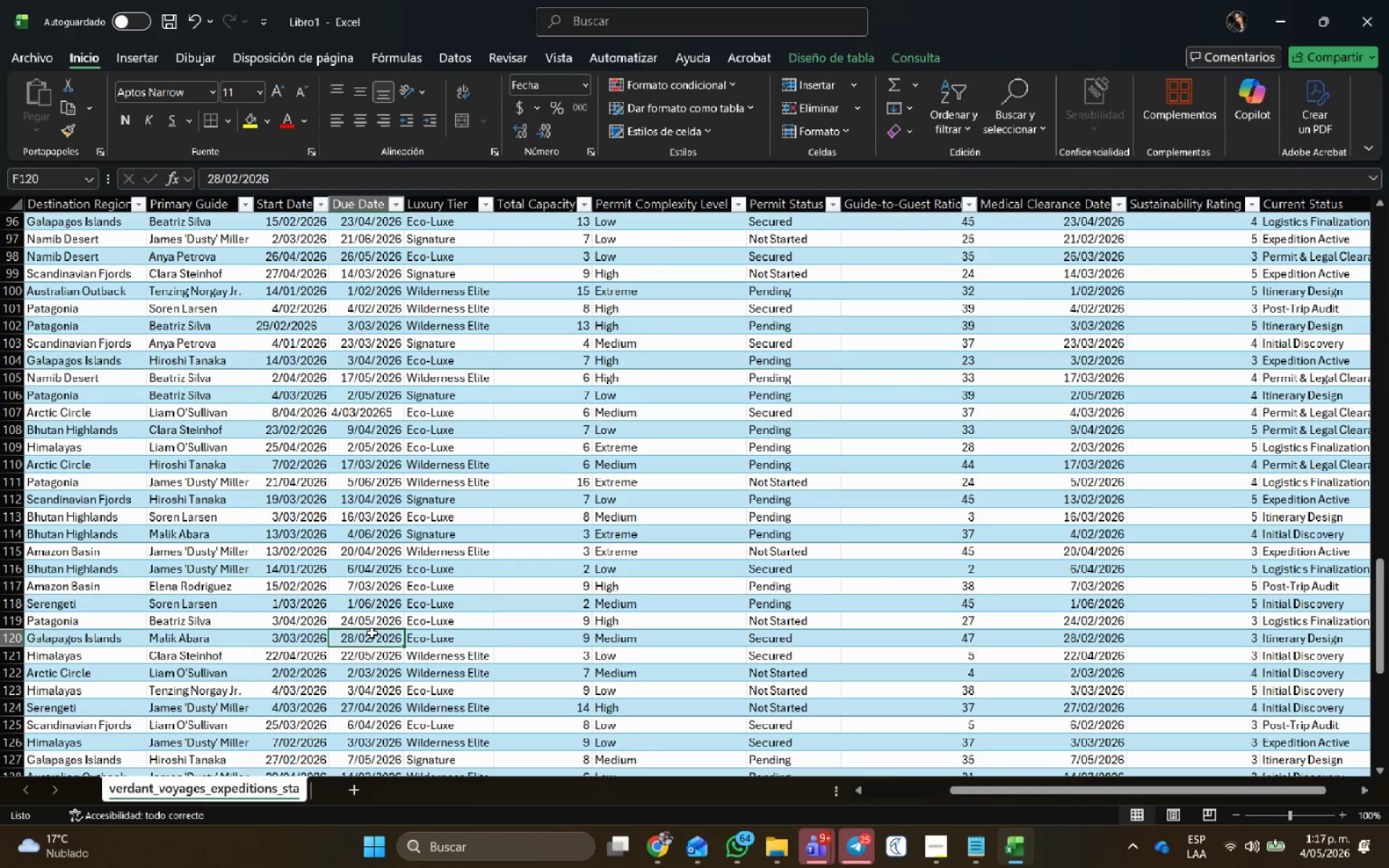 
double_click([370, 638])
 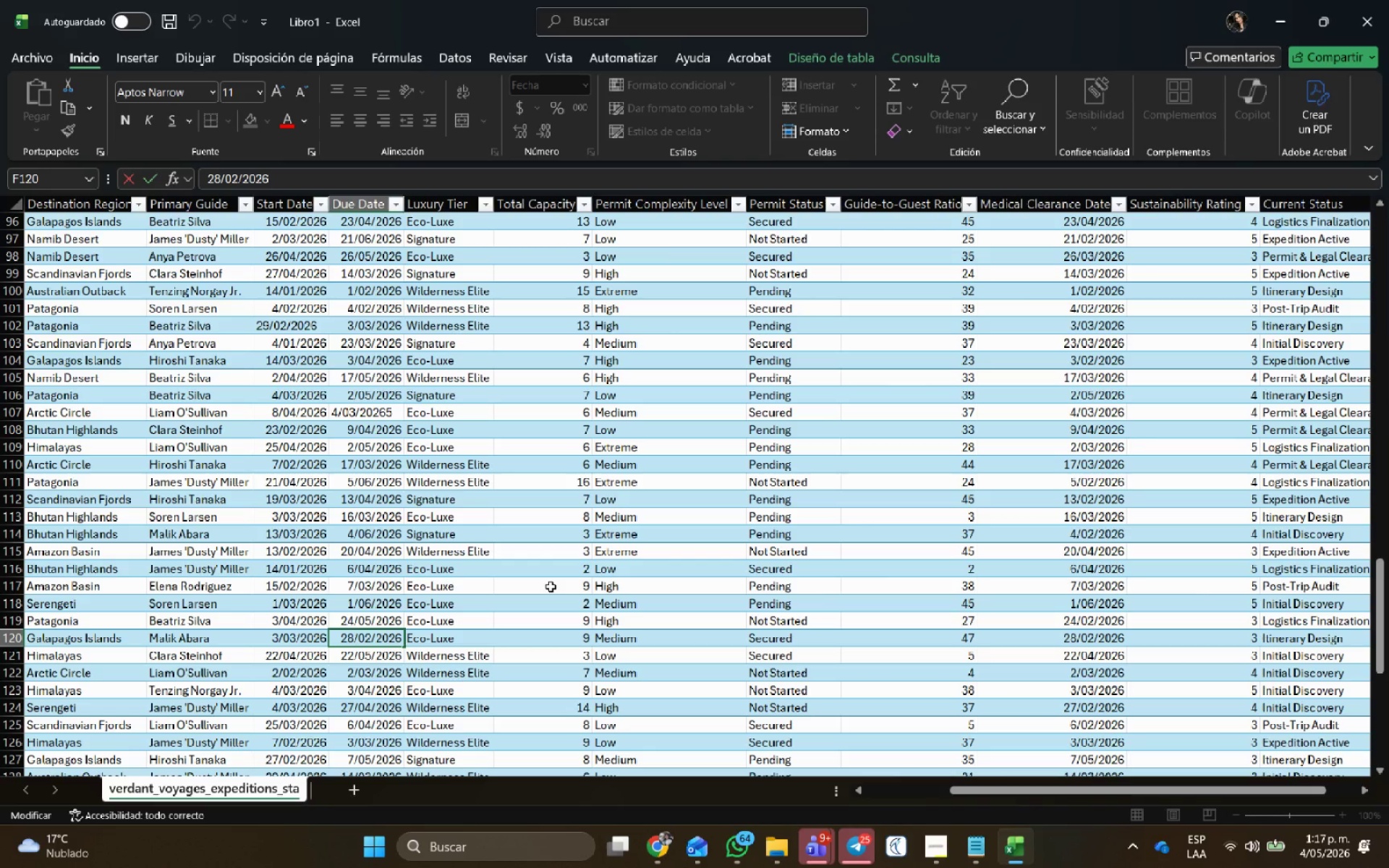 
key(Backspace)
 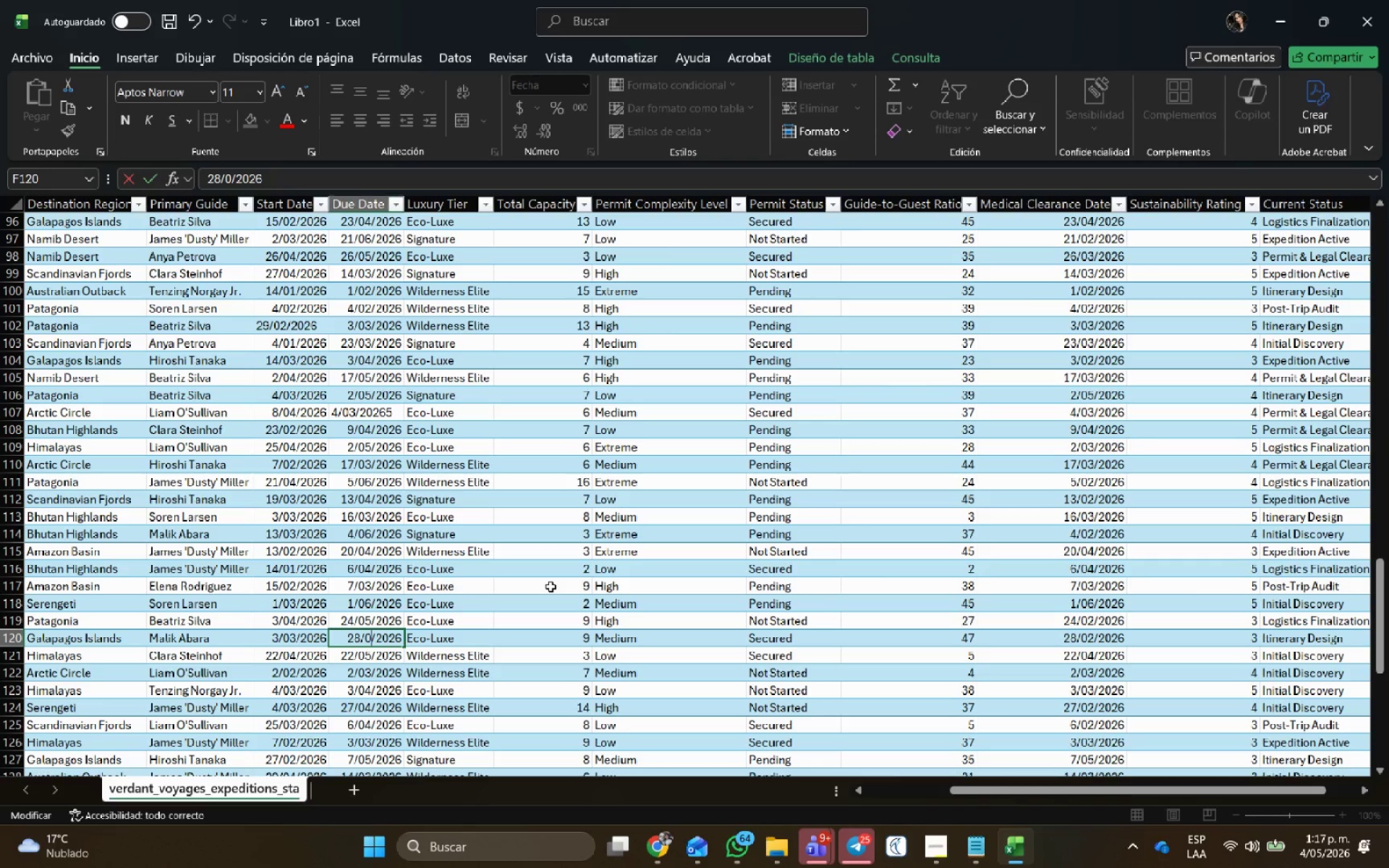 
key(Numpad4)
 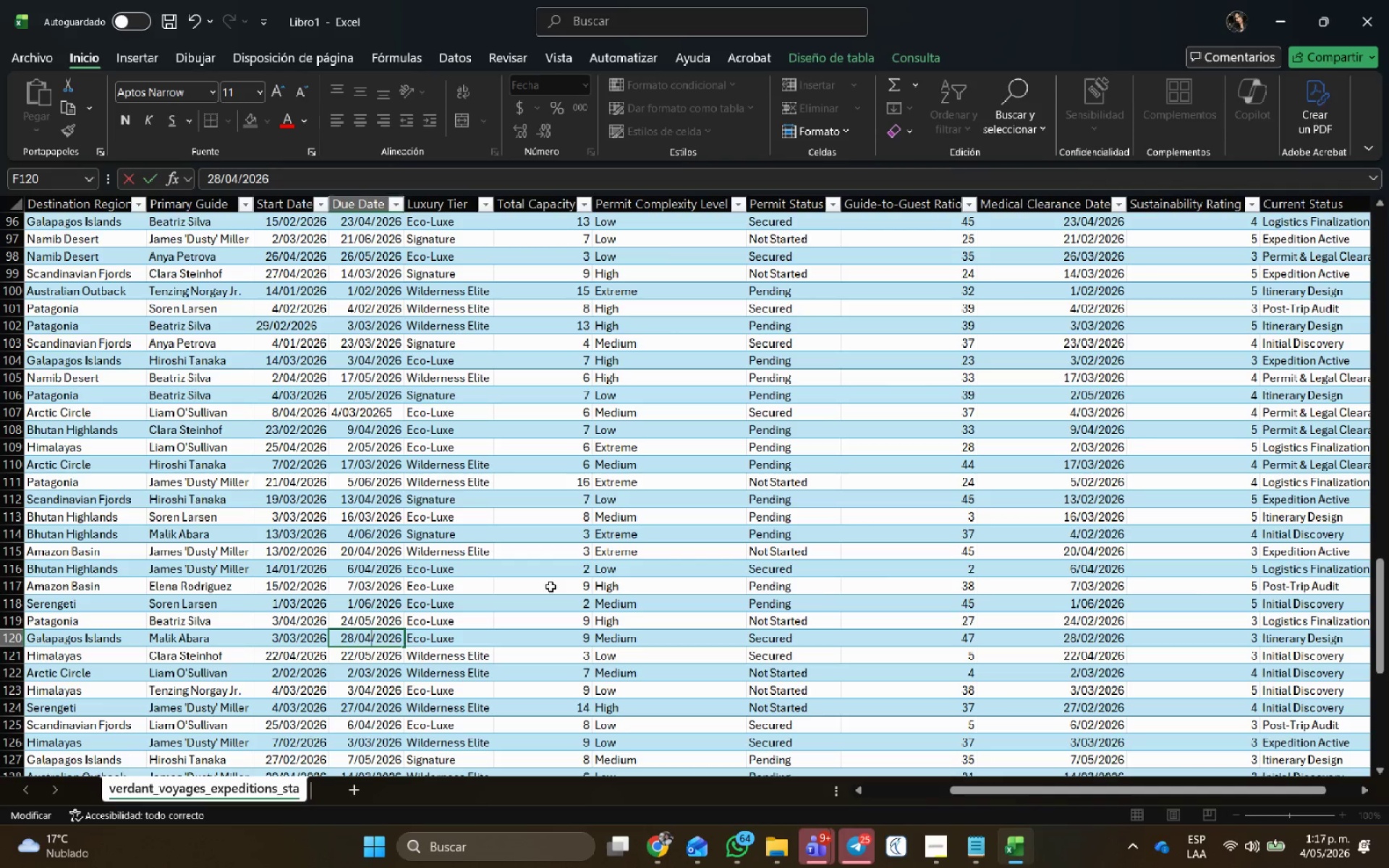 
key(NumpadEnter)
 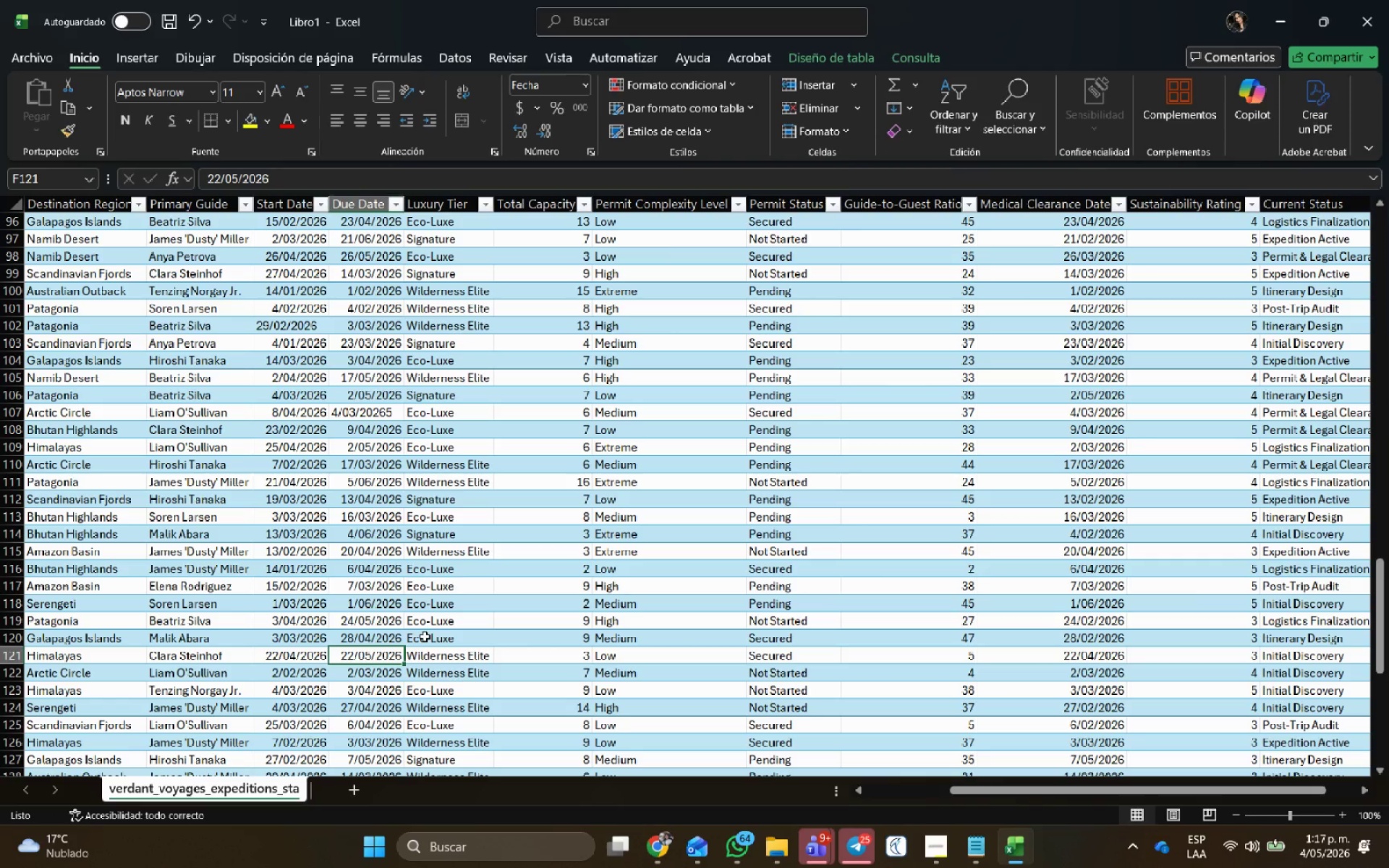 
scroll: coordinate [387, 663], scroll_direction: down, amount: 1.0
 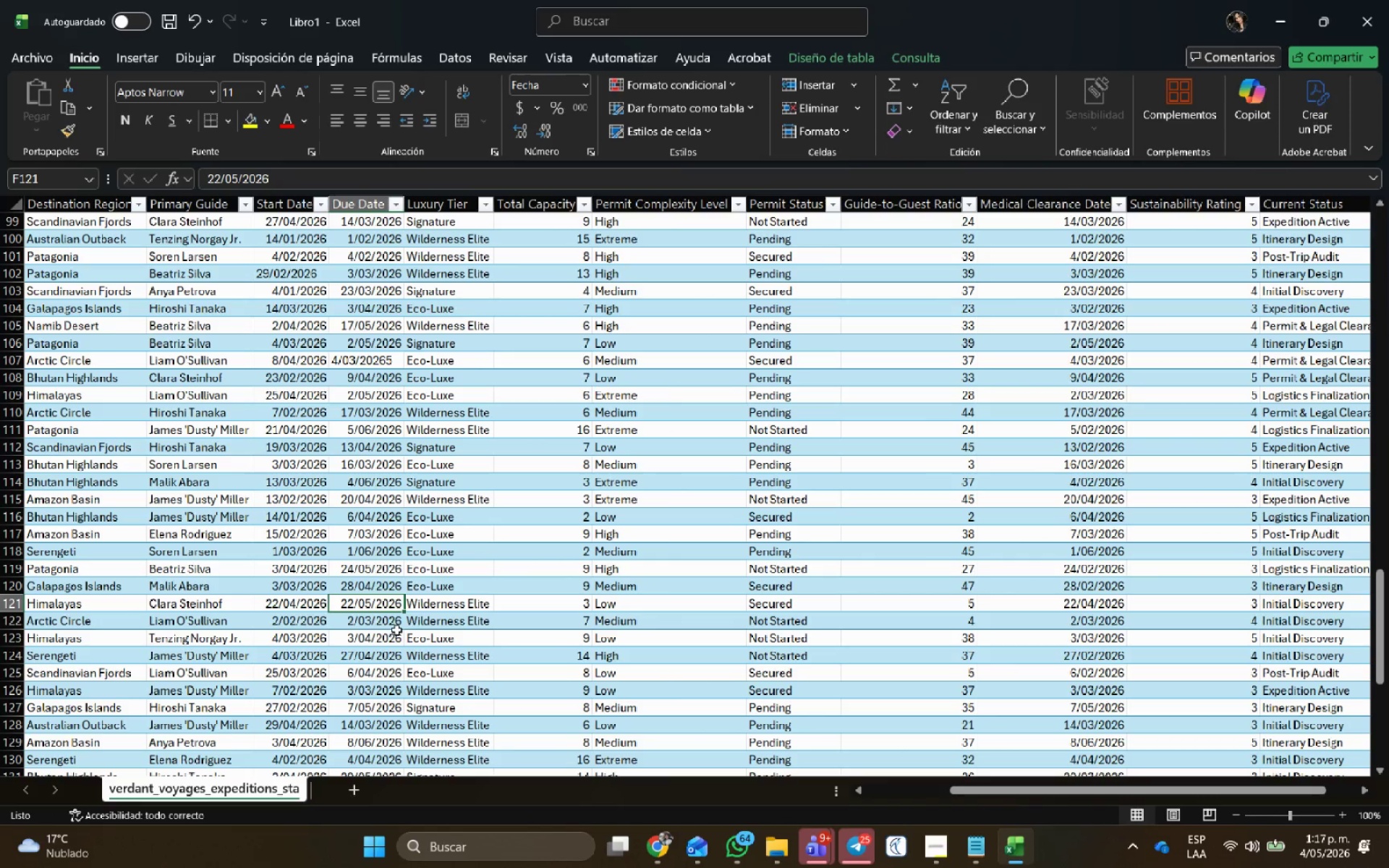 
left_click([396, 626])
 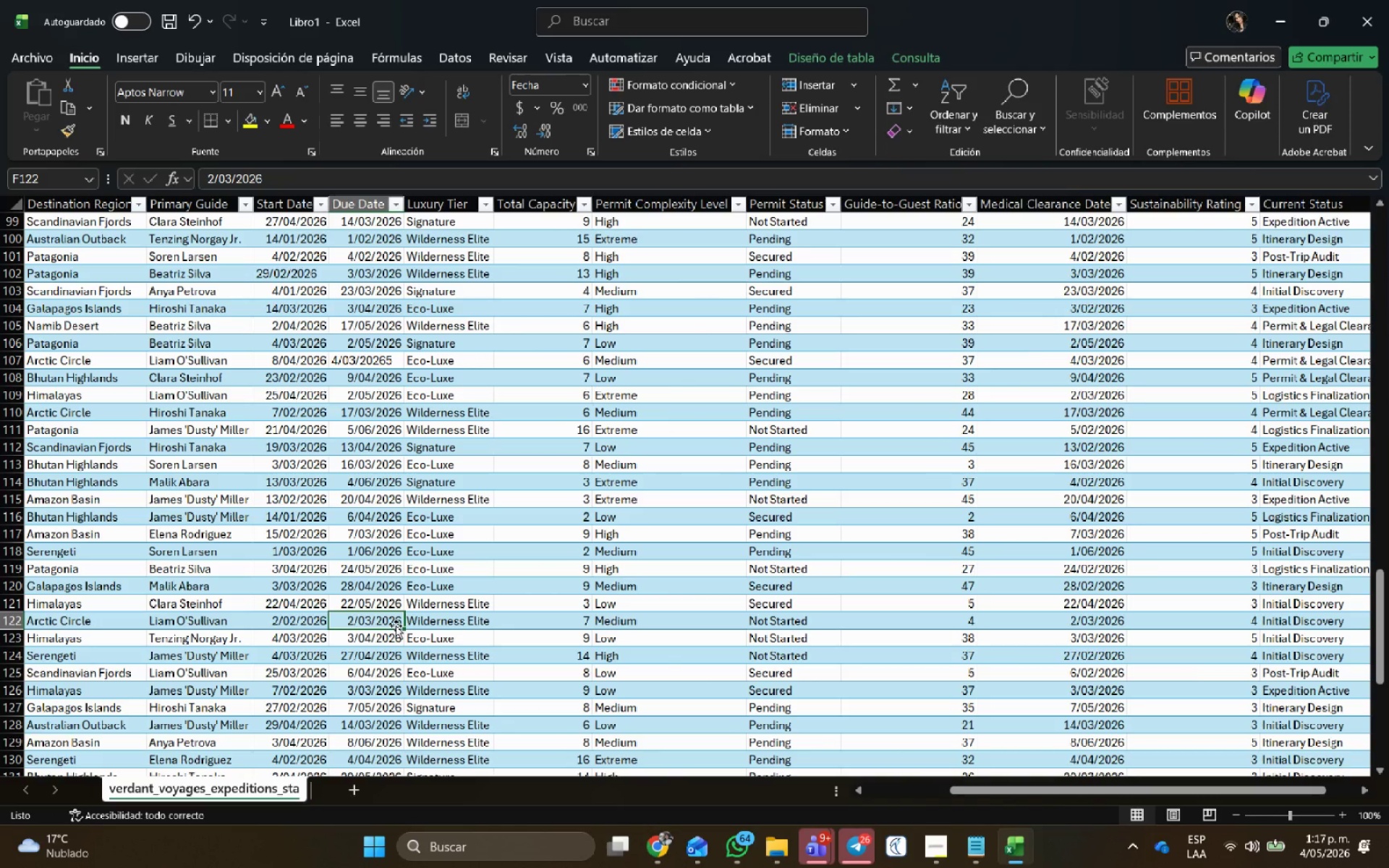 
key(ArrowDown)
 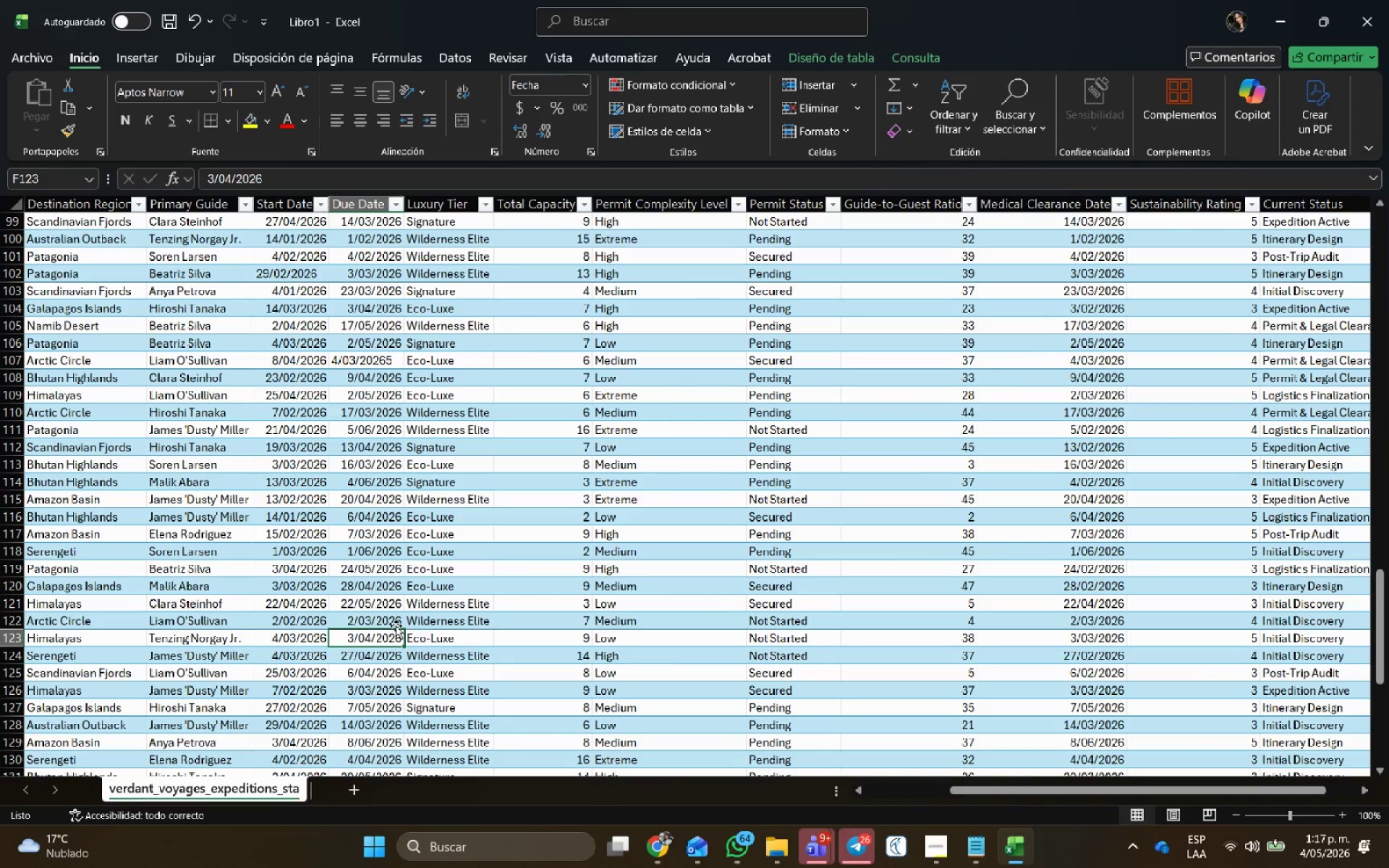 
key(ArrowDown)
 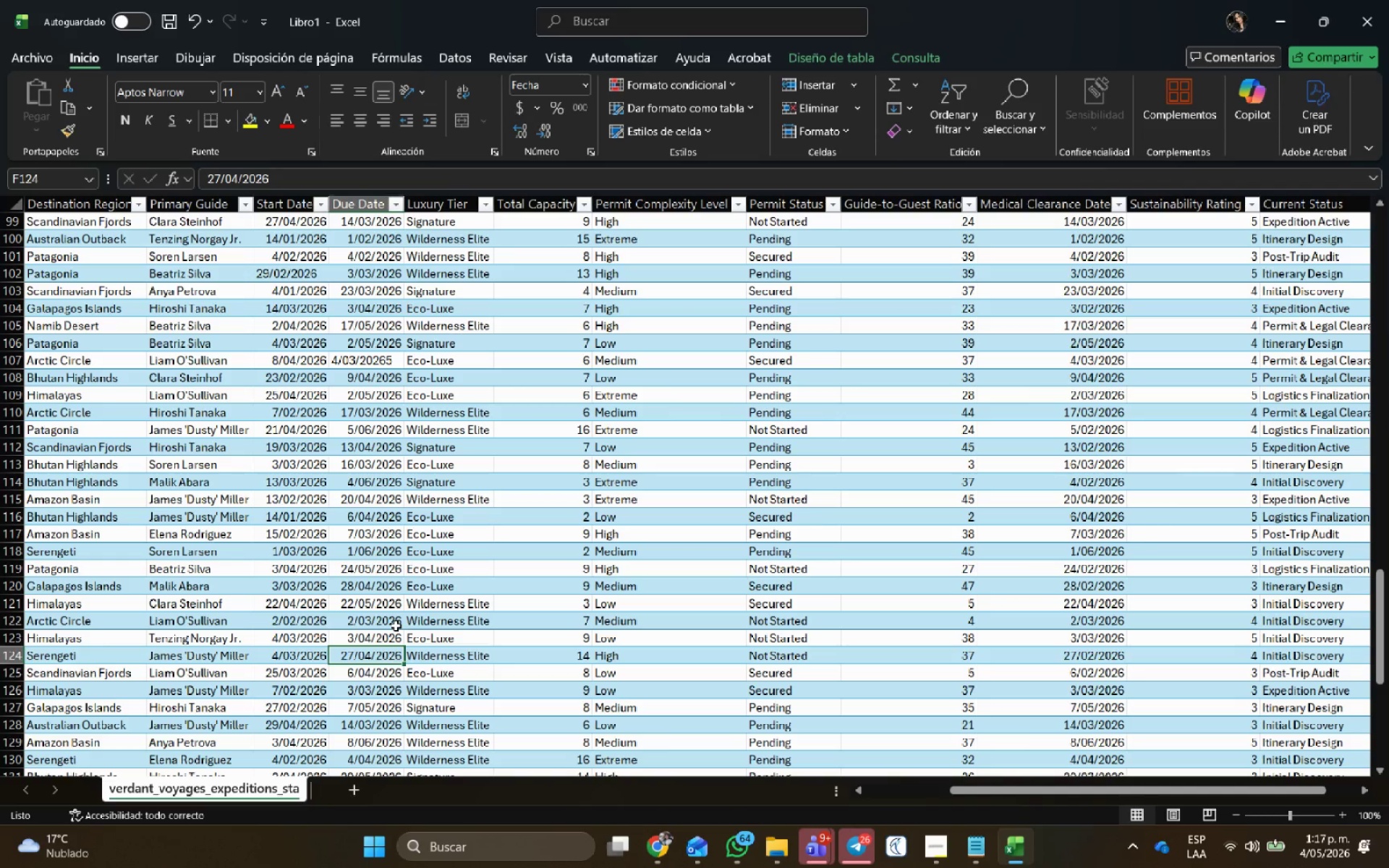 
key(ArrowDown)
 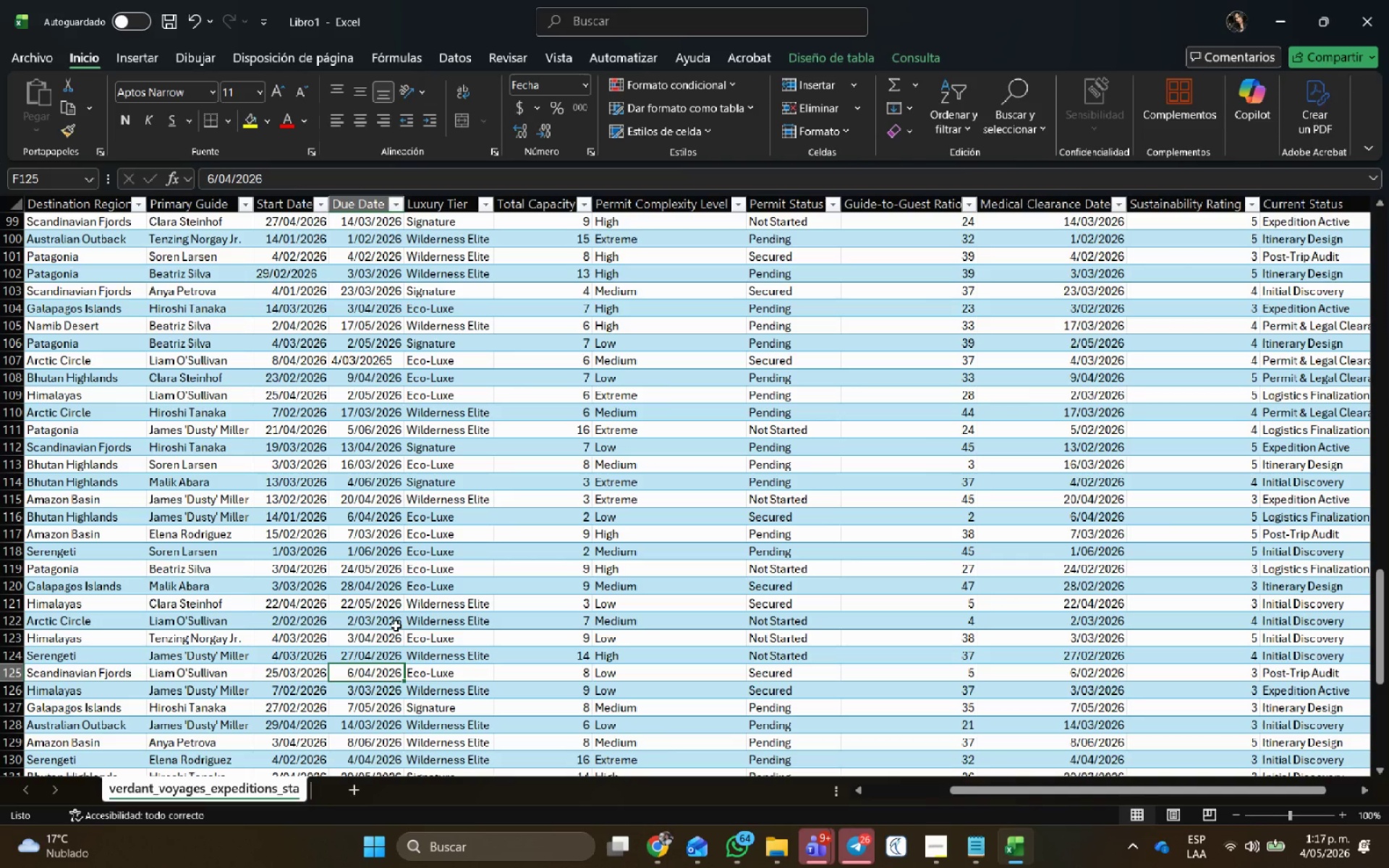 
key(ArrowDown)
 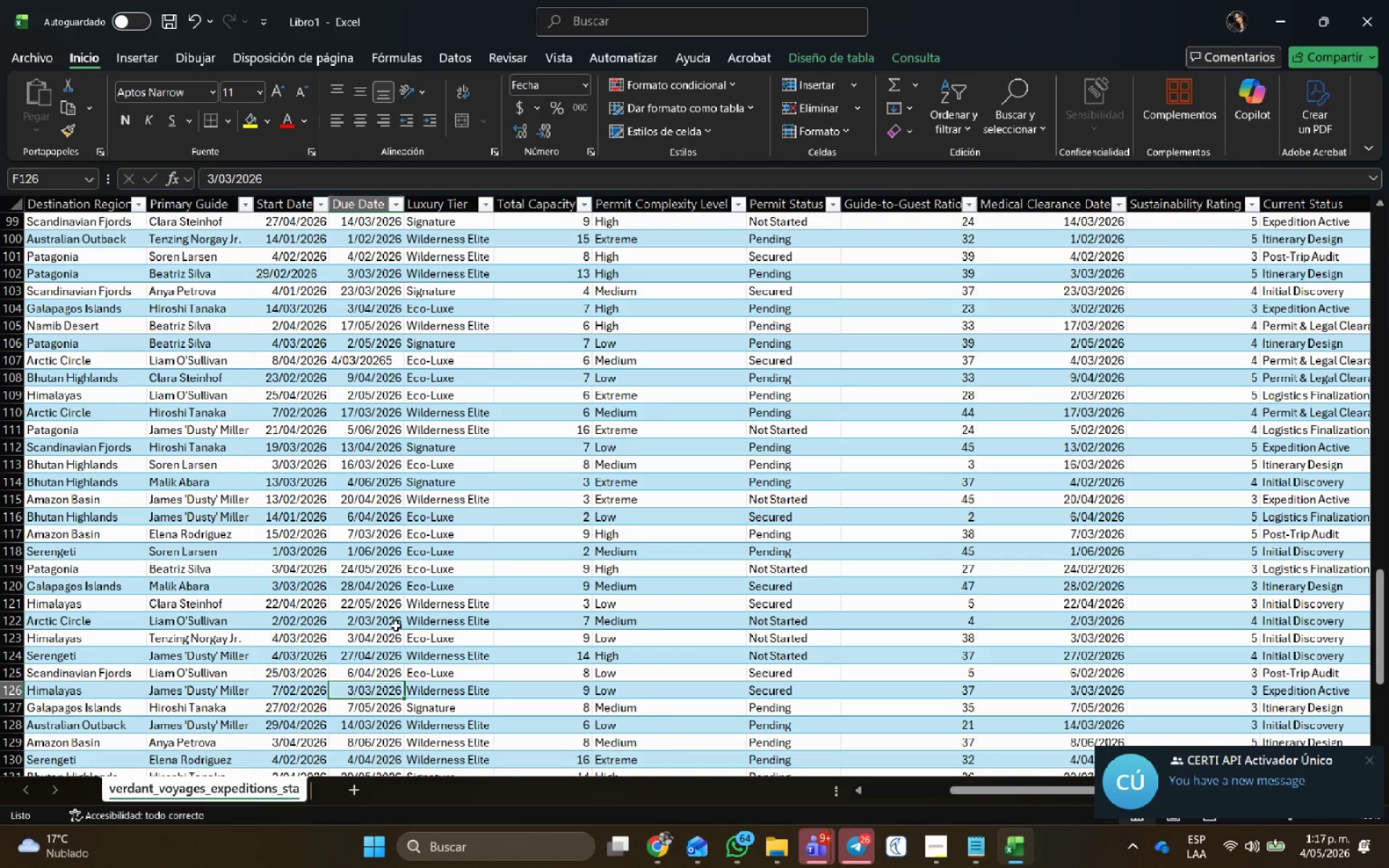 
key(ArrowDown)
 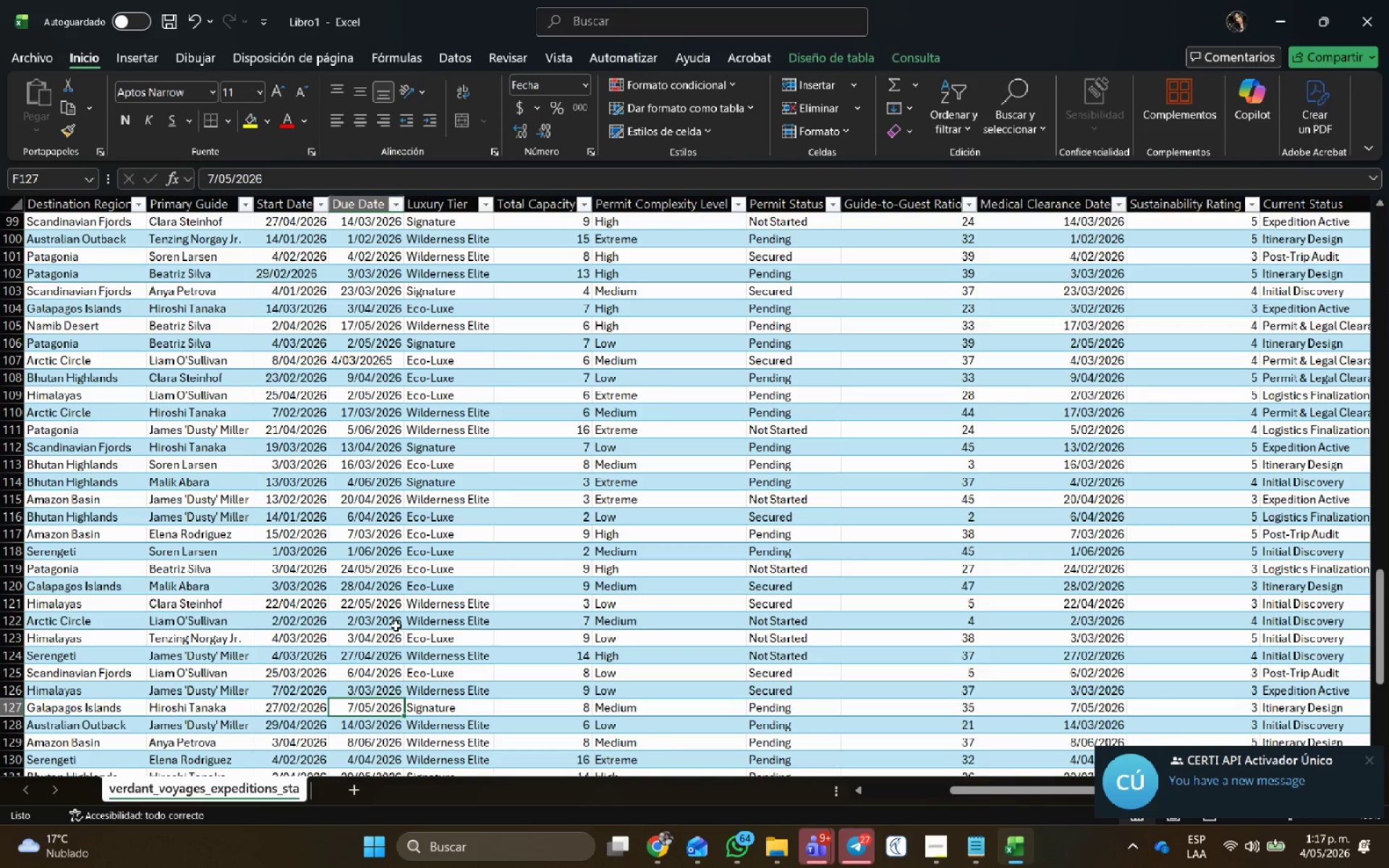 
key(ArrowDown)
 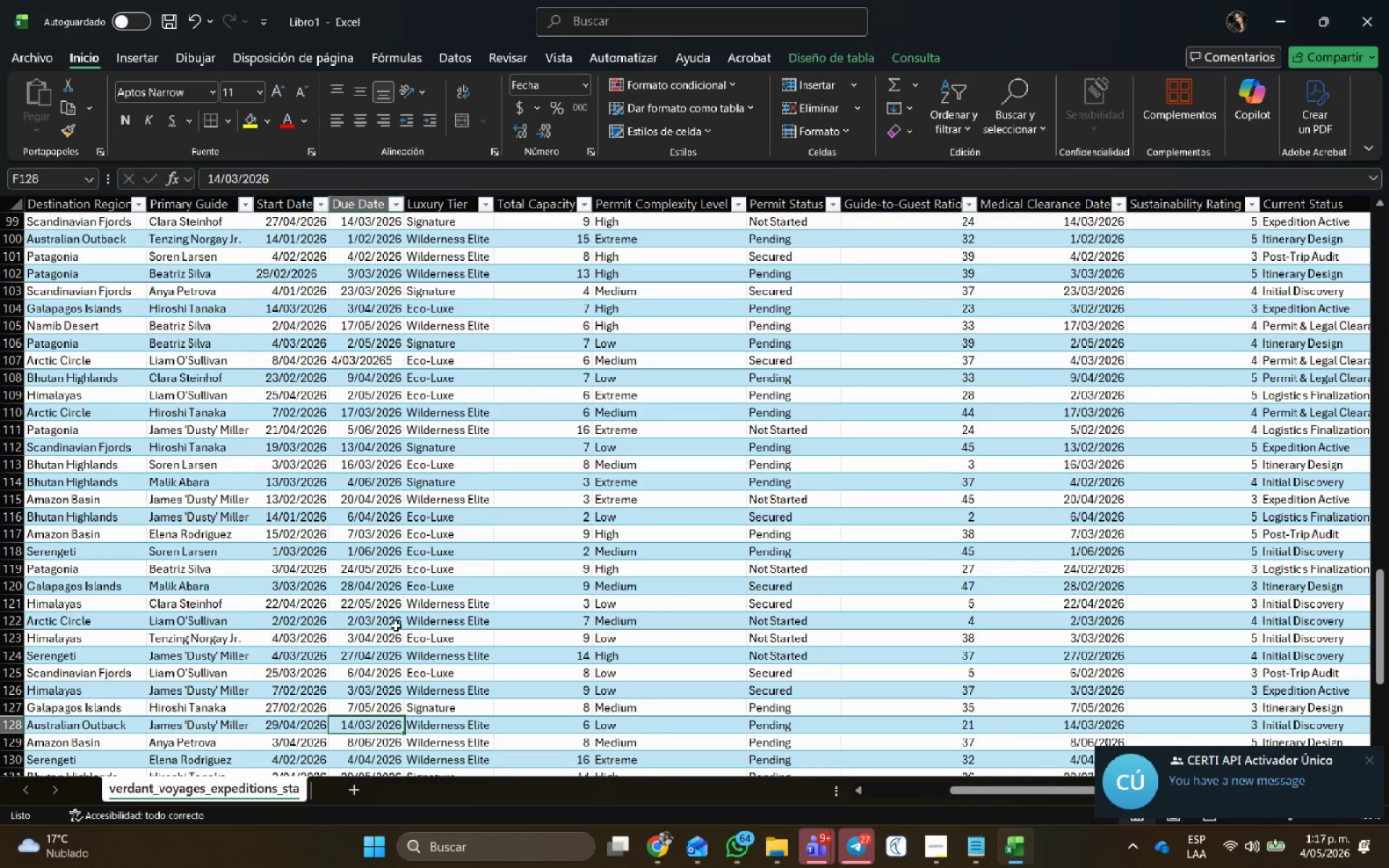 
key(ArrowDown)
 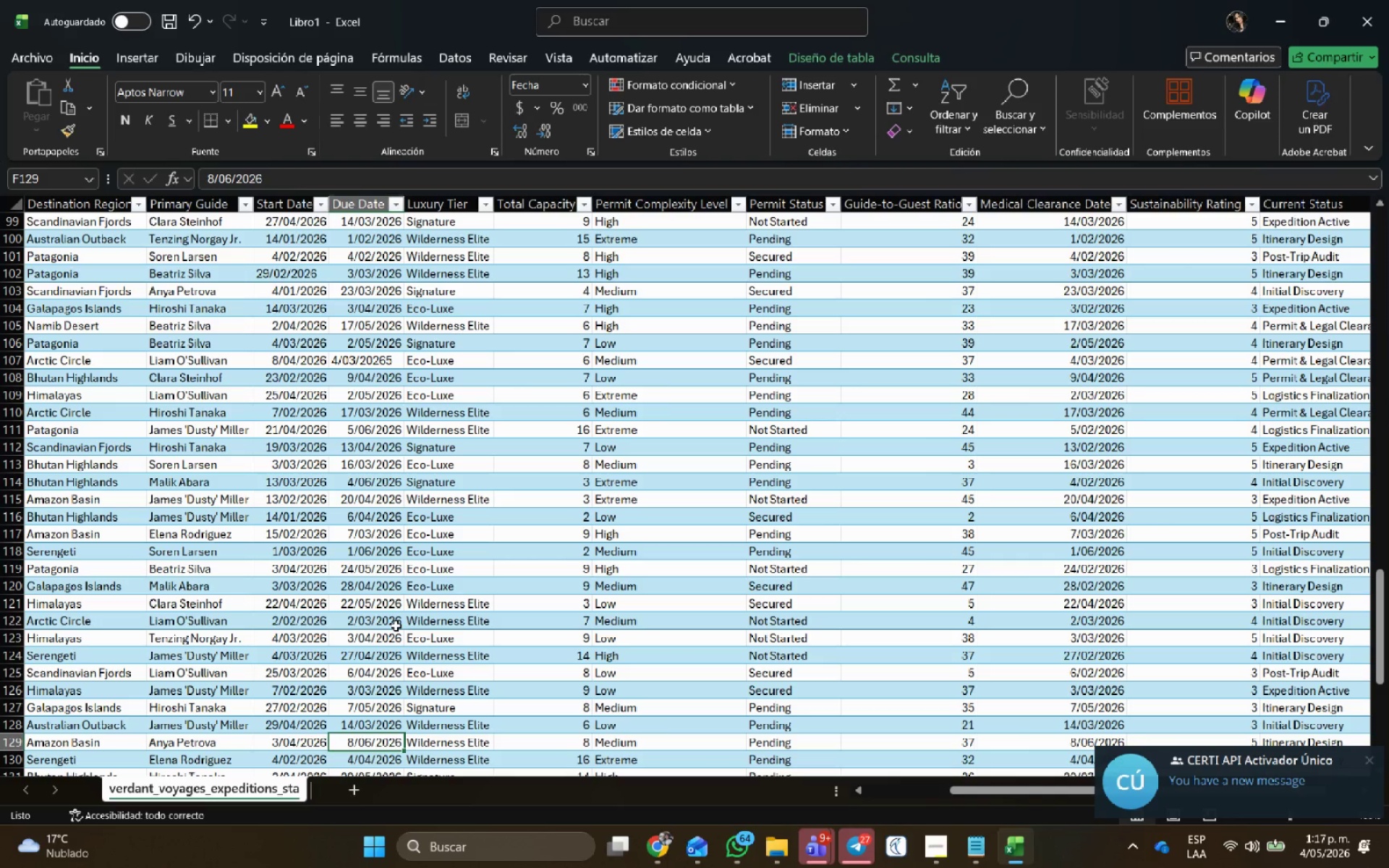 
key(ArrowDown)
 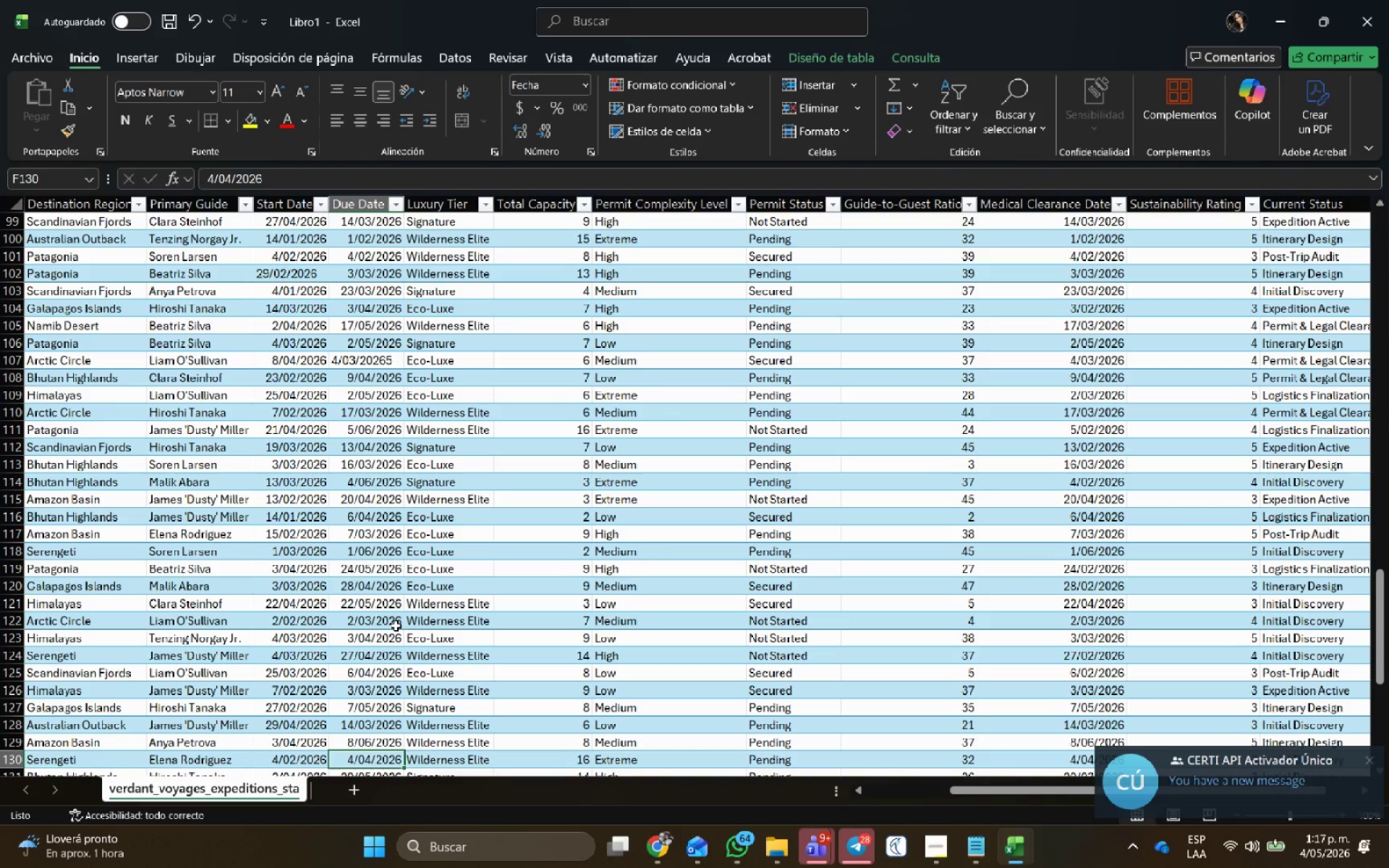 
key(ArrowDown)
 